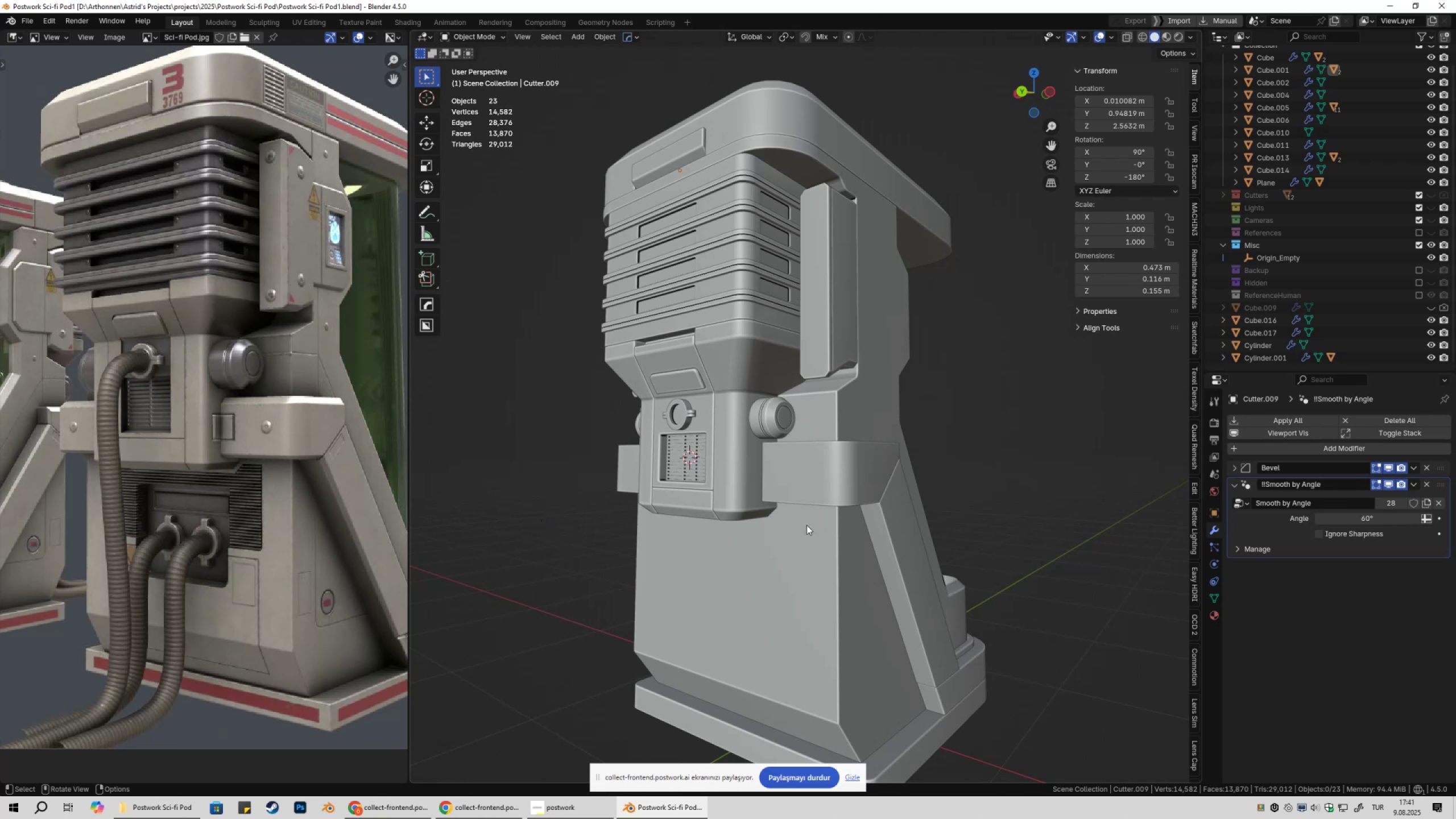 
wait(9.45)
 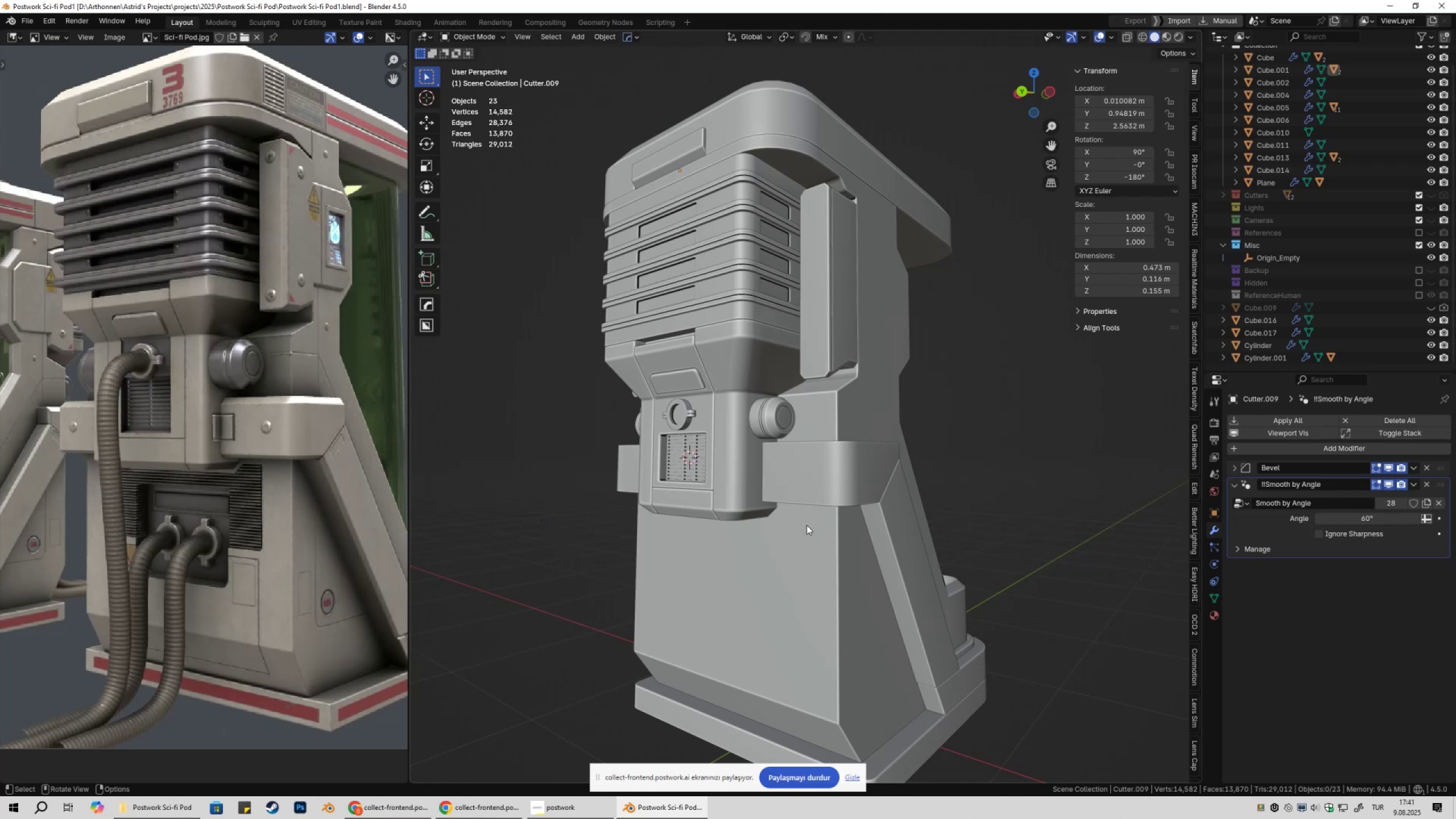 
double_click([972, 507])
 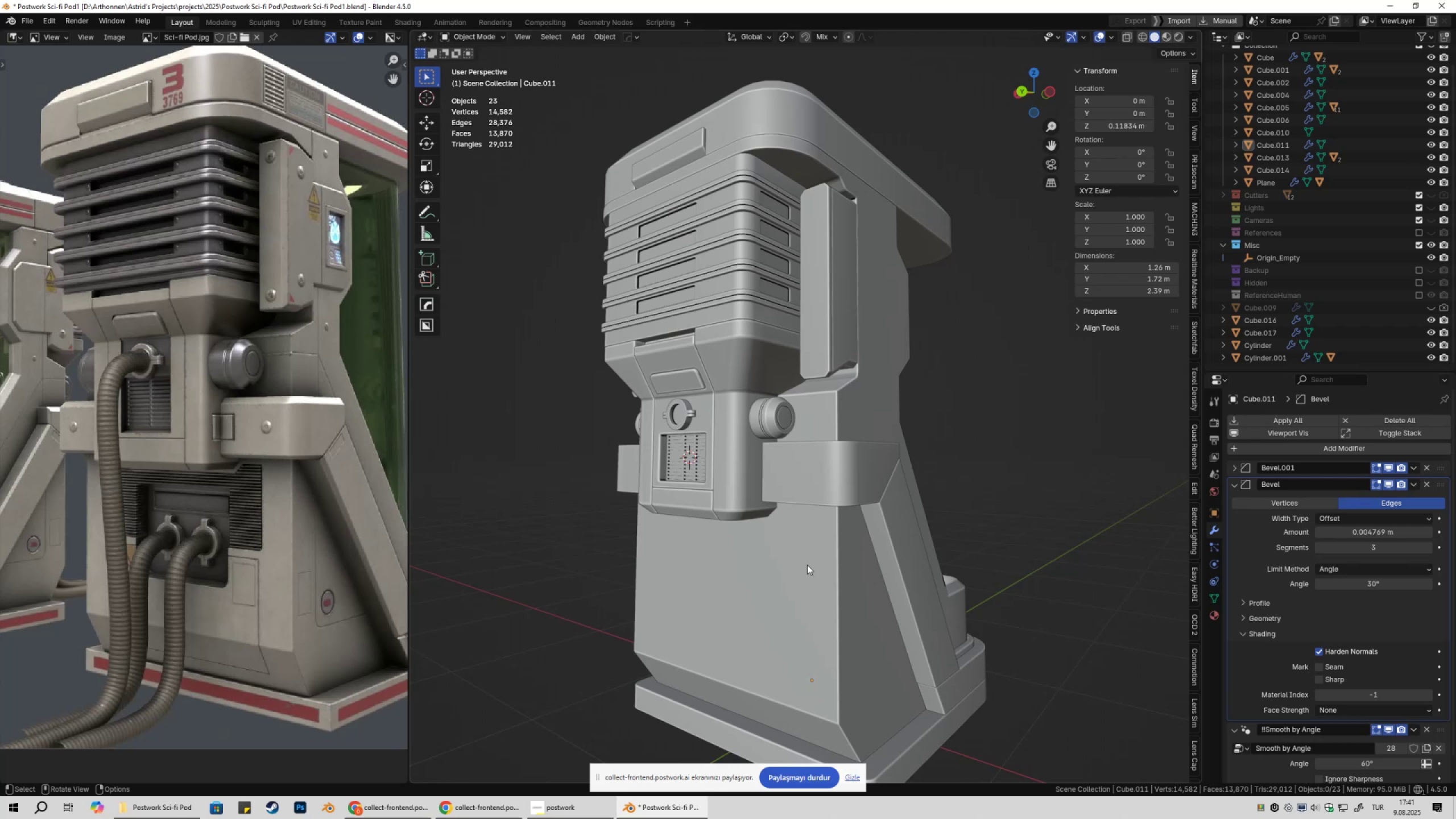 
wait(6.4)
 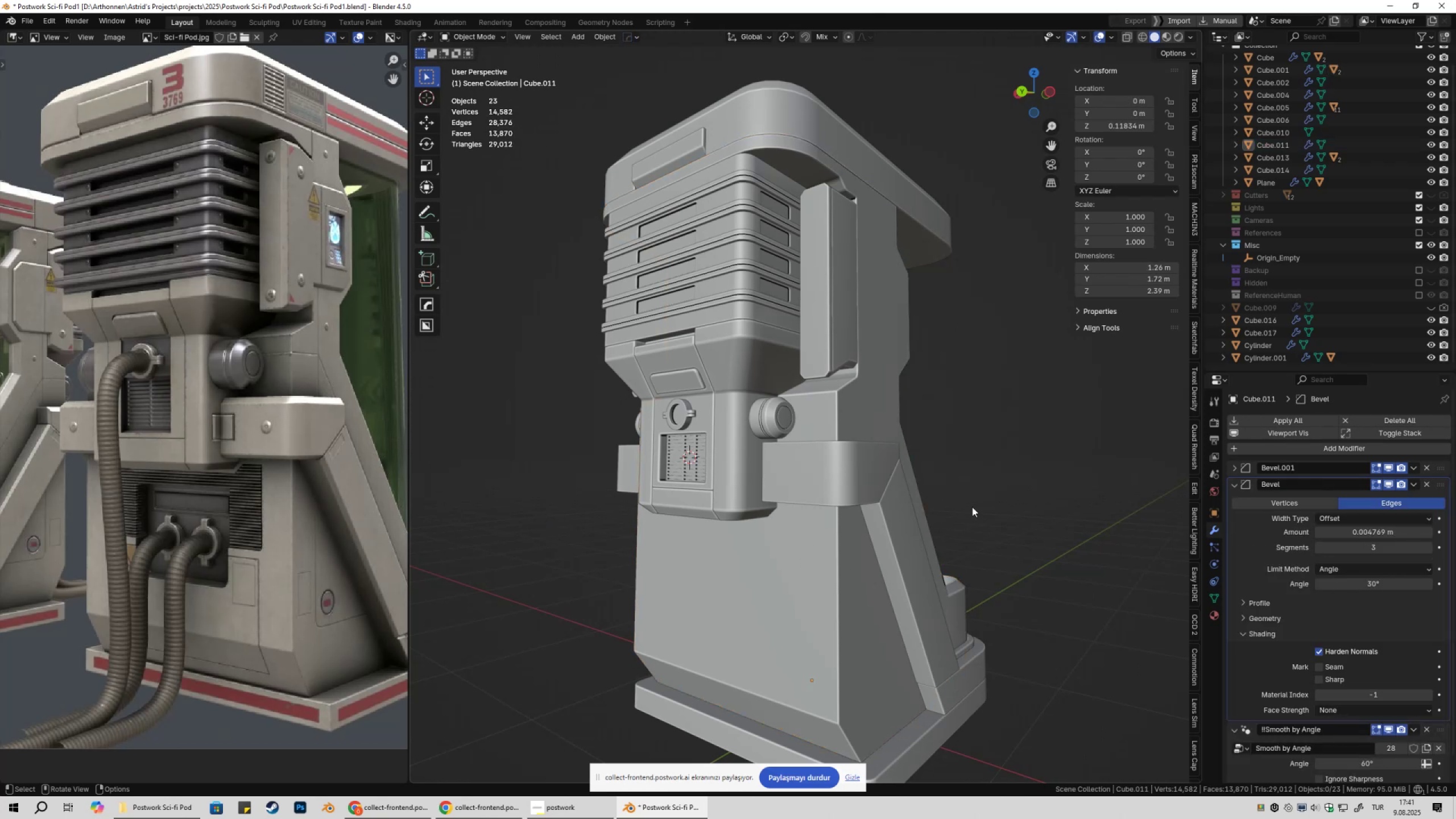 
left_click([807, 565])
 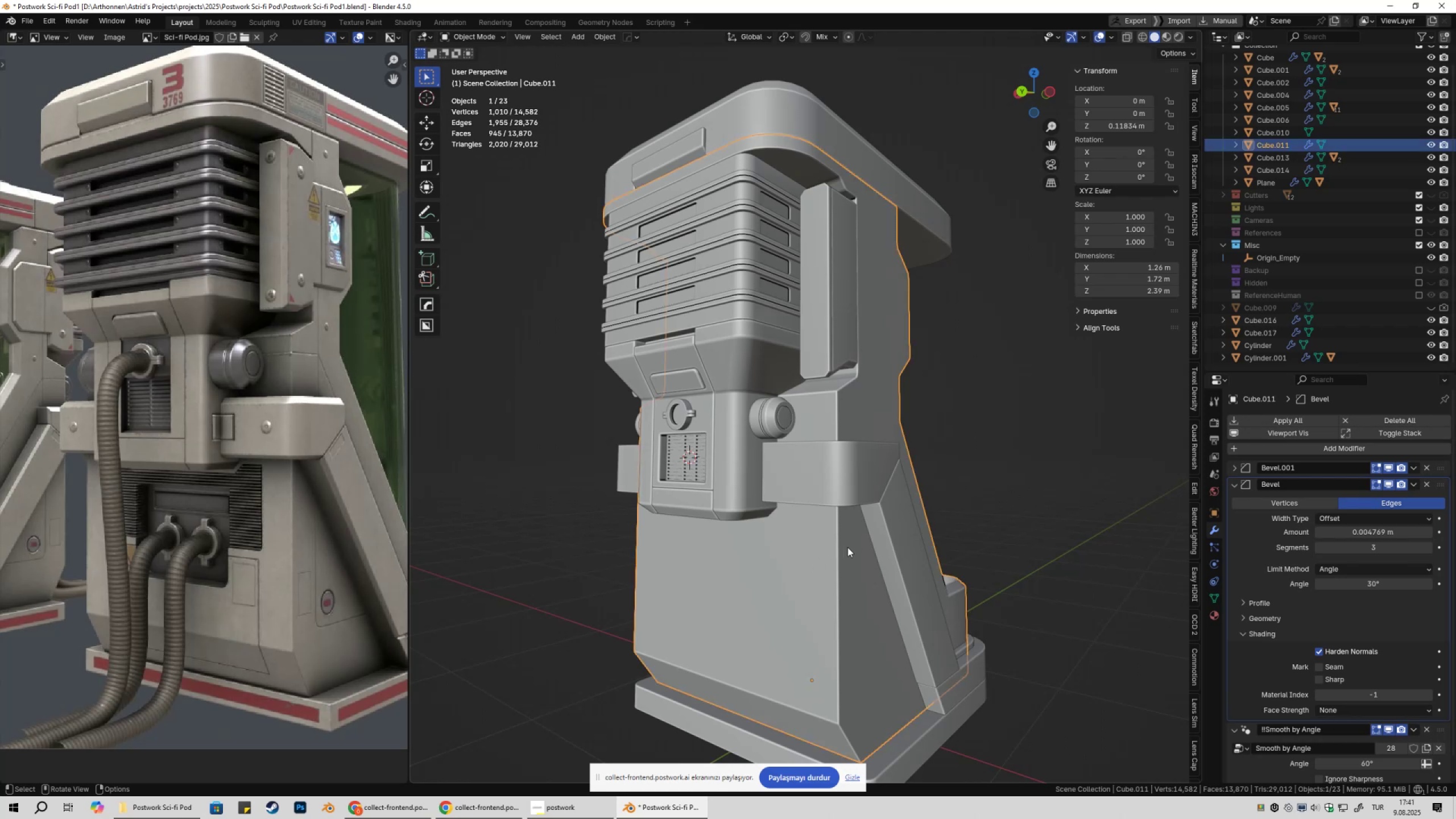 
scroll: coordinate [142, 603], scroll_direction: up, amount: 2.0
 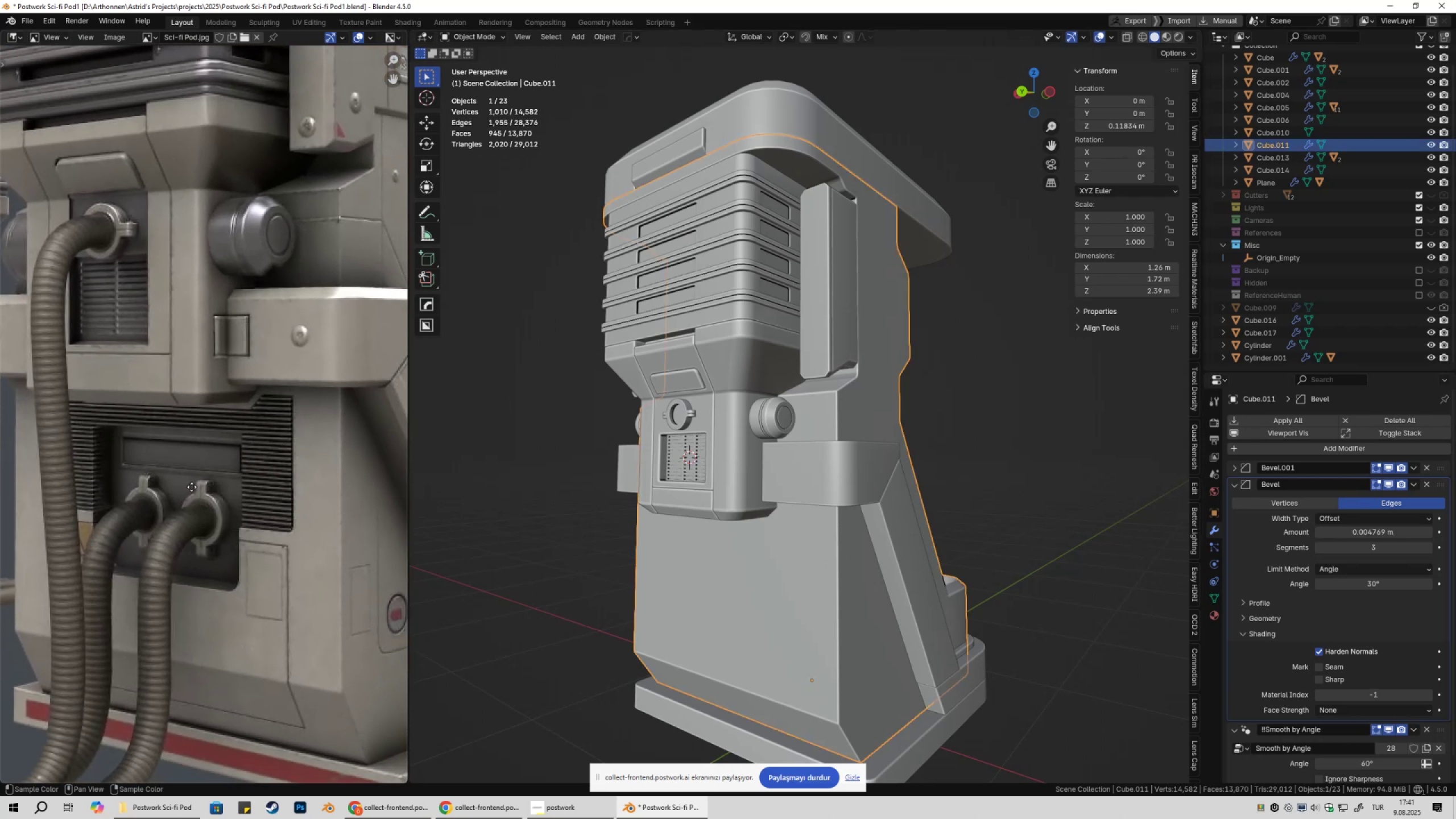 
scroll: coordinate [876, 527], scroll_direction: down, amount: 2.0
 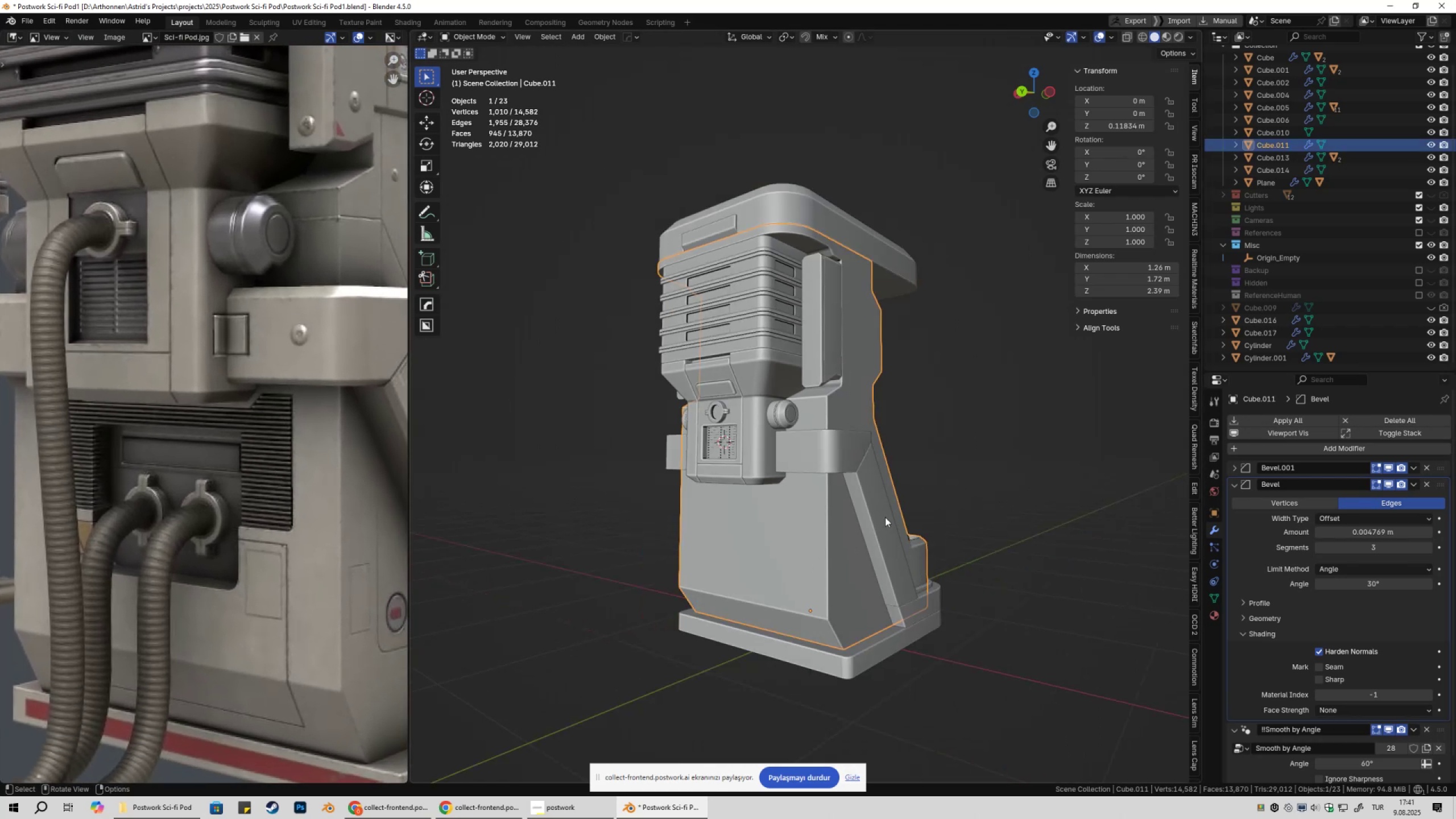 
key(Numpad1)
 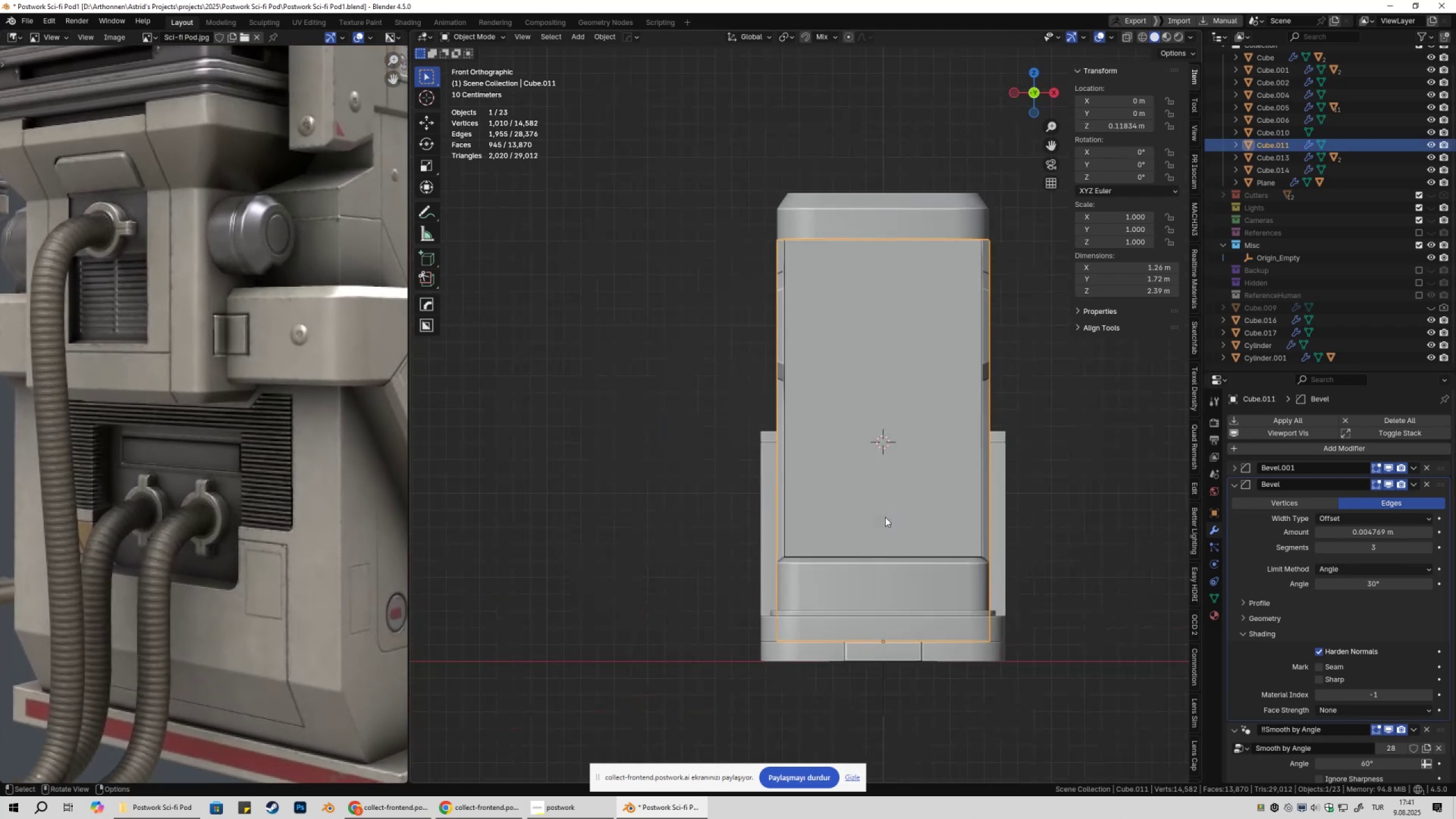 
key(Numpad9)
 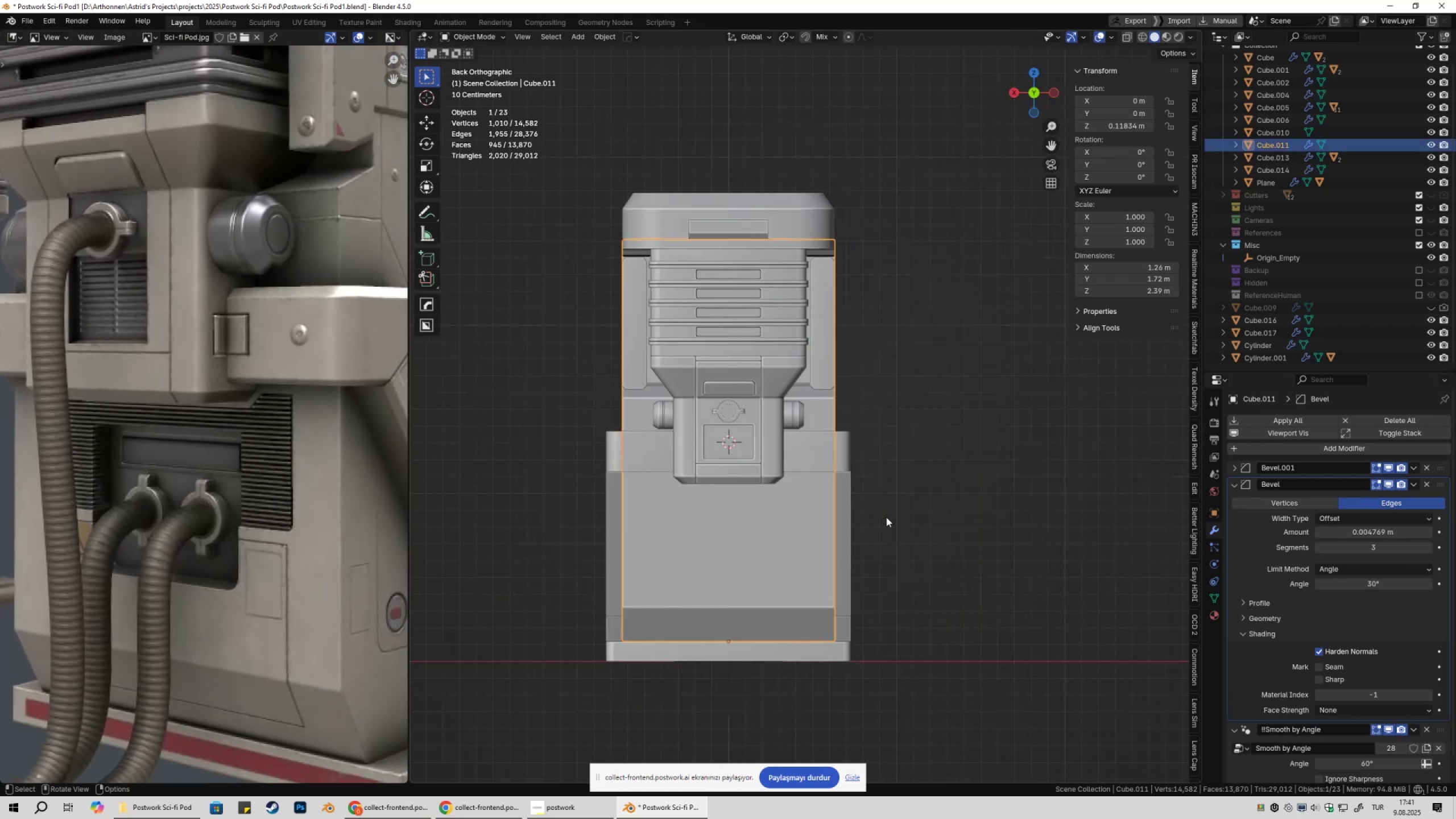 
hold_key(key=ShiftLeft, duration=0.33)
 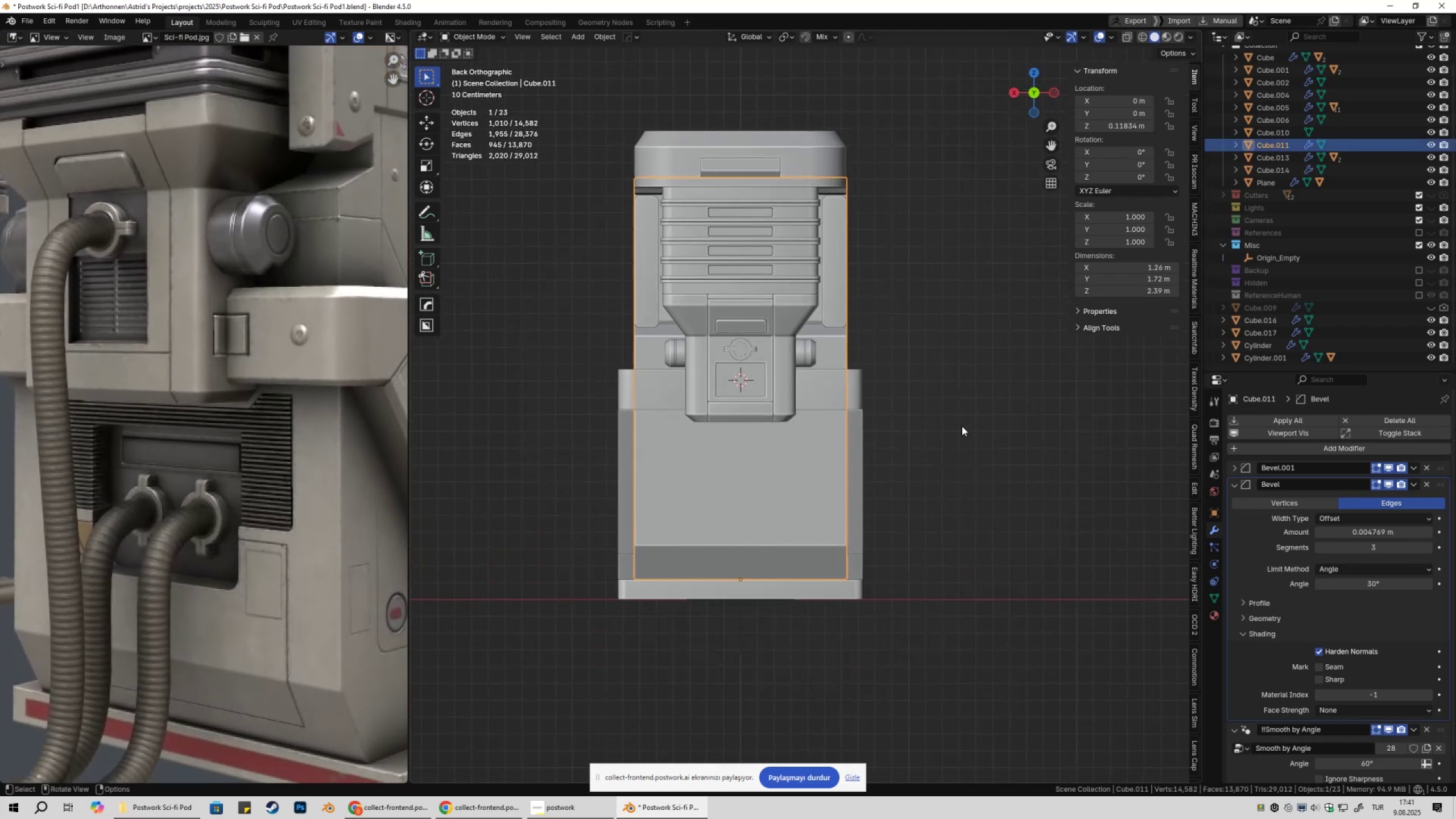 
key(Control+ControlLeft)
 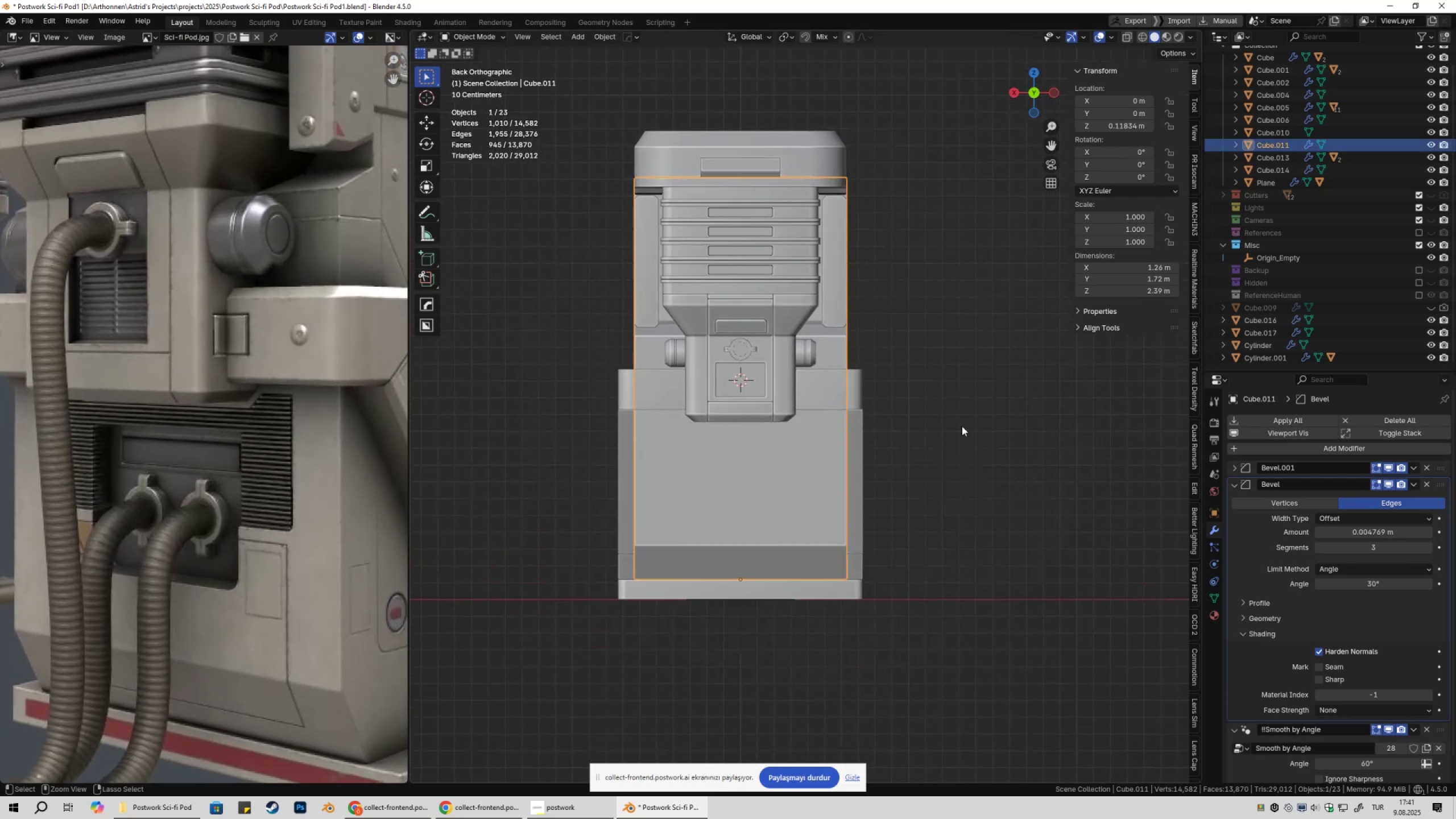 
key(Control+S)
 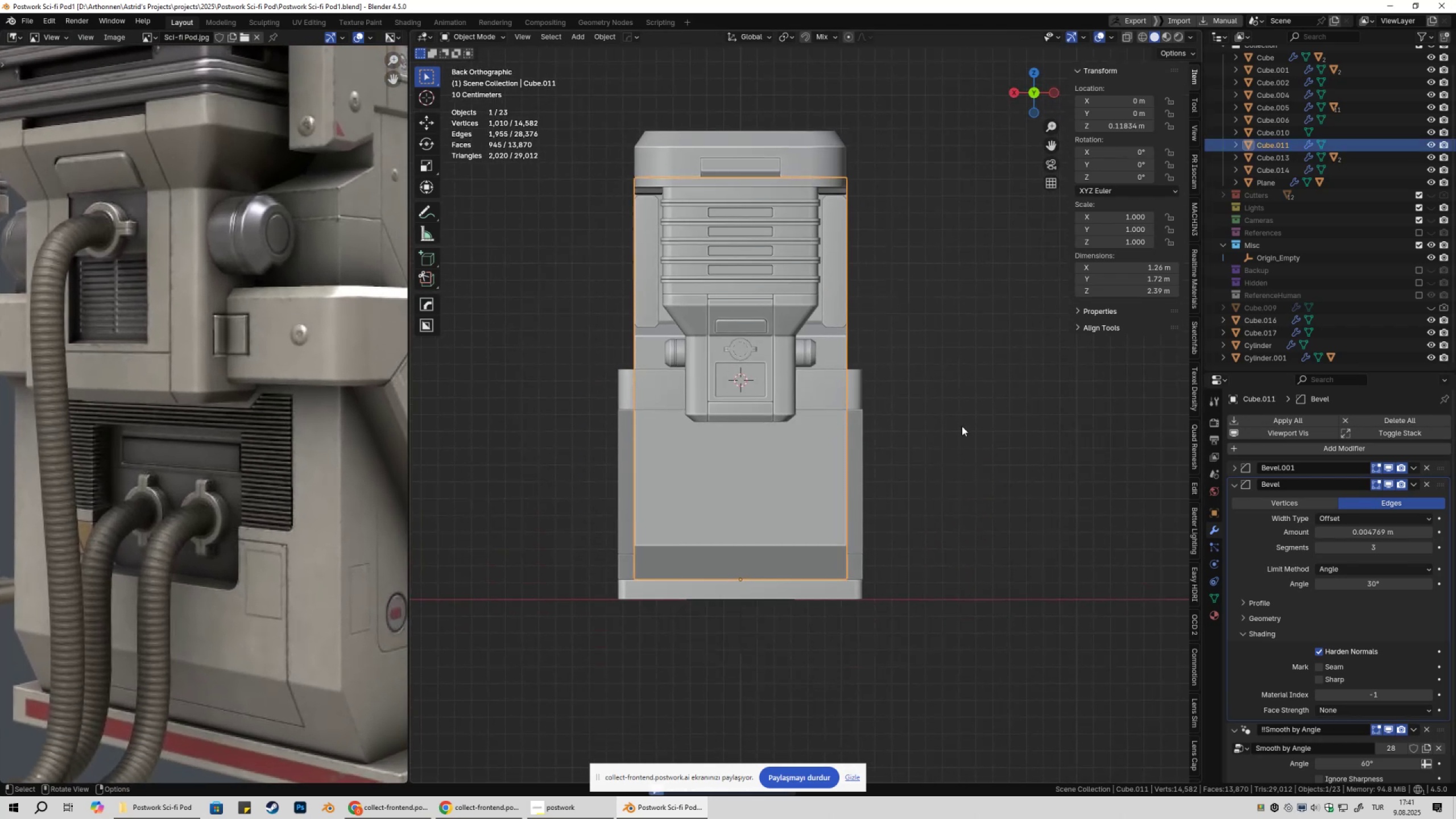 
hold_key(key=ShiftLeft, duration=0.58)
 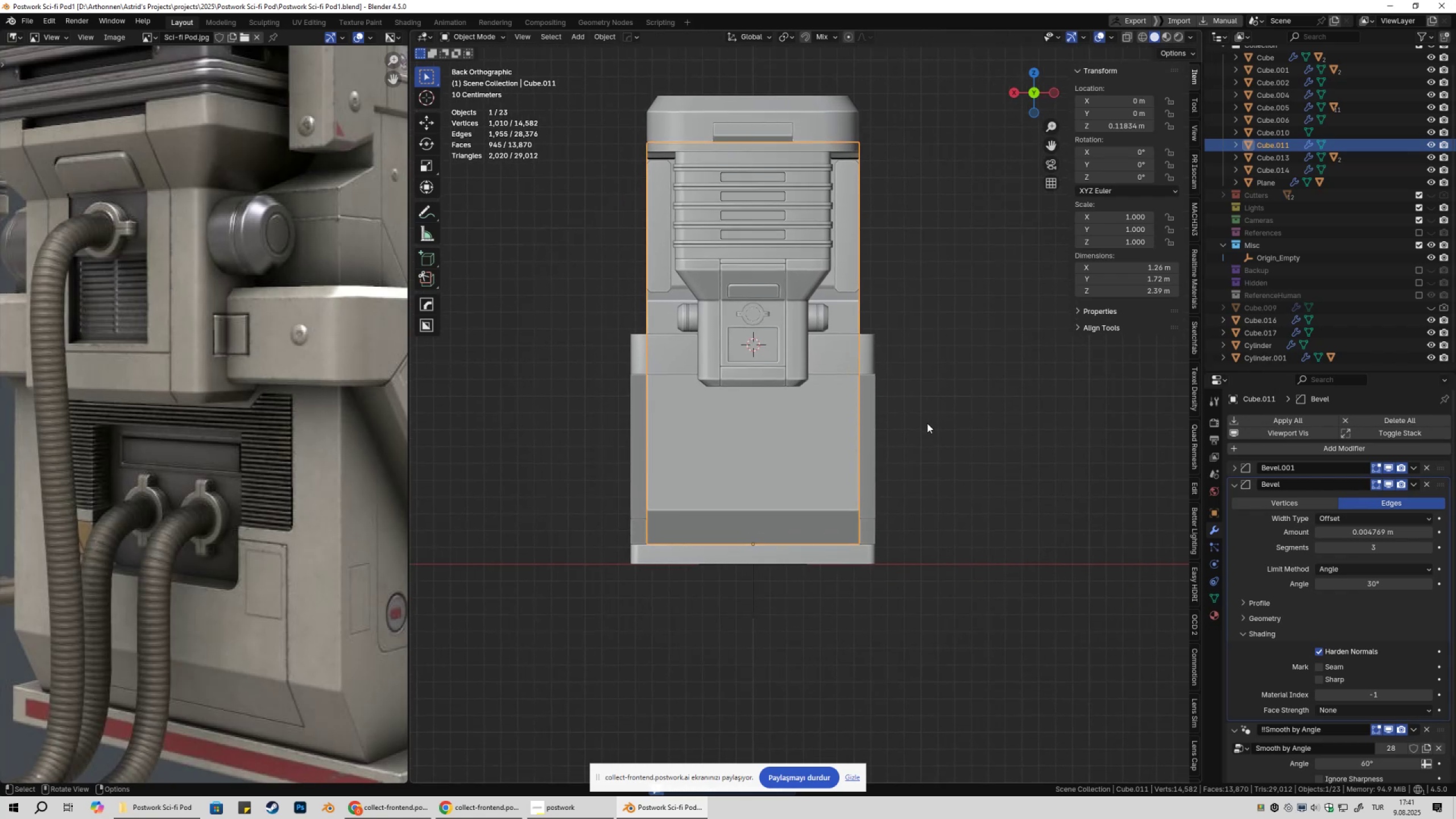 
key(Alt+W)
 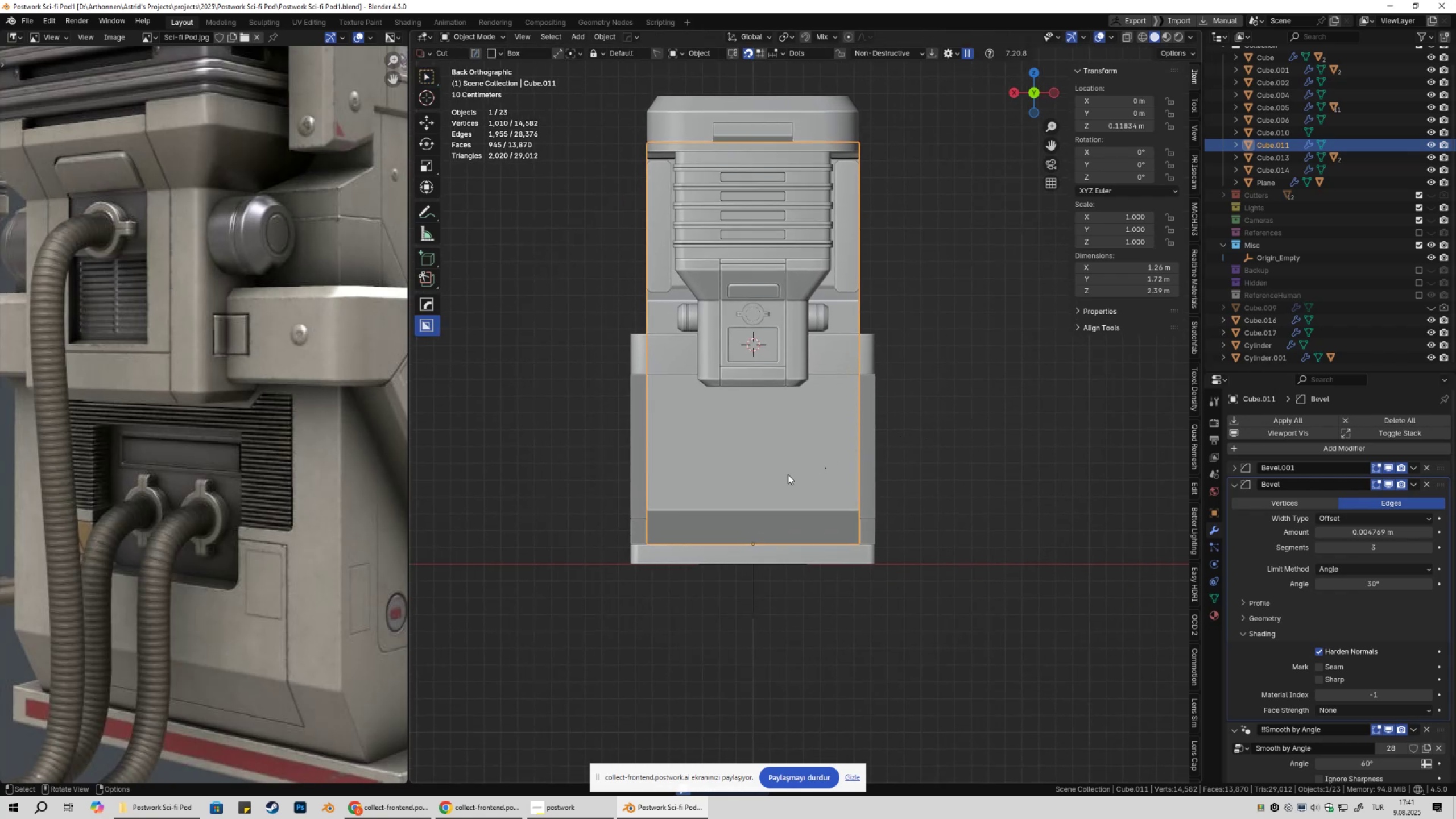 
scroll: coordinate [788, 474], scroll_direction: up, amount: 2.0
 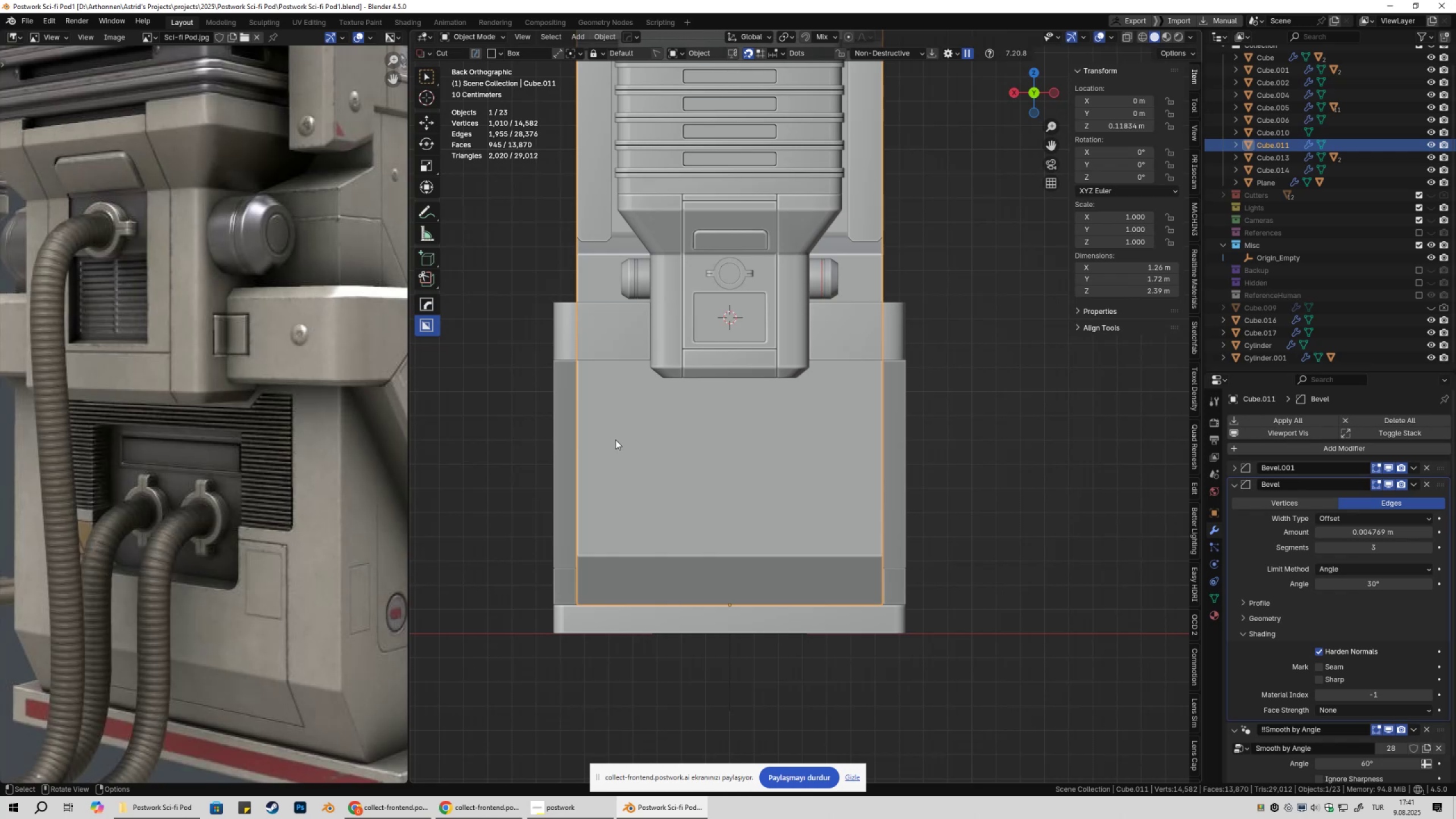 
wait(7.67)
 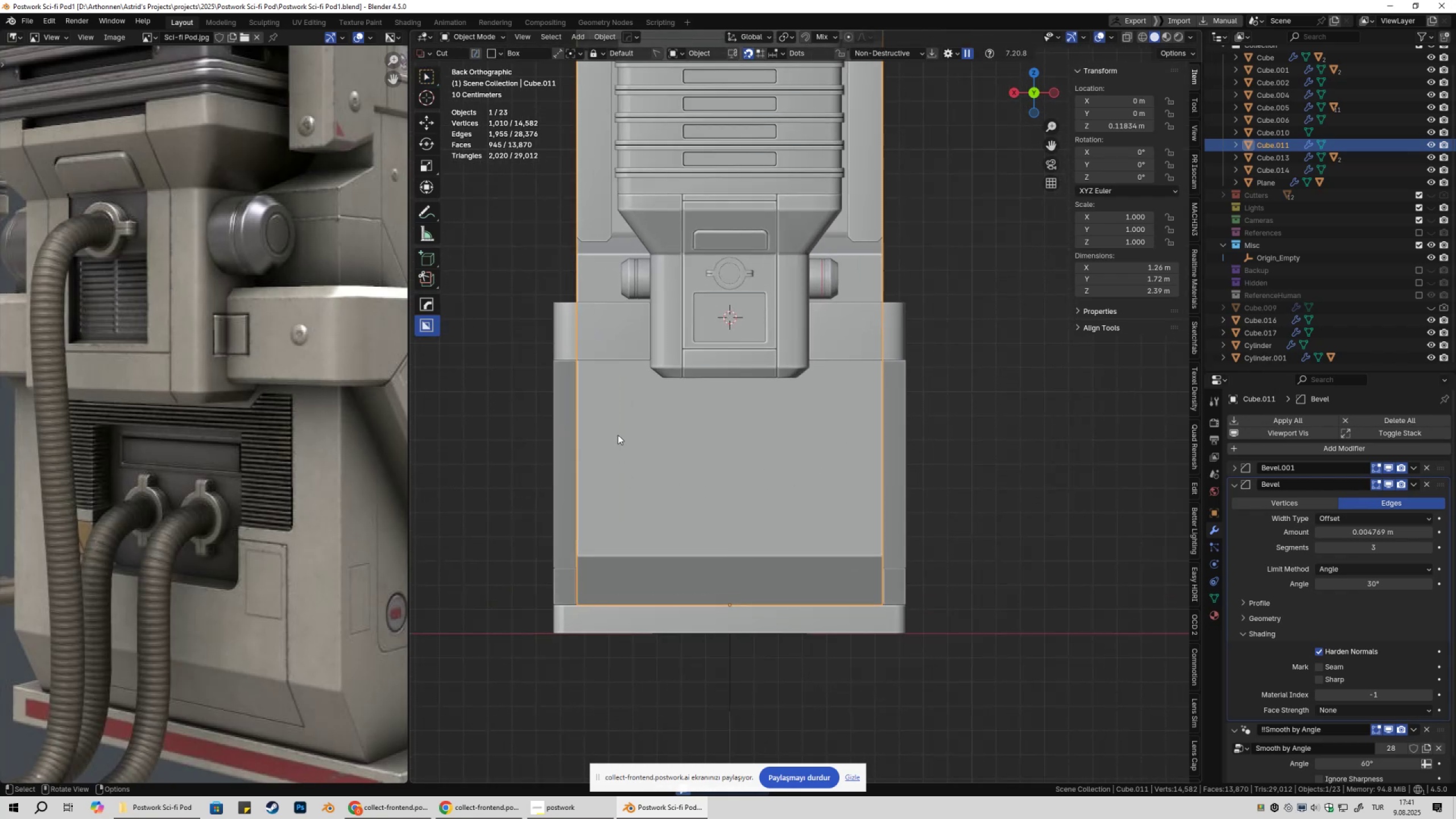 
left_click_drag(start_coordinate=[618, 458], to_coordinate=[834, 577])
 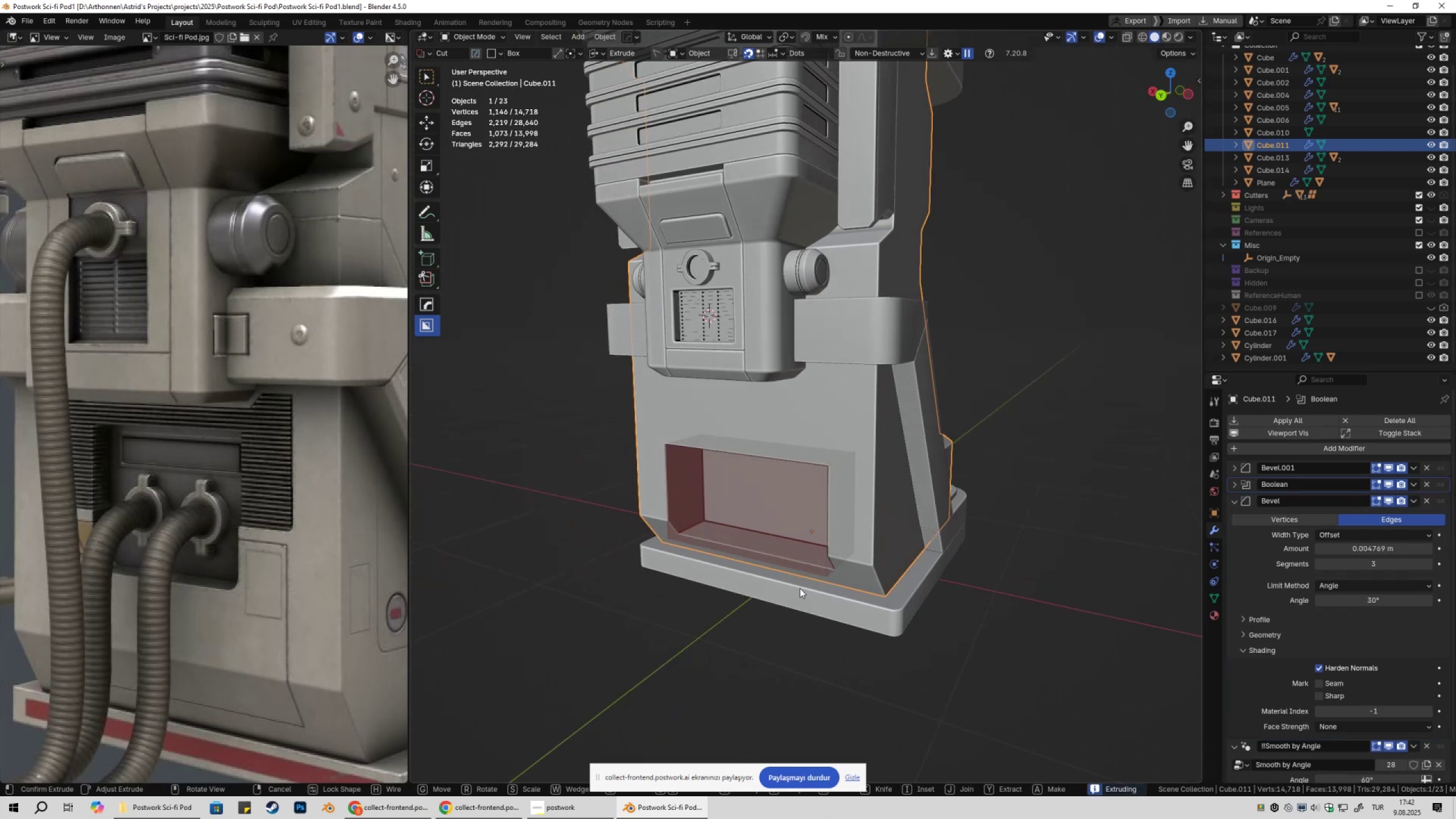 
key(X)
 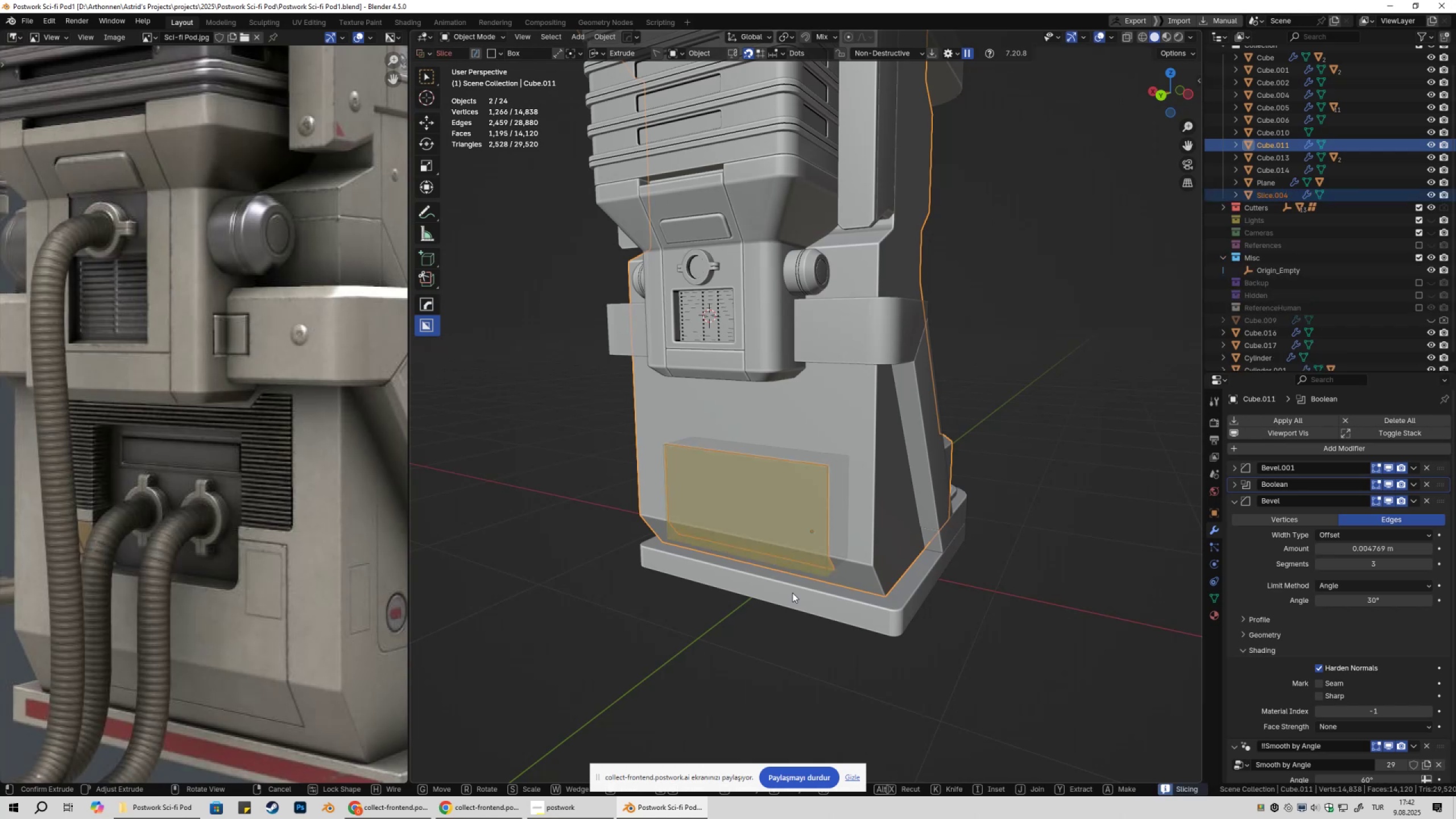 
left_click([792, 593])
 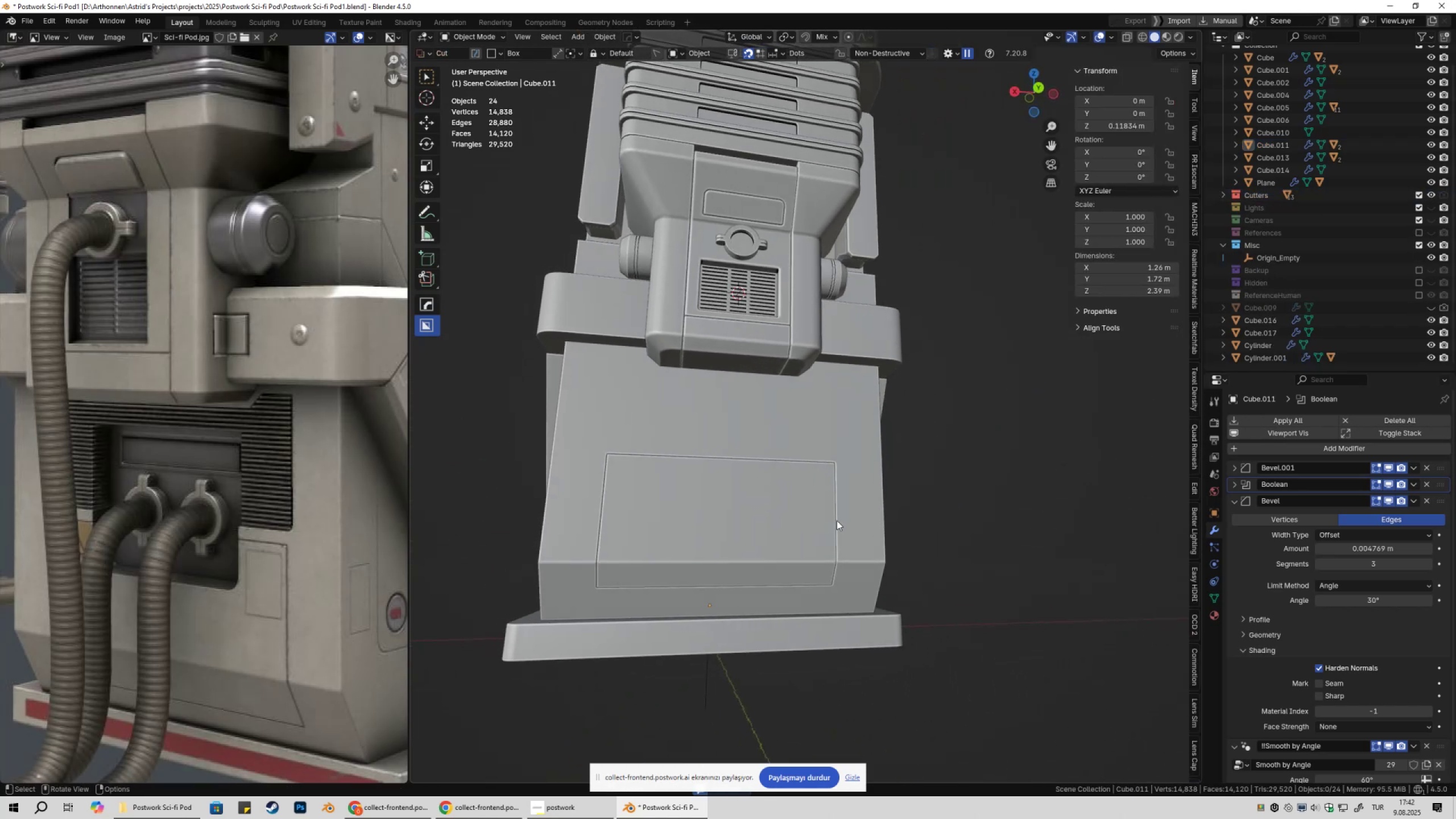 
double_click([813, 424])
 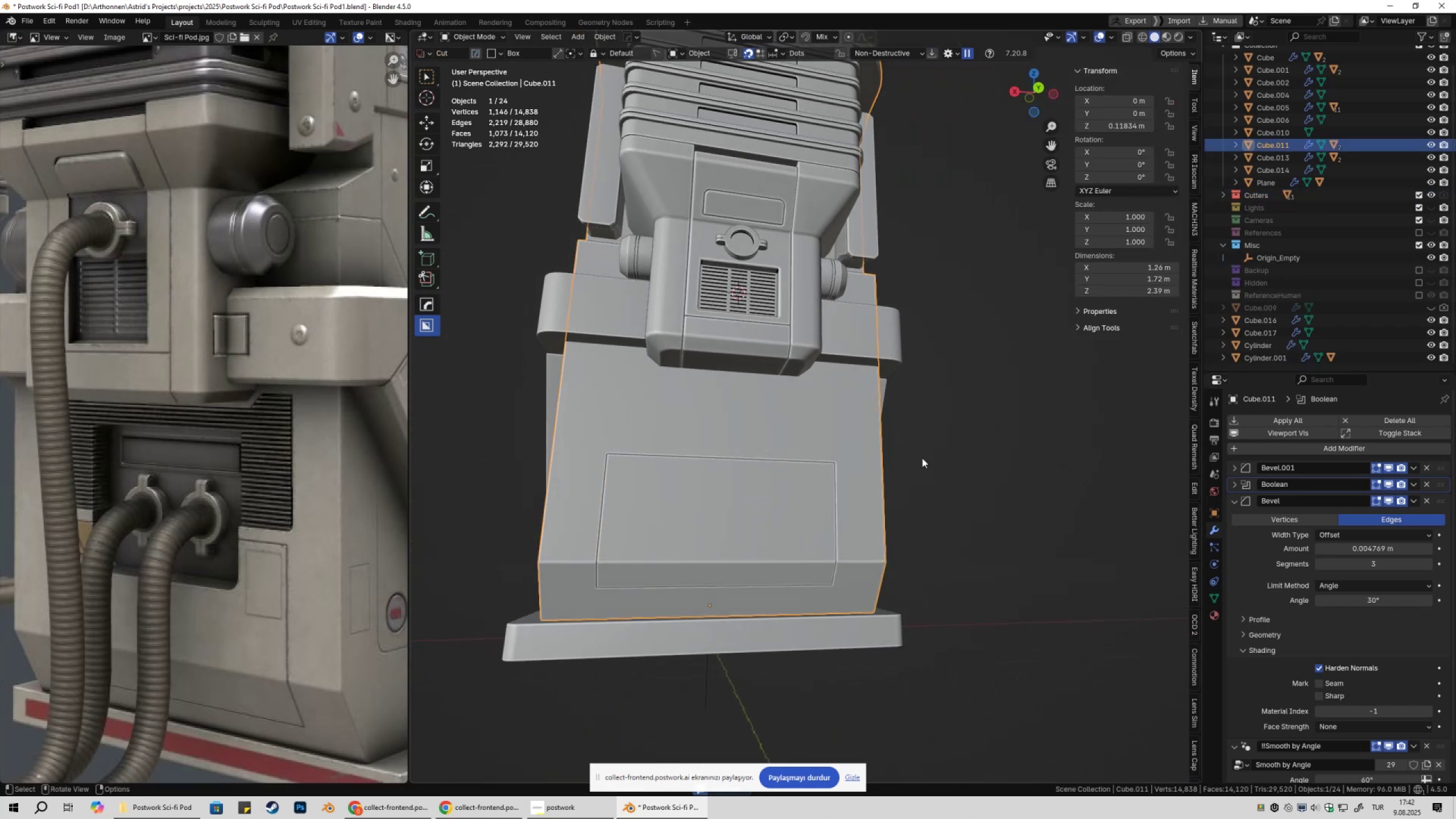 
key(Q)
 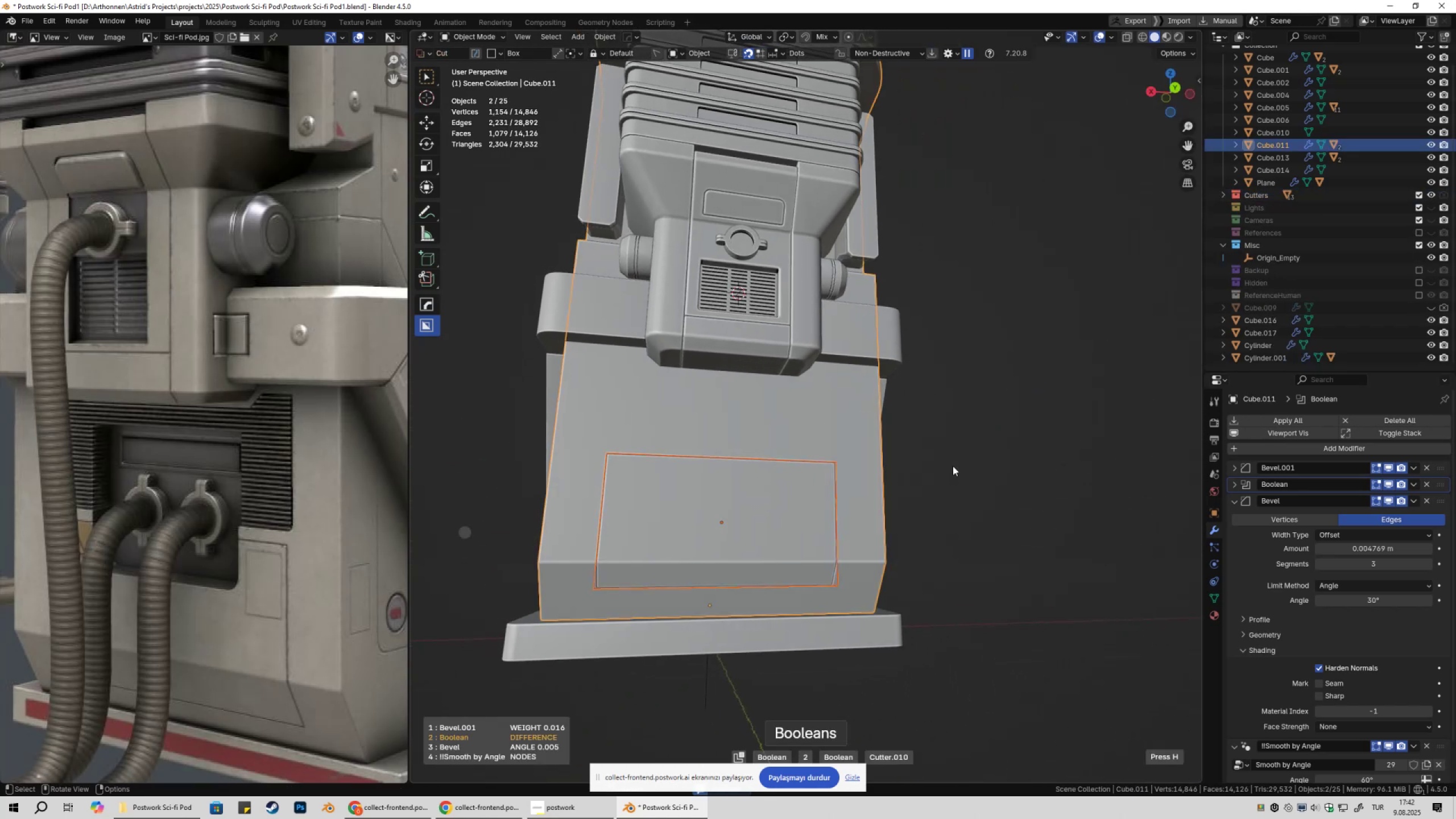 
double_click([953, 466])
 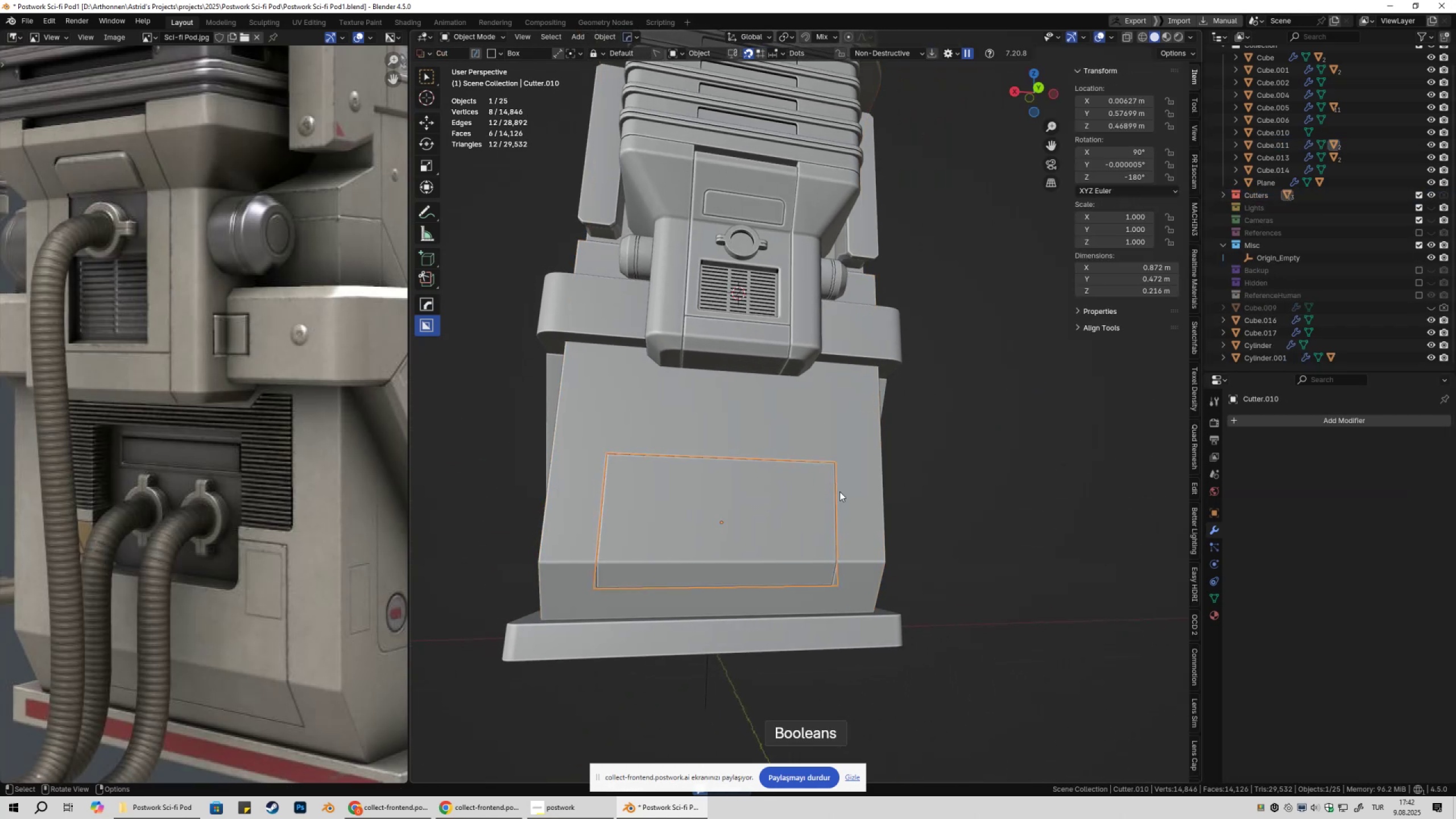 
key(Tab)
type(1z)
 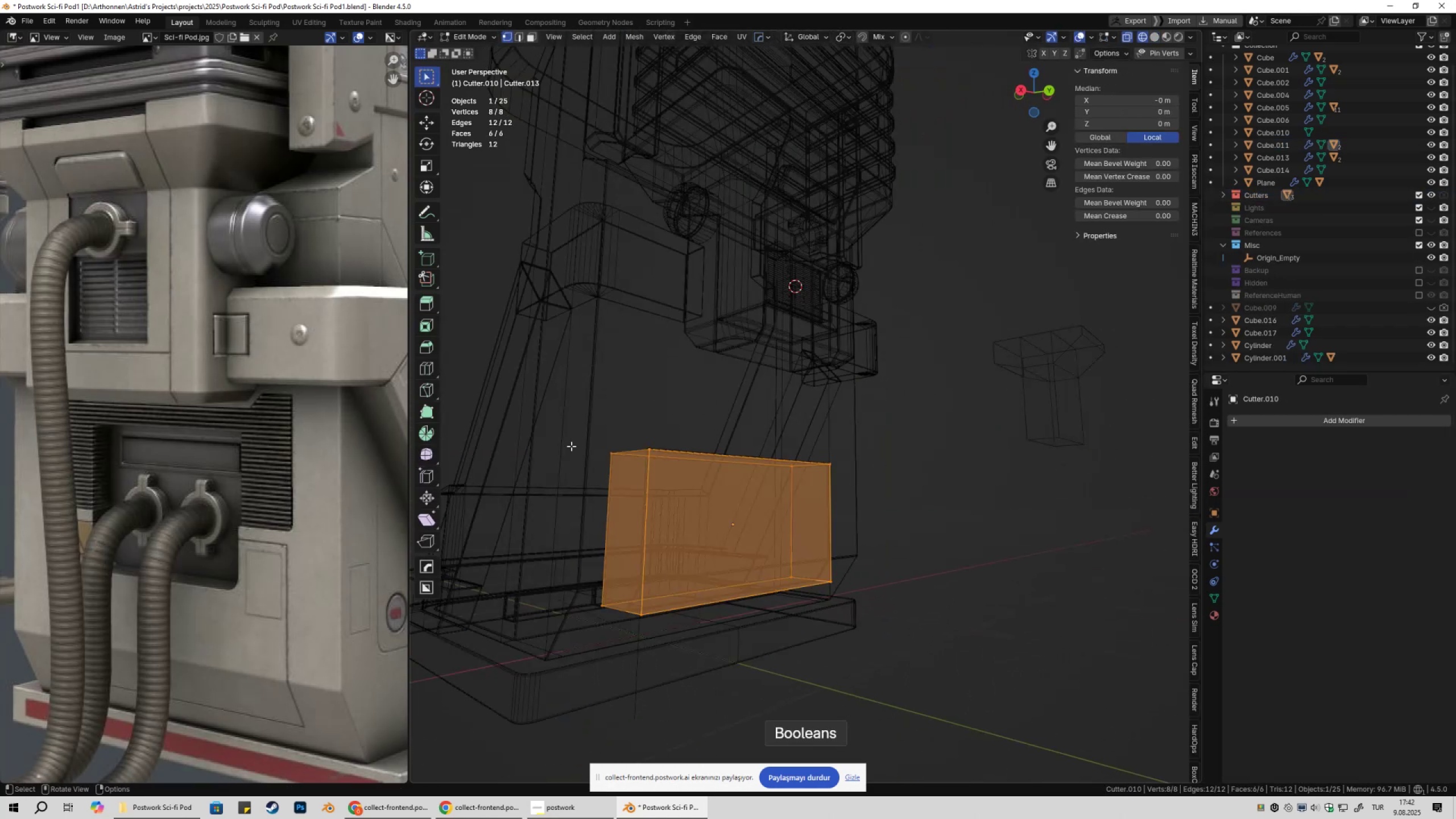 
left_click_drag(start_coordinate=[566, 416], to_coordinate=[973, 500])
 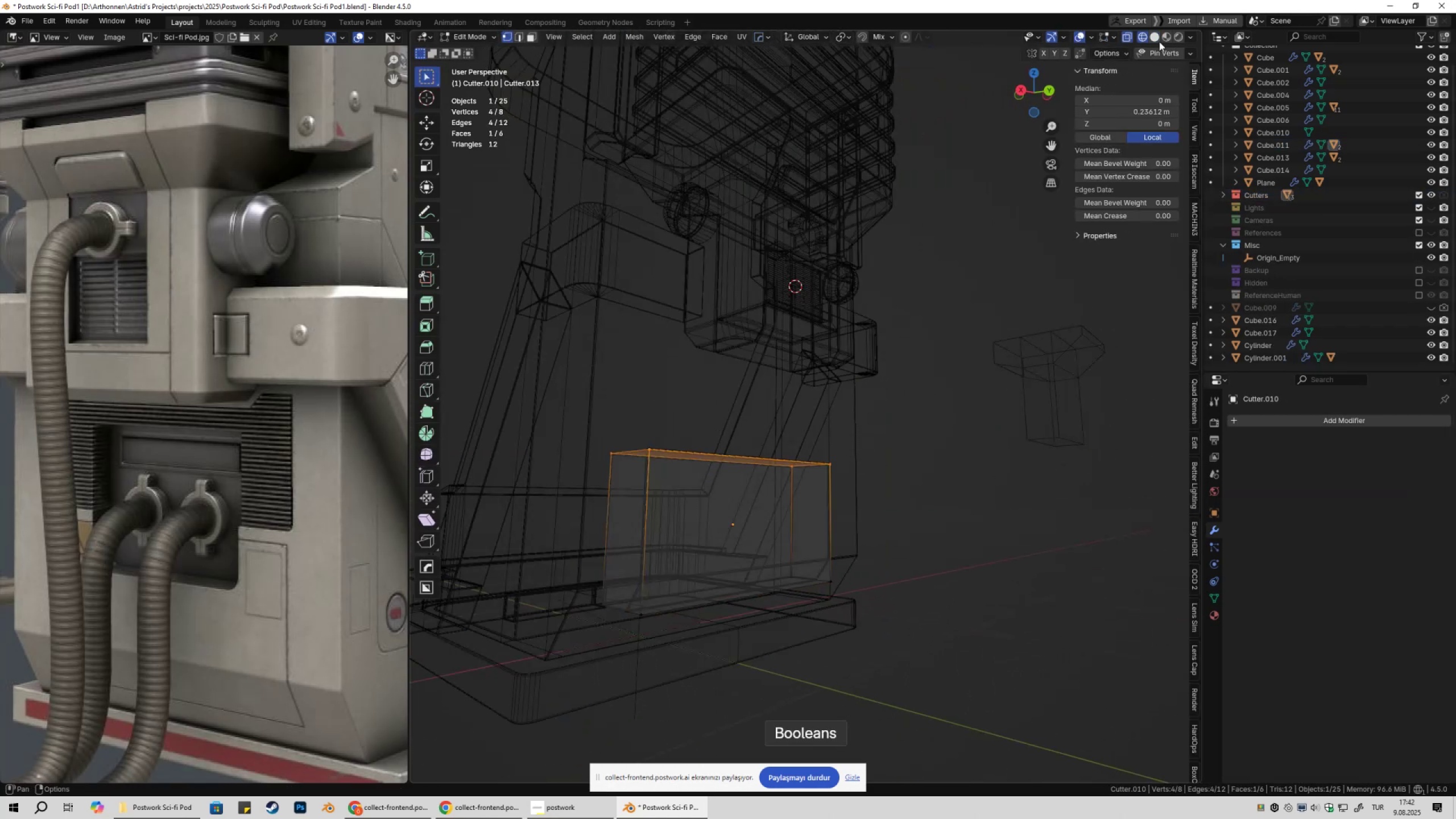 
left_click([1156, 37])
 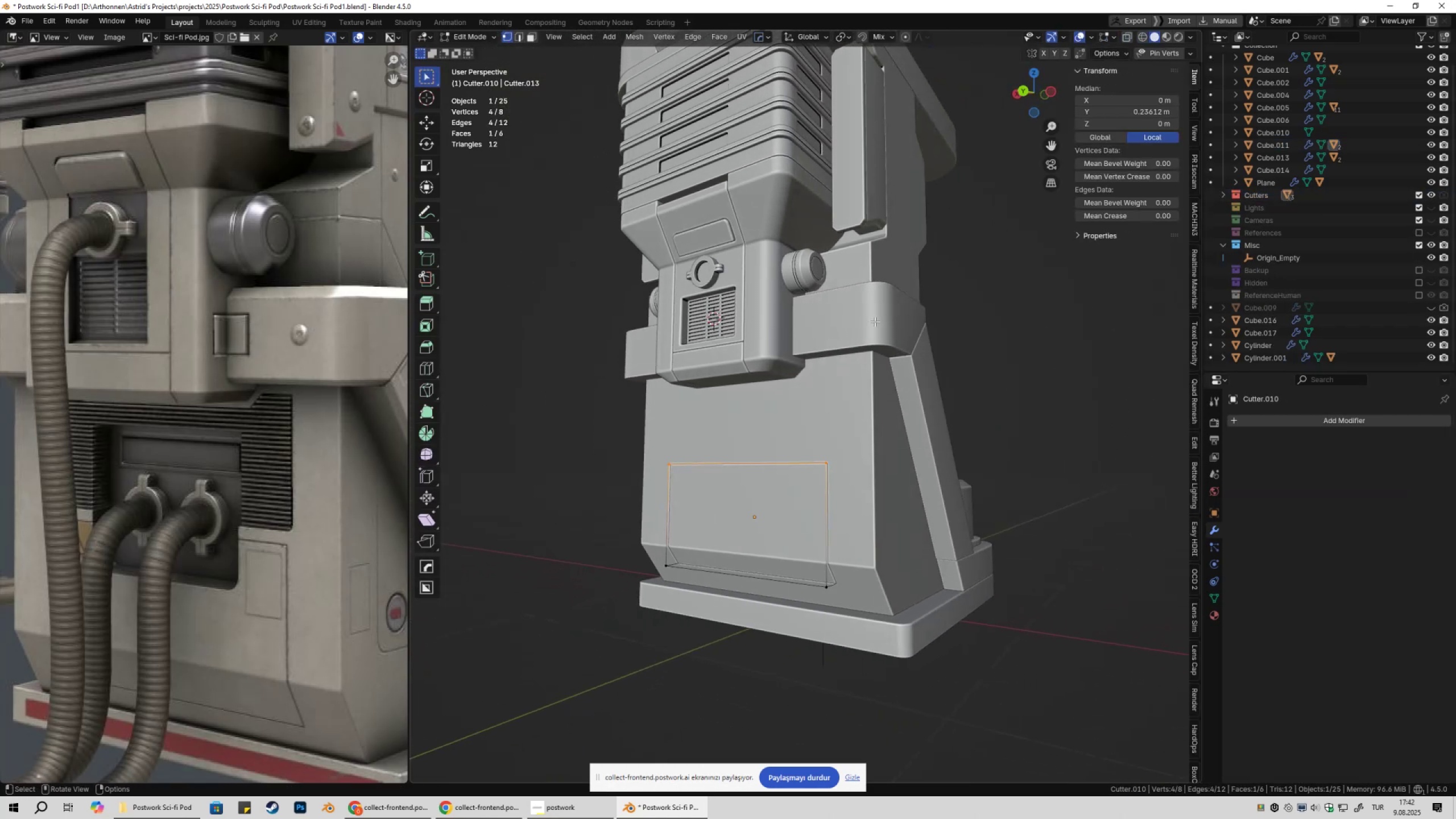 
type(gz)
 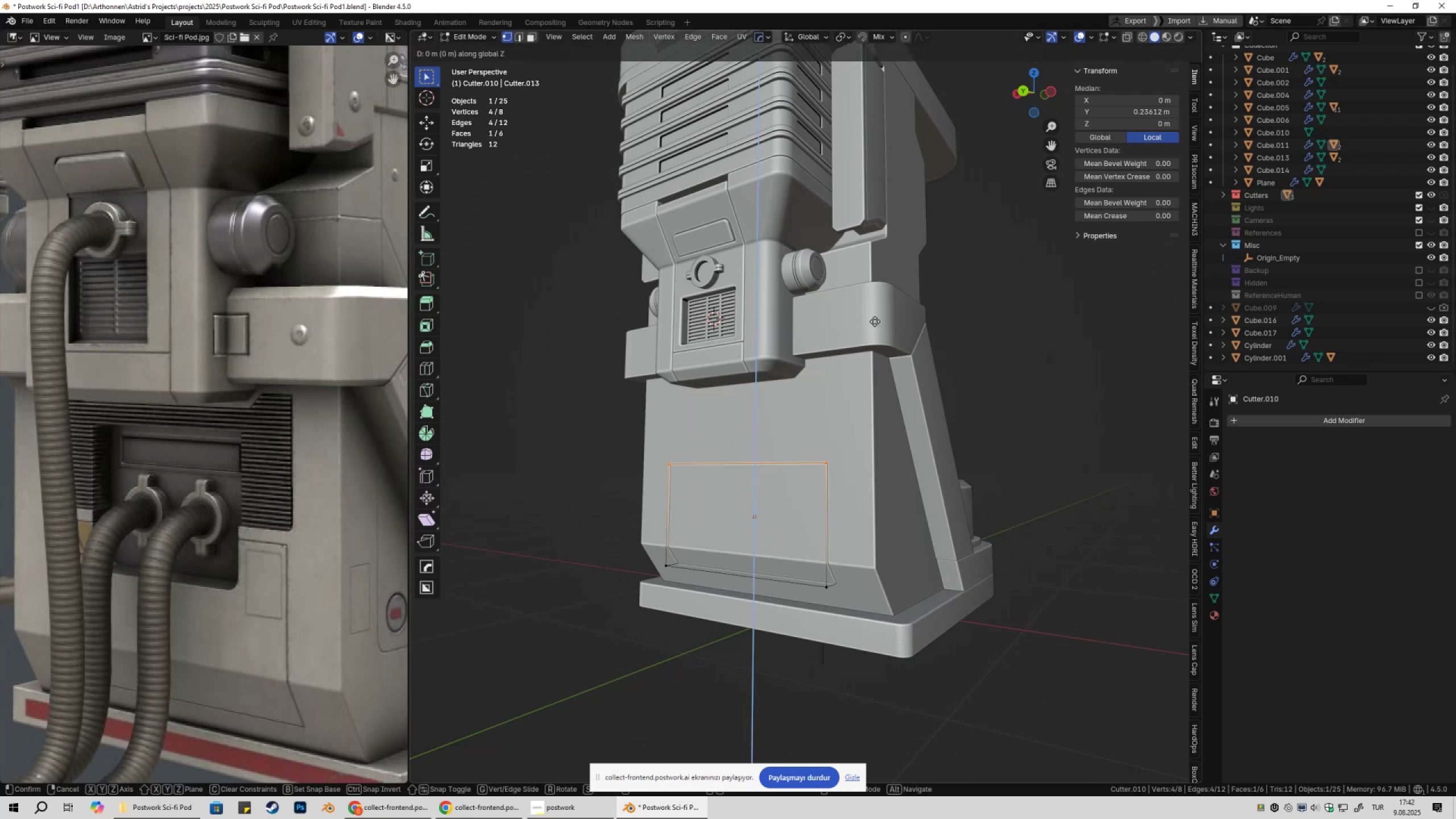 
hold_key(key=ShiftLeft, duration=1.53)
 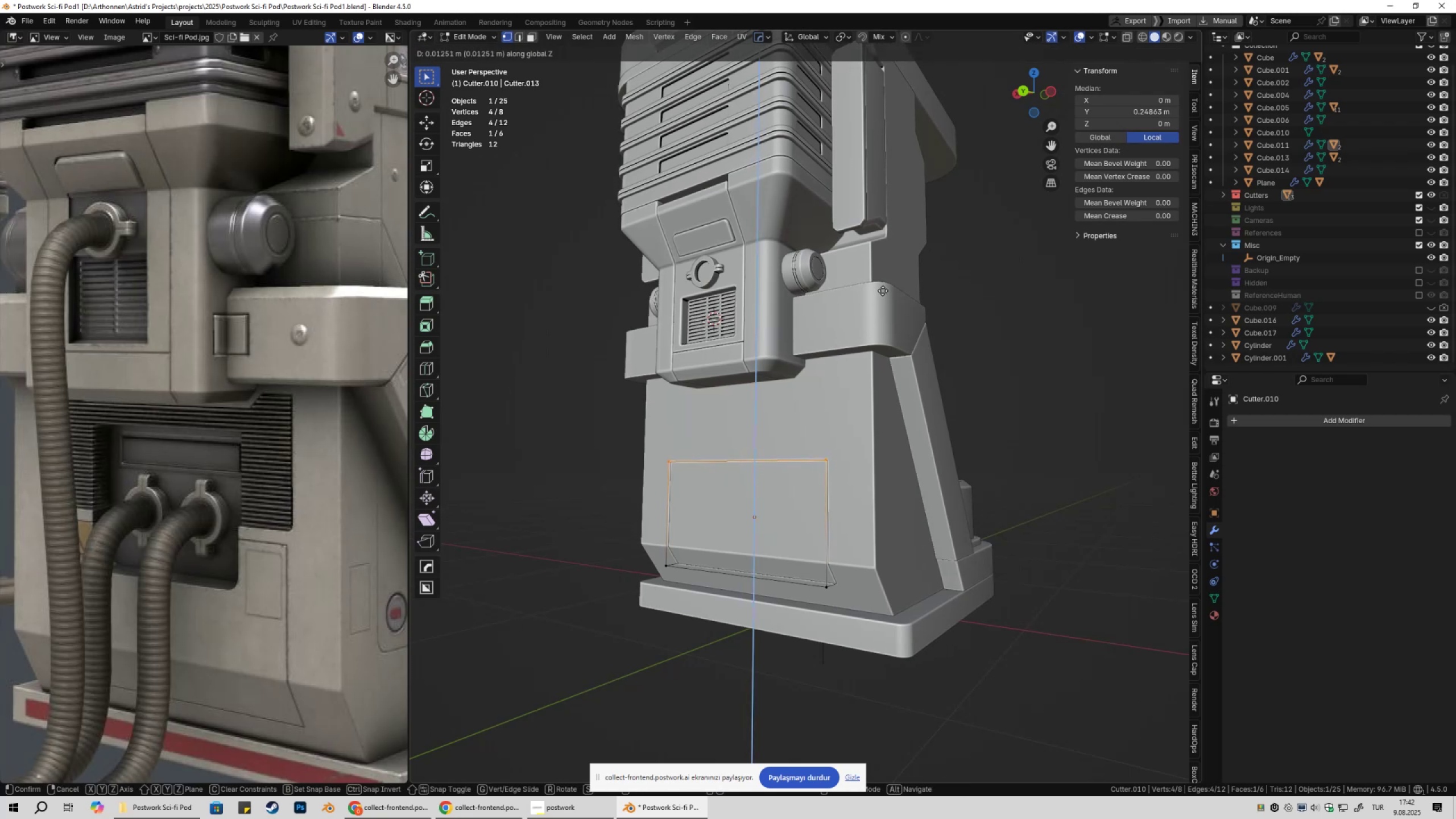 
hold_key(key=ShiftLeft, duration=0.99)
left_click([882, 292])
 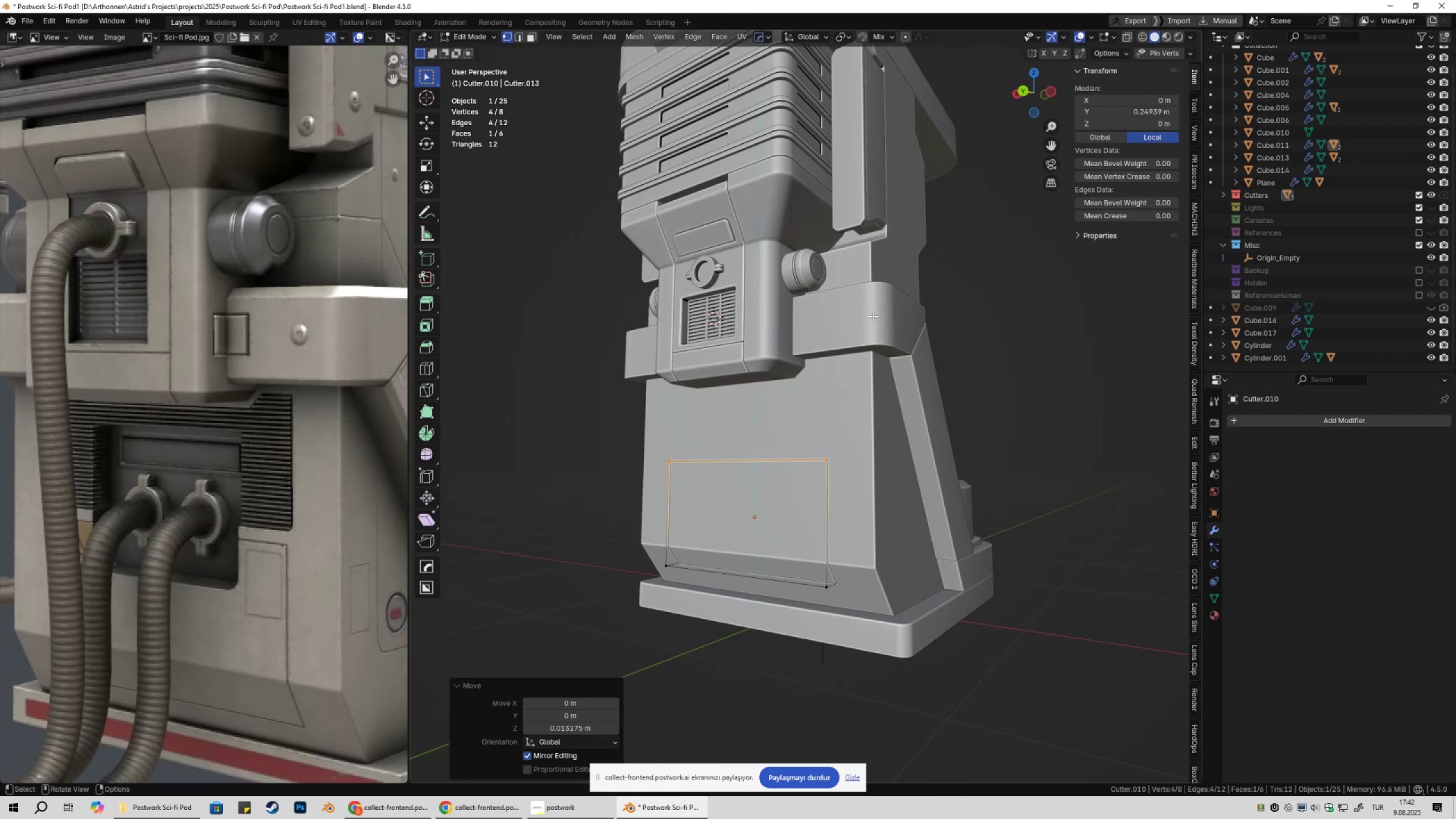 
key(Tab)
 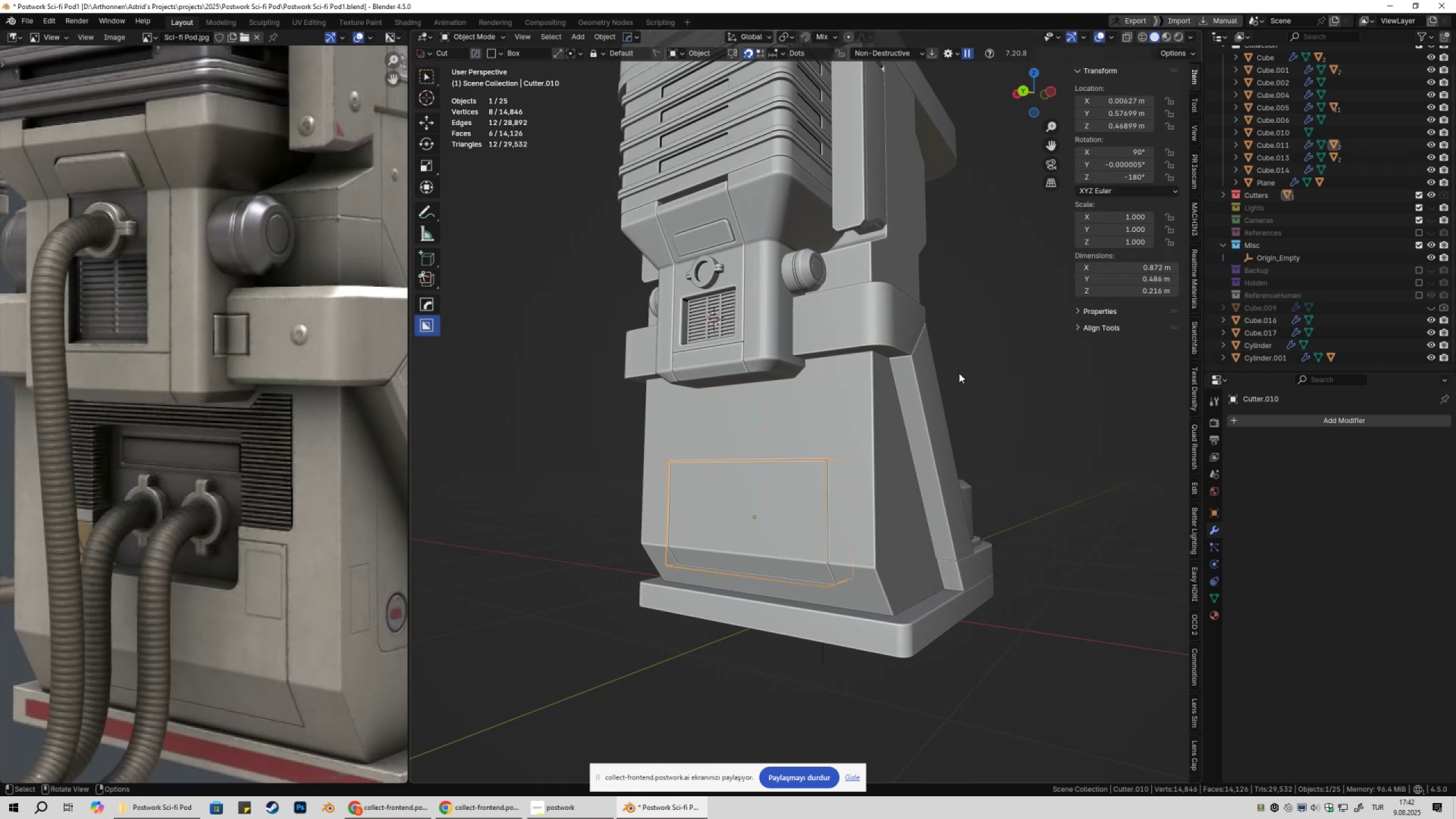 
left_click([989, 374])
 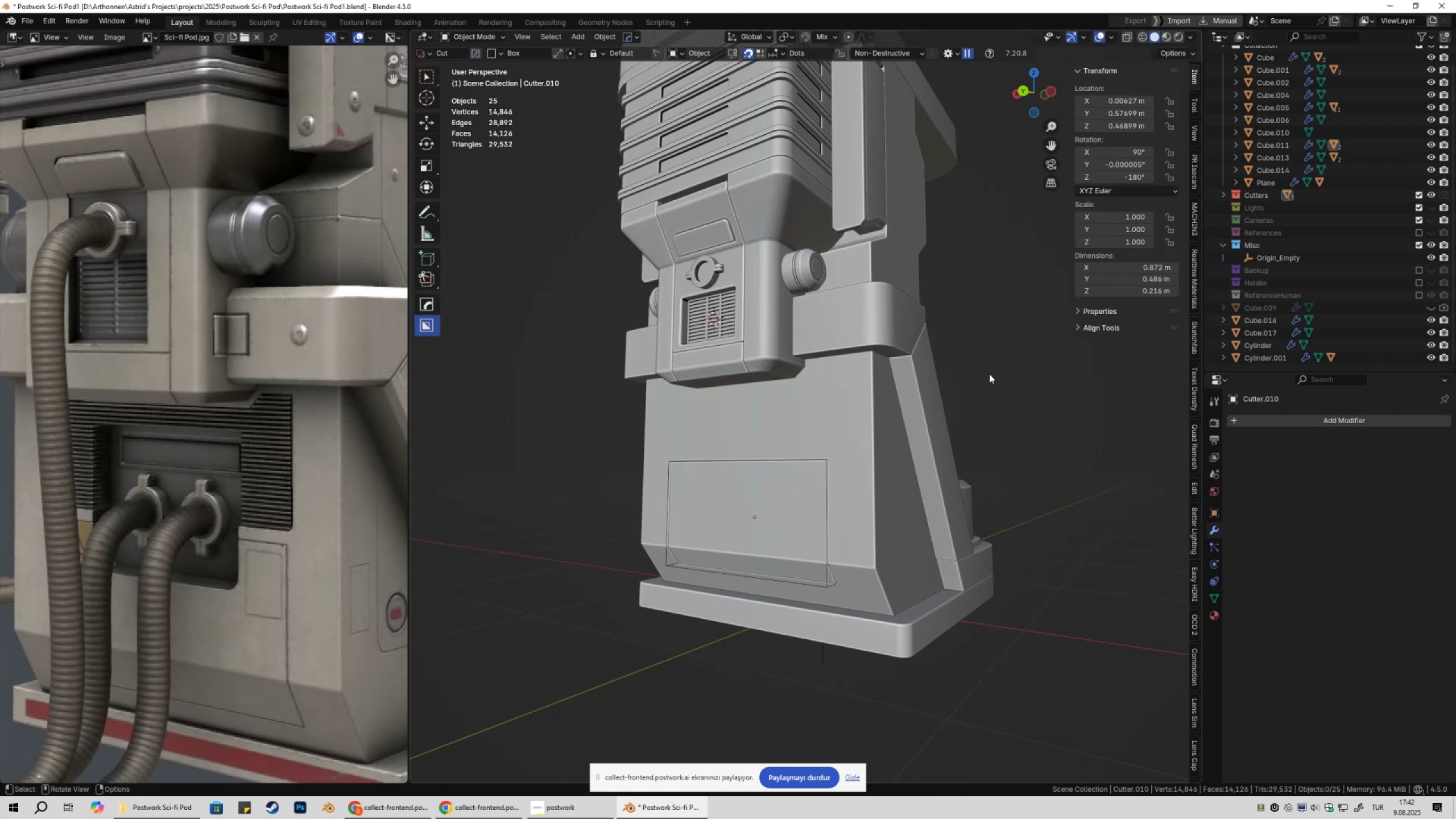 
key(Shift+ShiftLeft)
 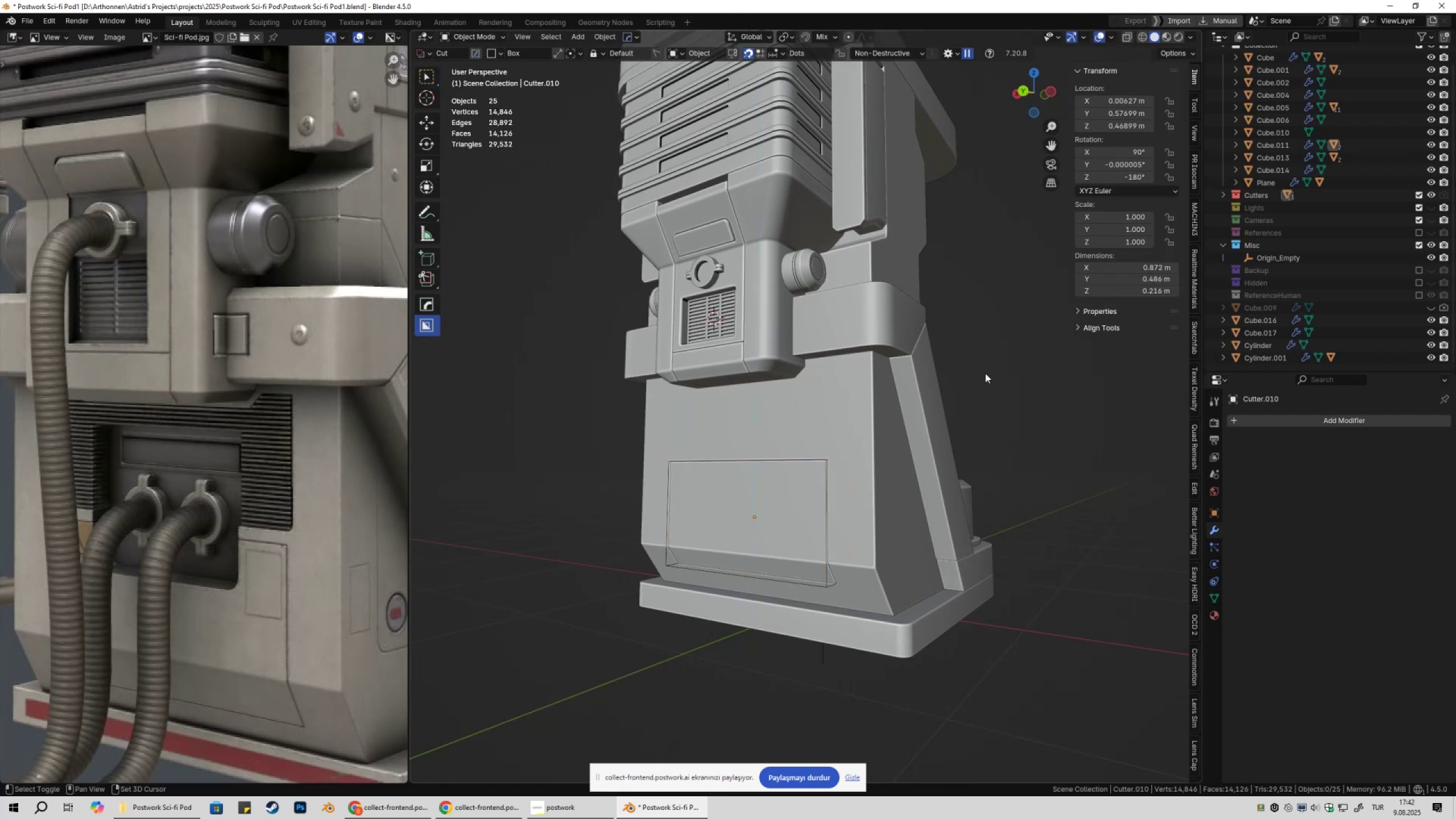 
key(Shift+2)
 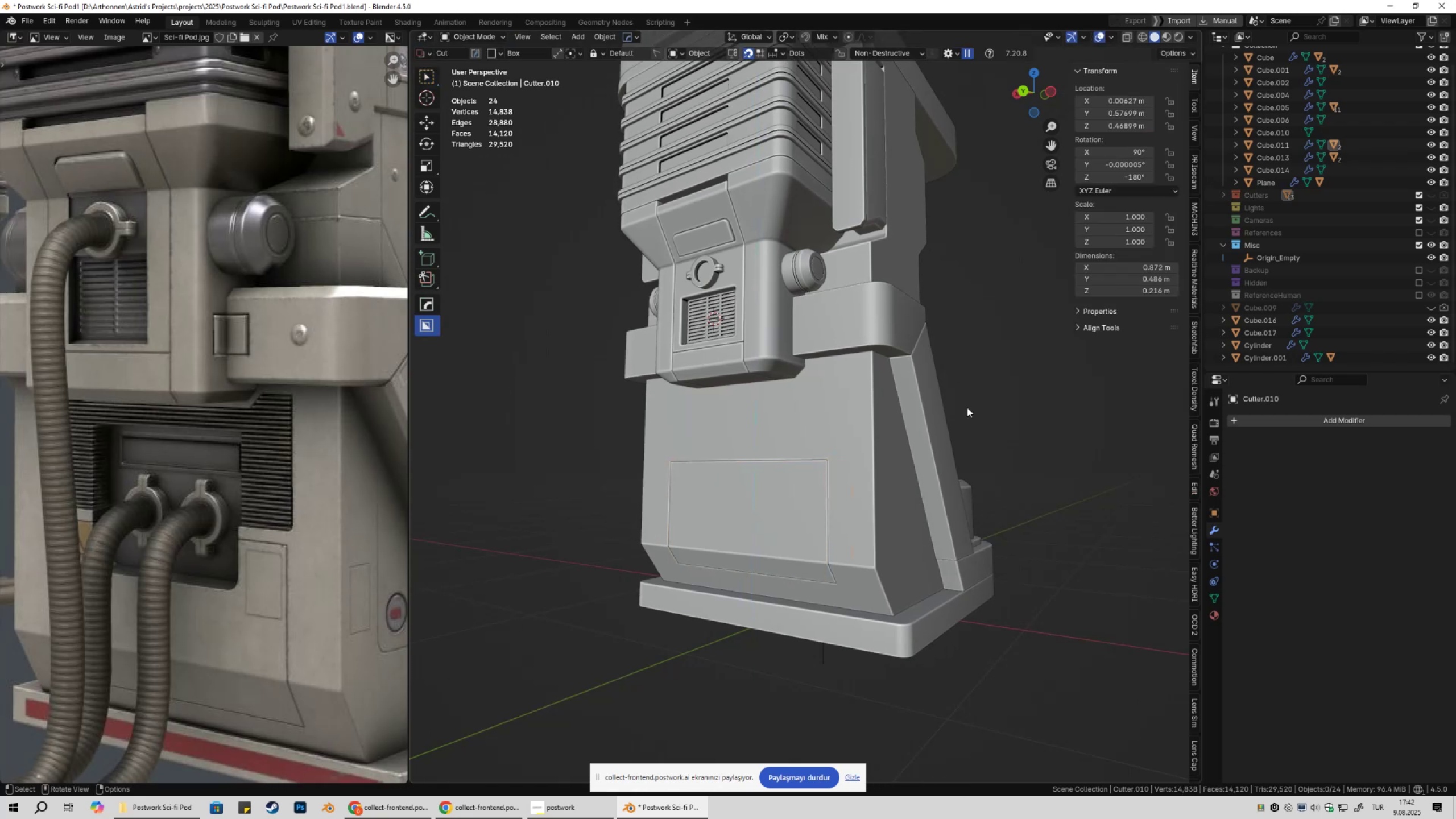 
key(Shift+ShiftLeft)
 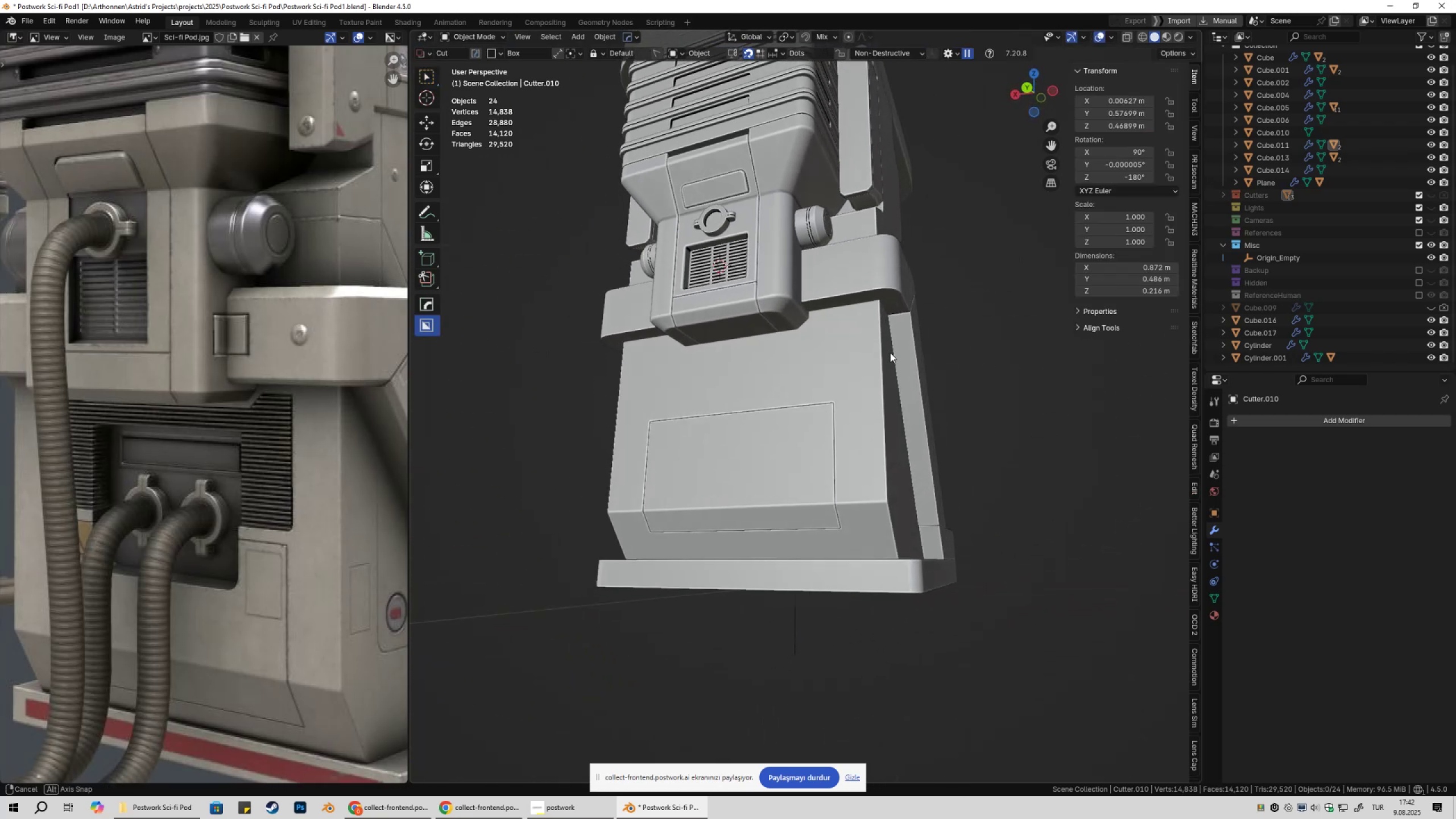 
left_click([856, 389])
 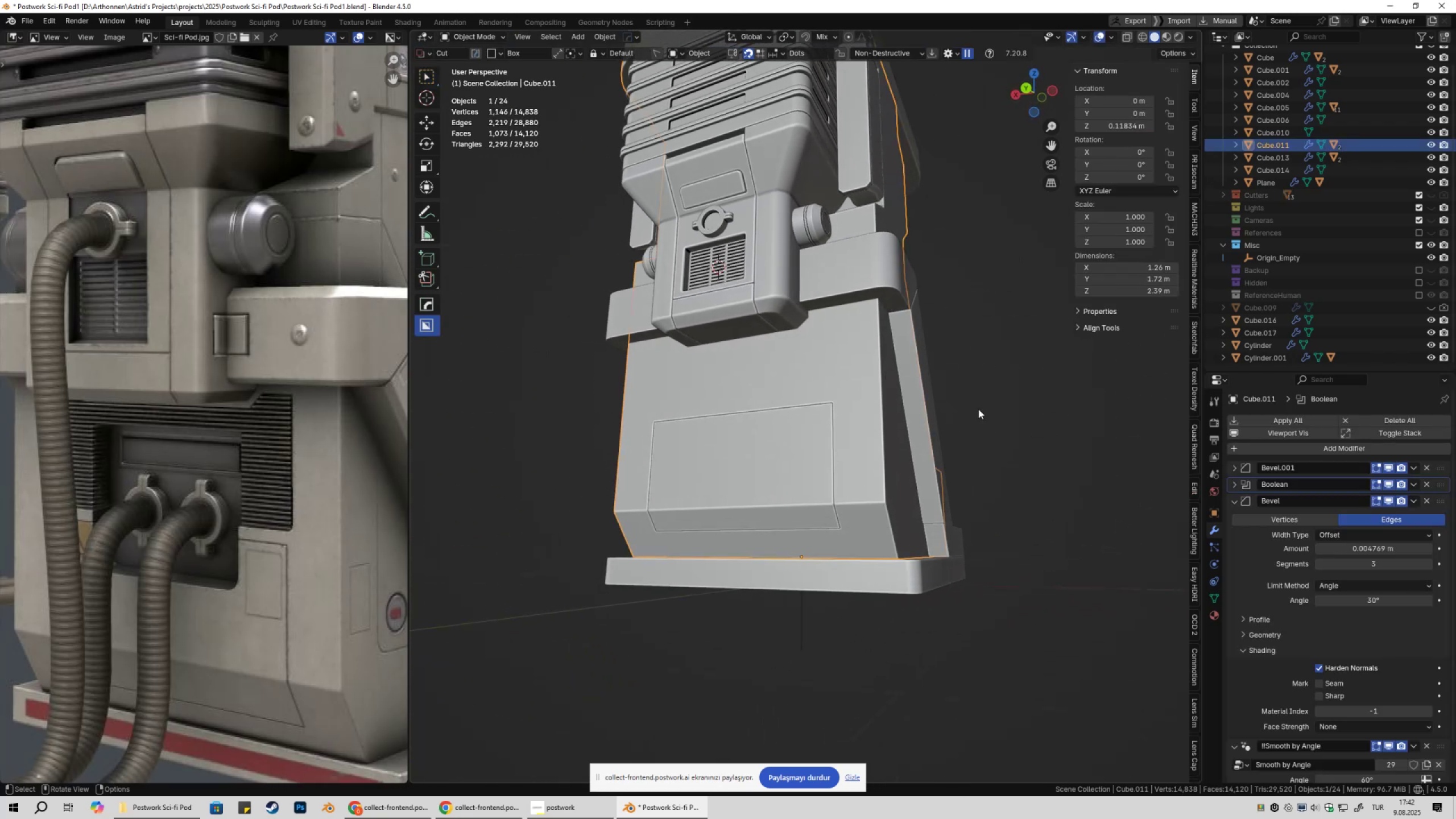 
key(Tab)
 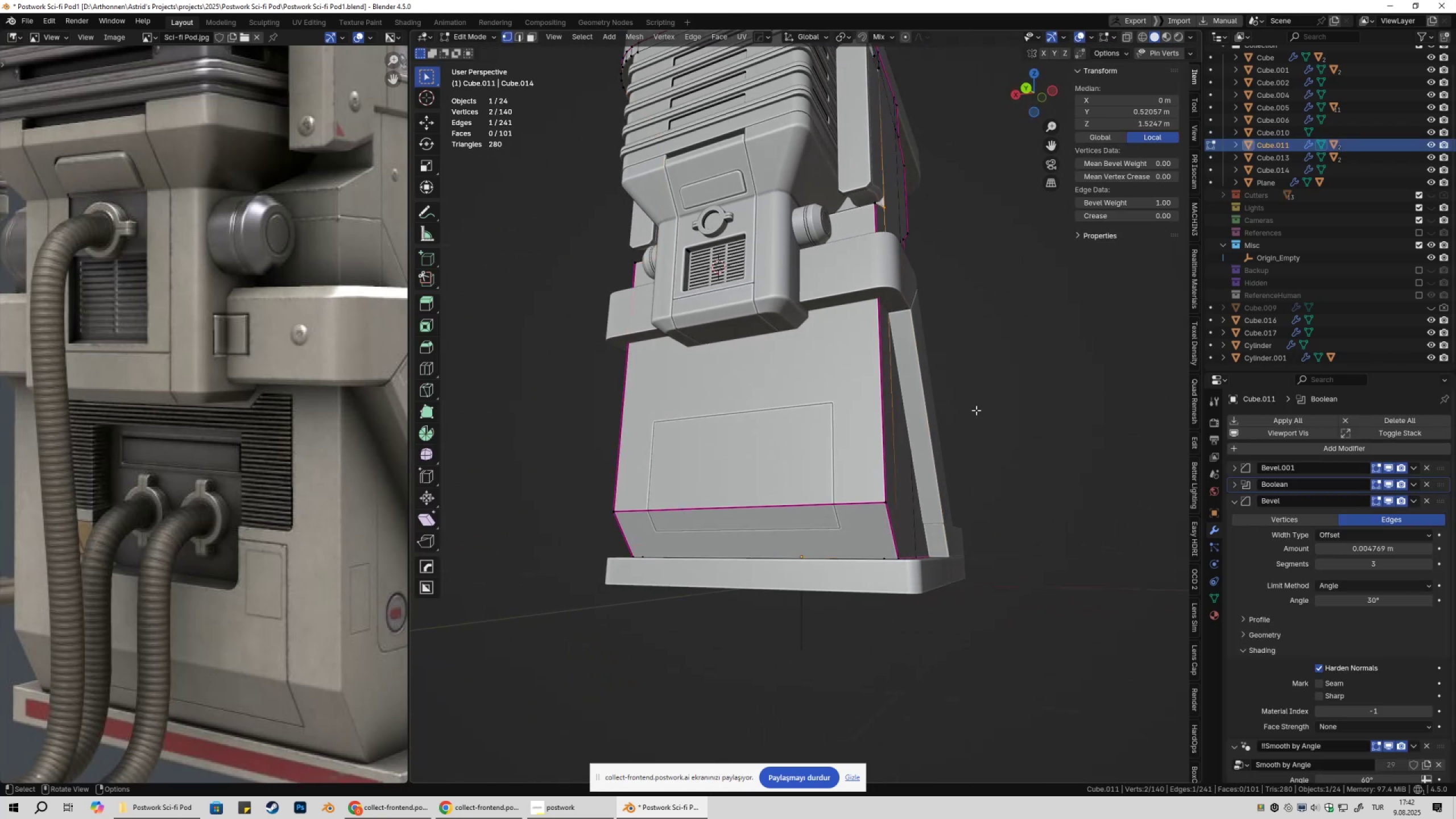 
key(Tab)
 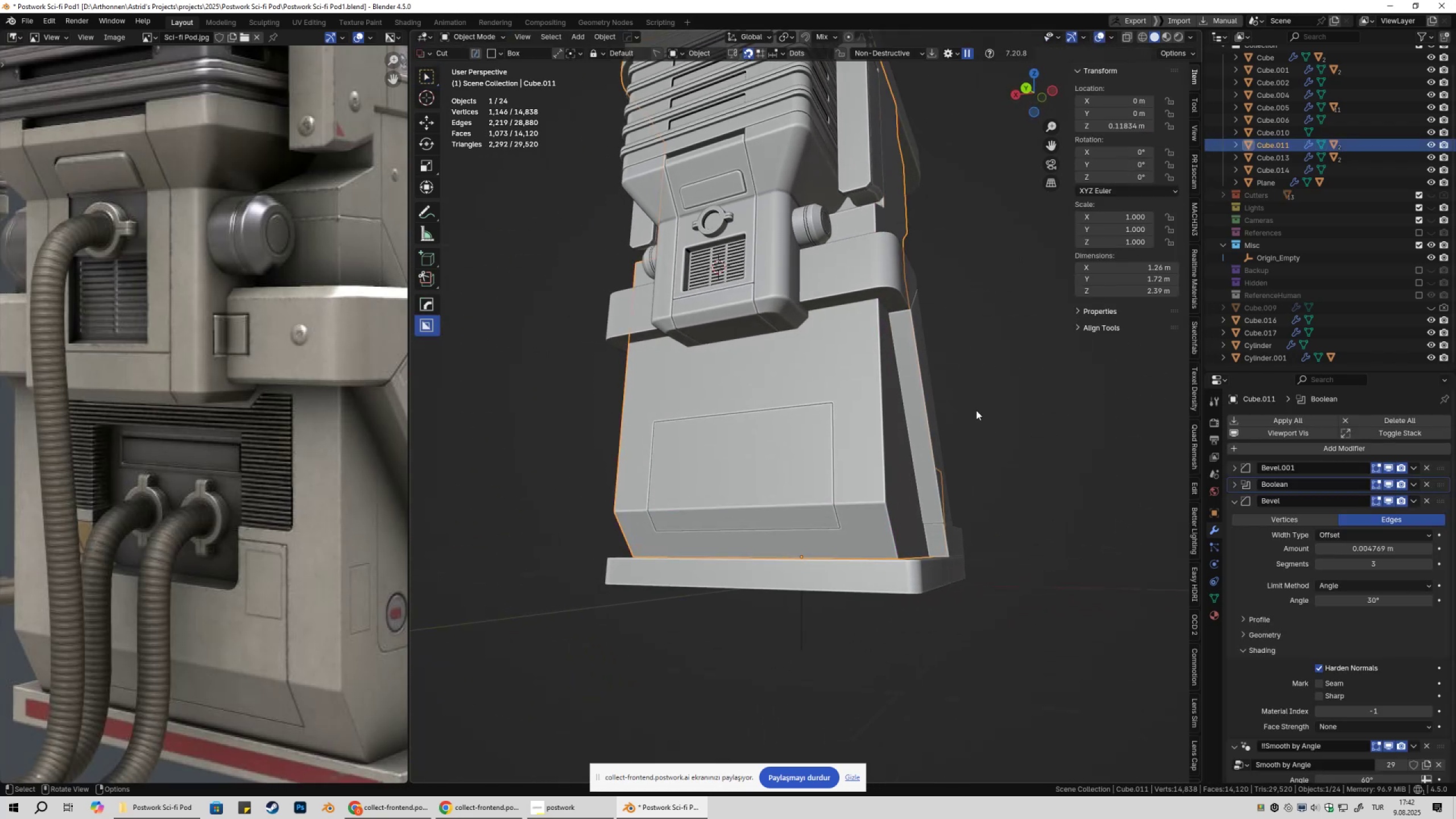 
key(Q)
 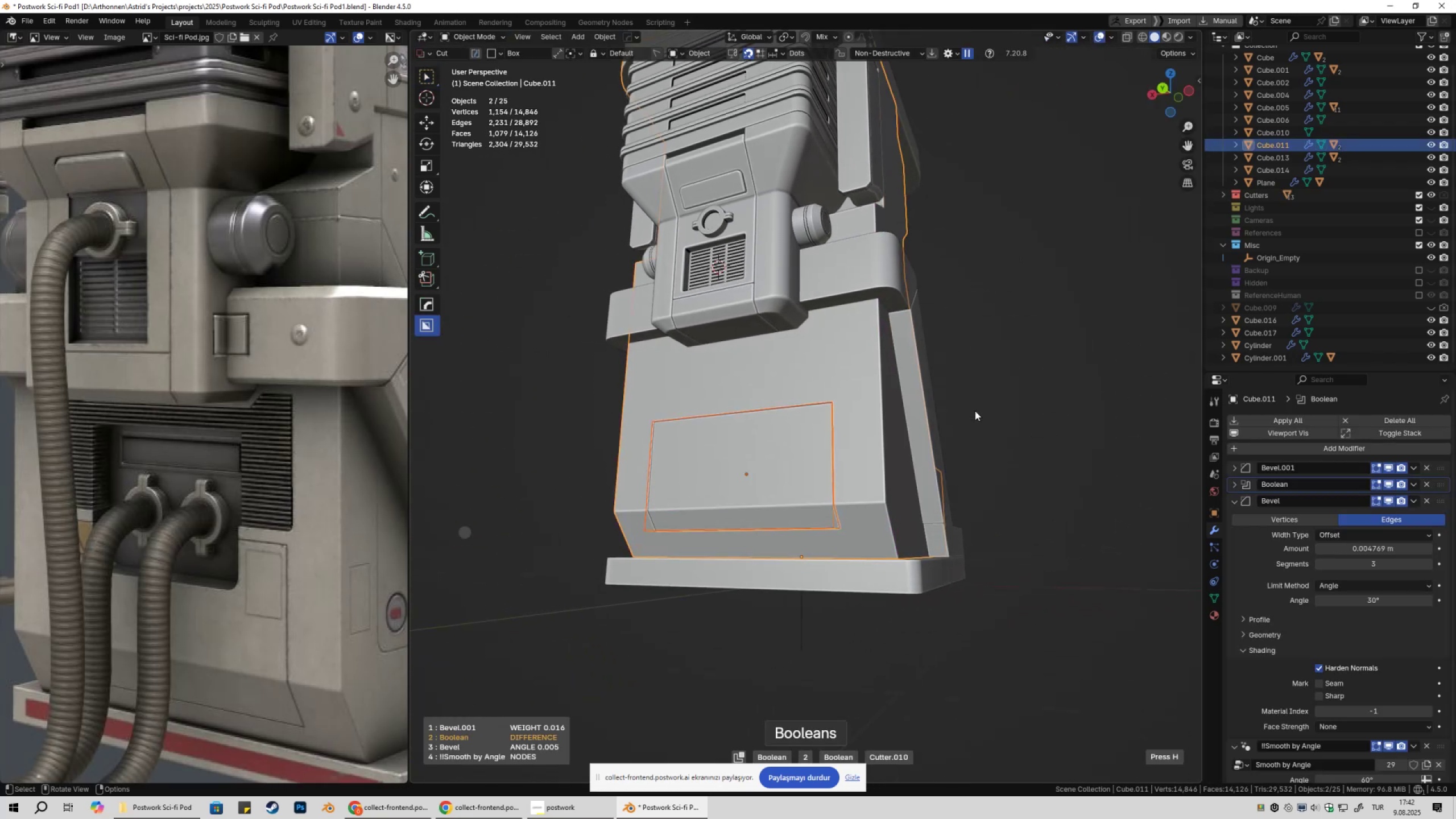 
double_click([975, 411])
 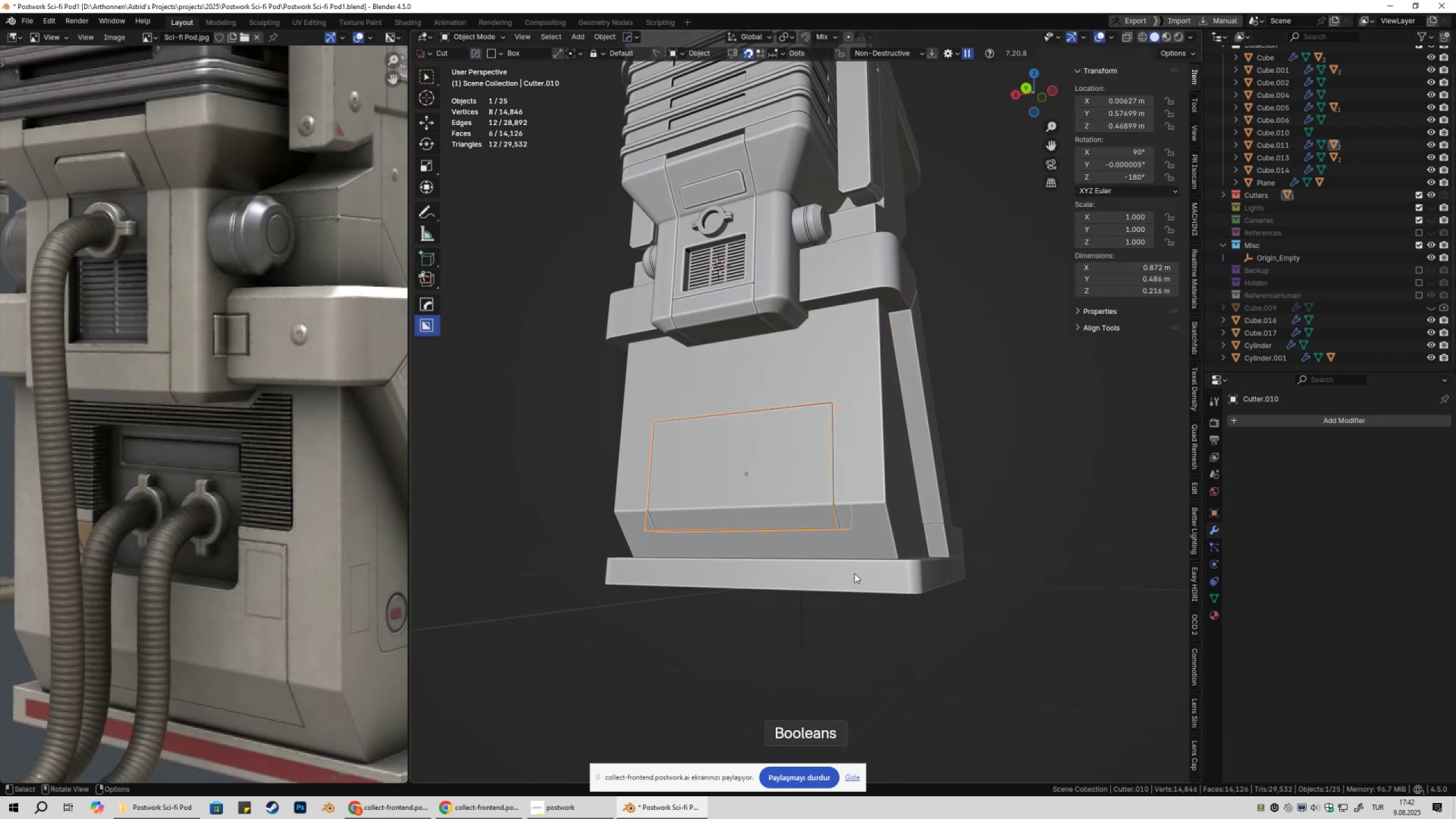 
key(Tab)
type(1z)
 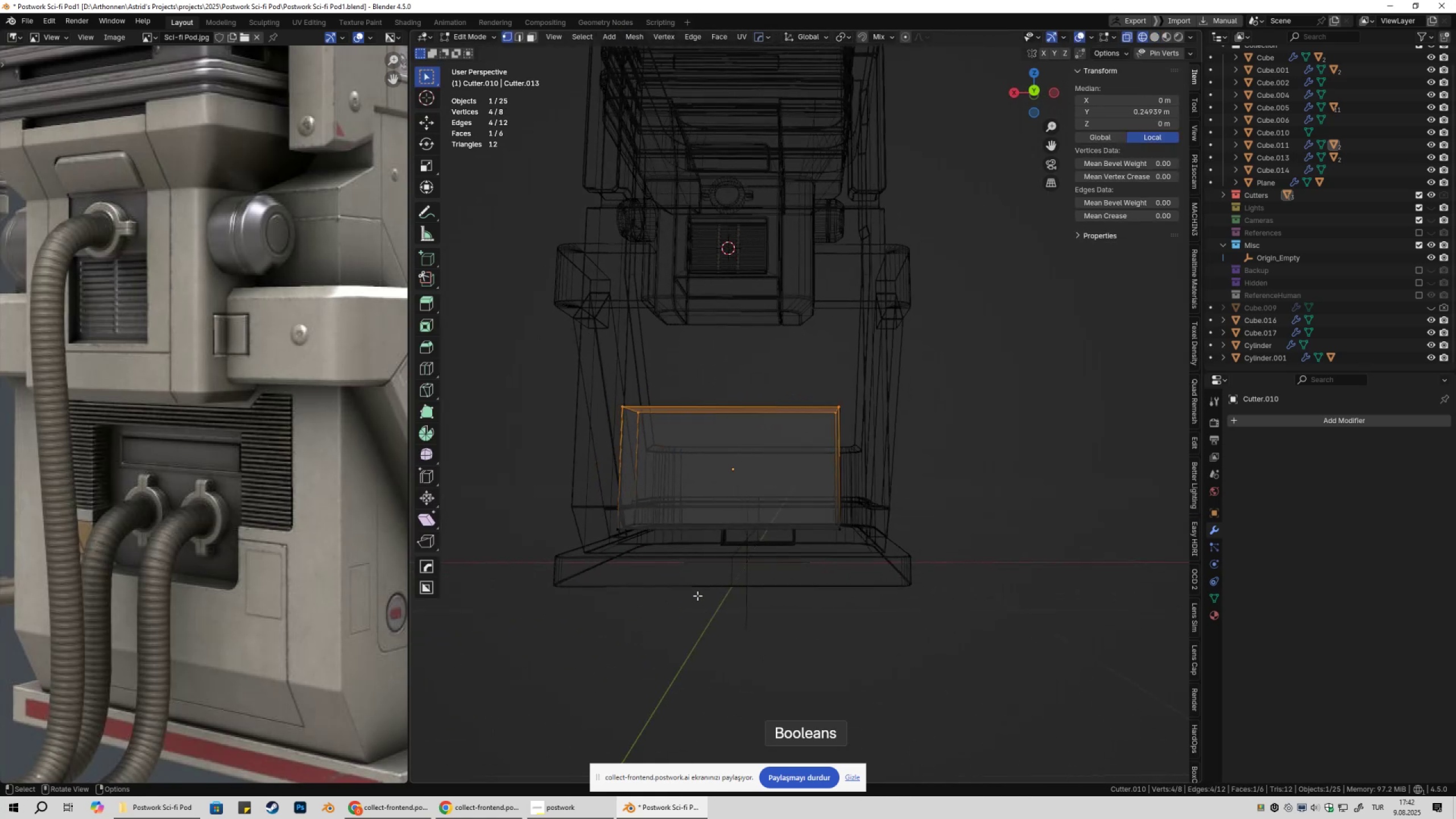 
left_click_drag(start_coordinate=[562, 483], to_coordinate=[944, 568])
 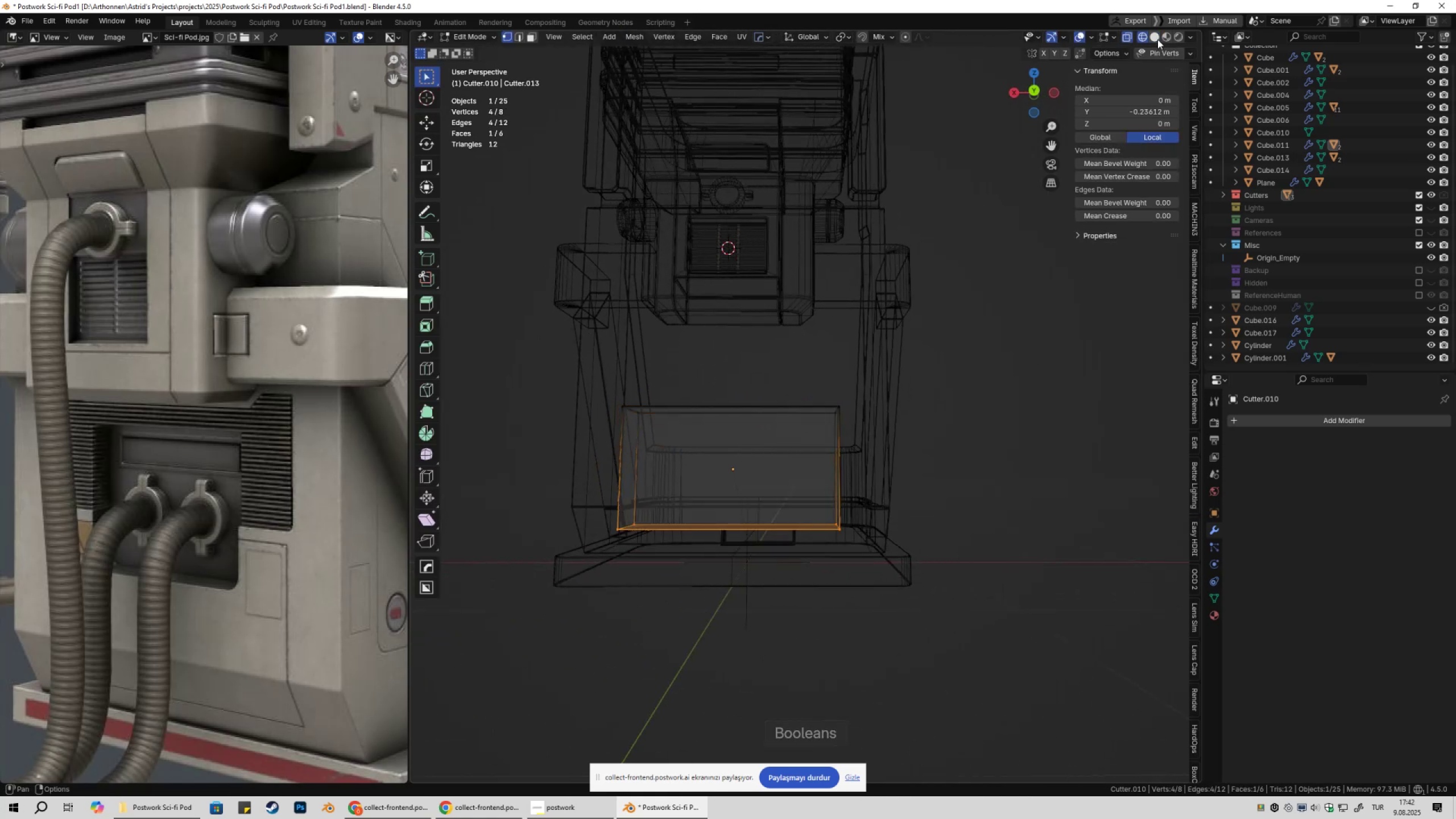 
left_click([1157, 38])
 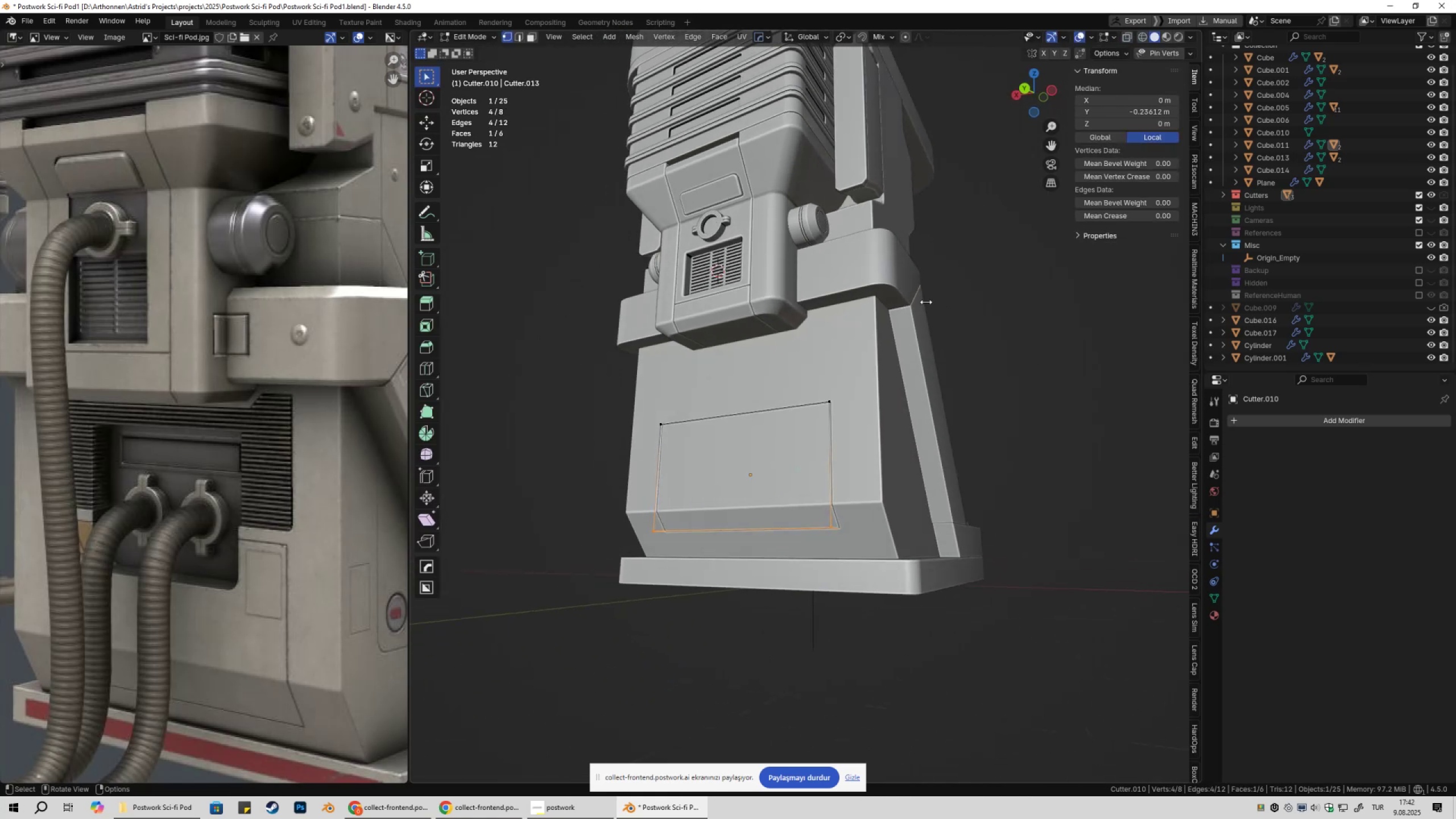 
type(gz)
 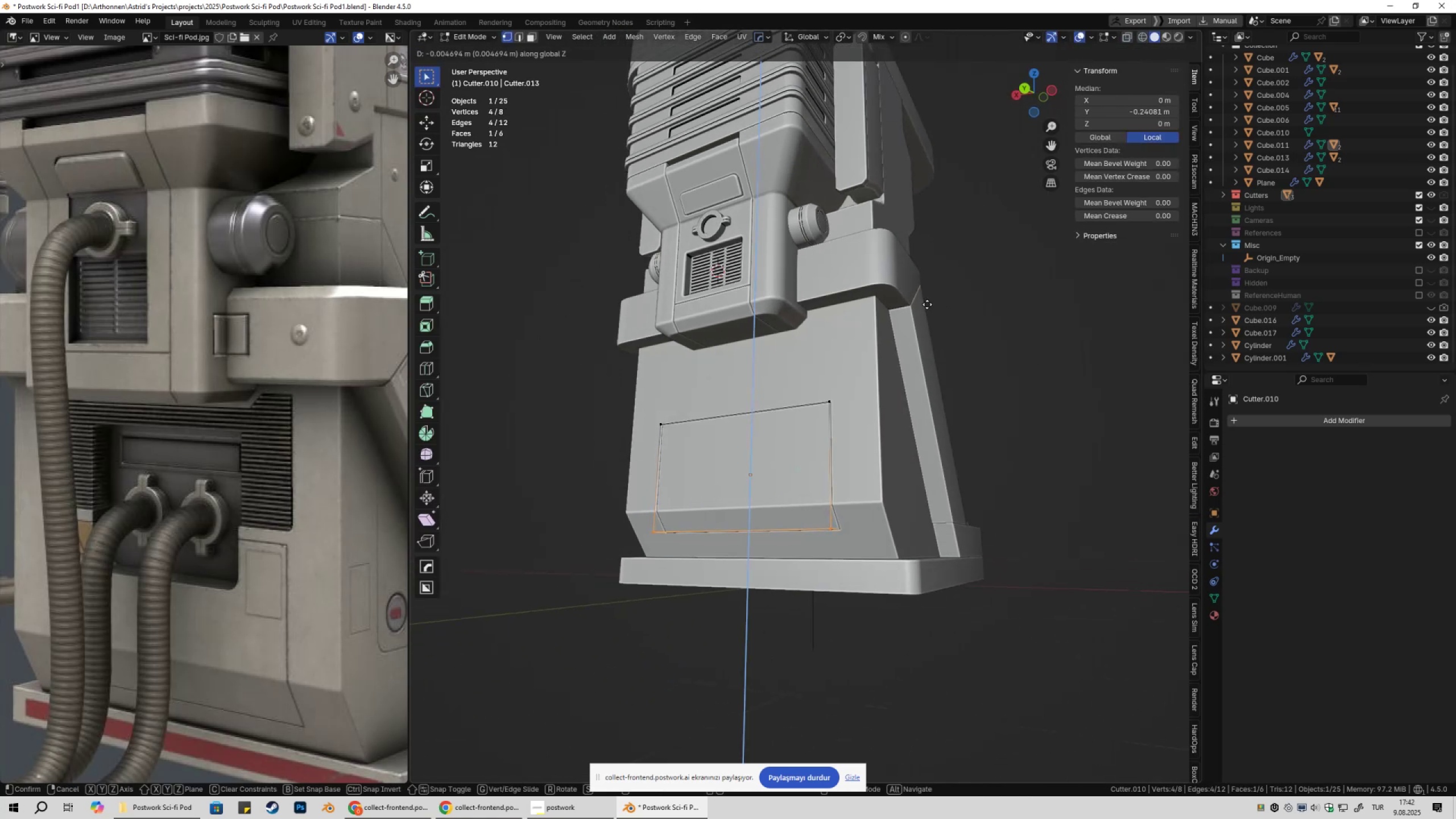 
hold_key(key=ShiftLeft, duration=1.52)
 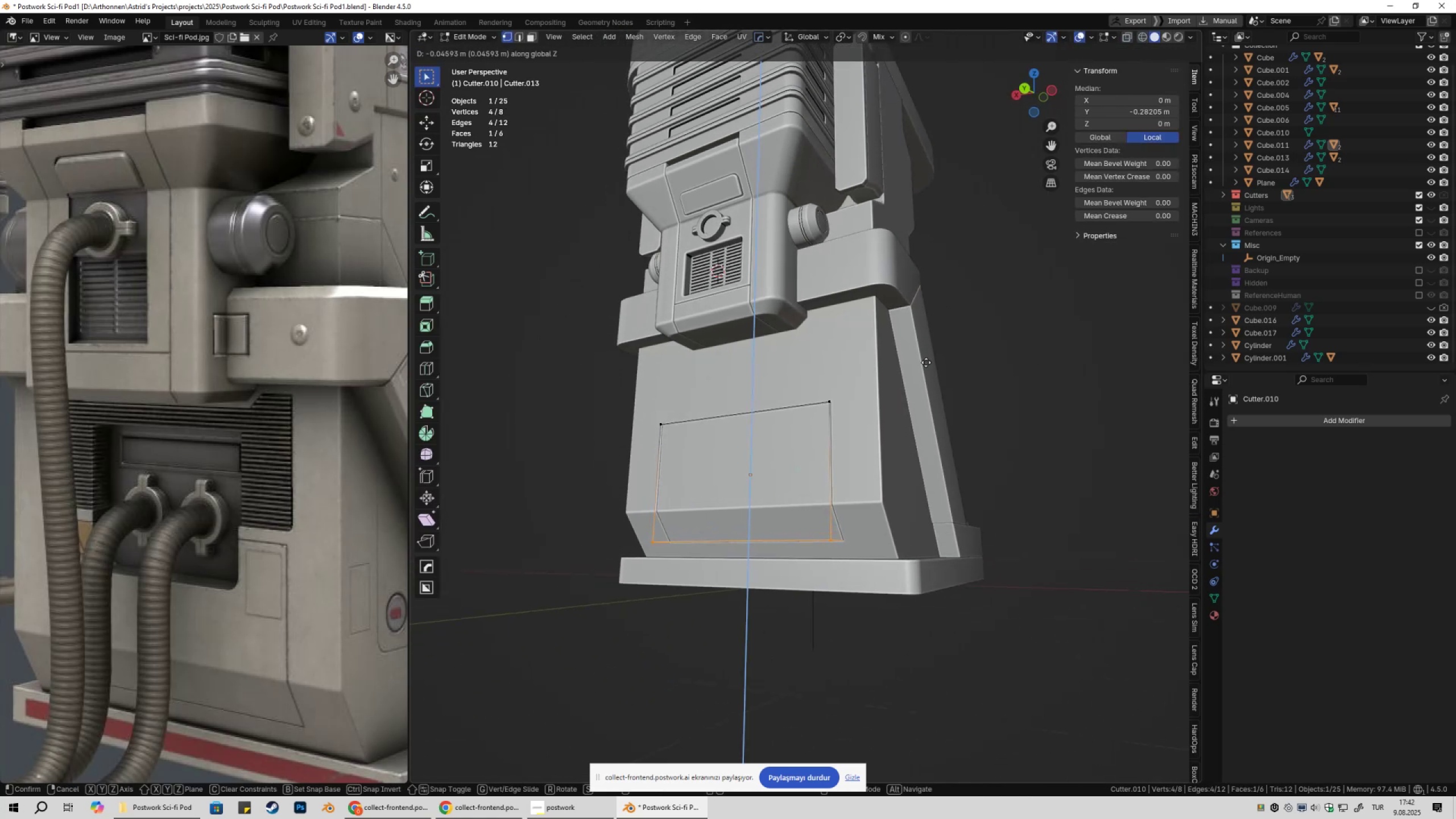 
hold_key(key=ShiftLeft, duration=1.52)
 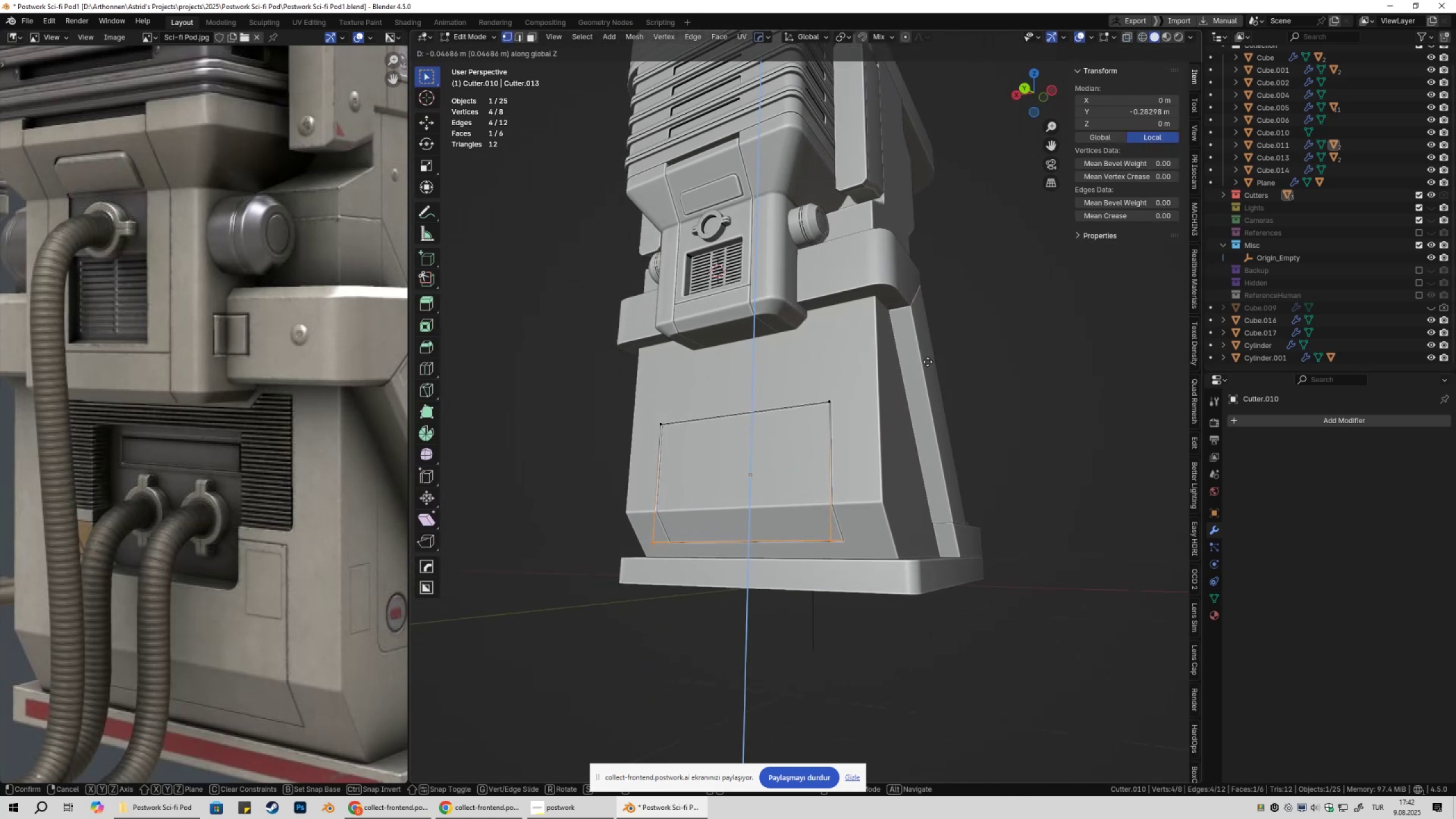 
hold_key(key=ShiftLeft, duration=0.85)
left_click([928, 358])
 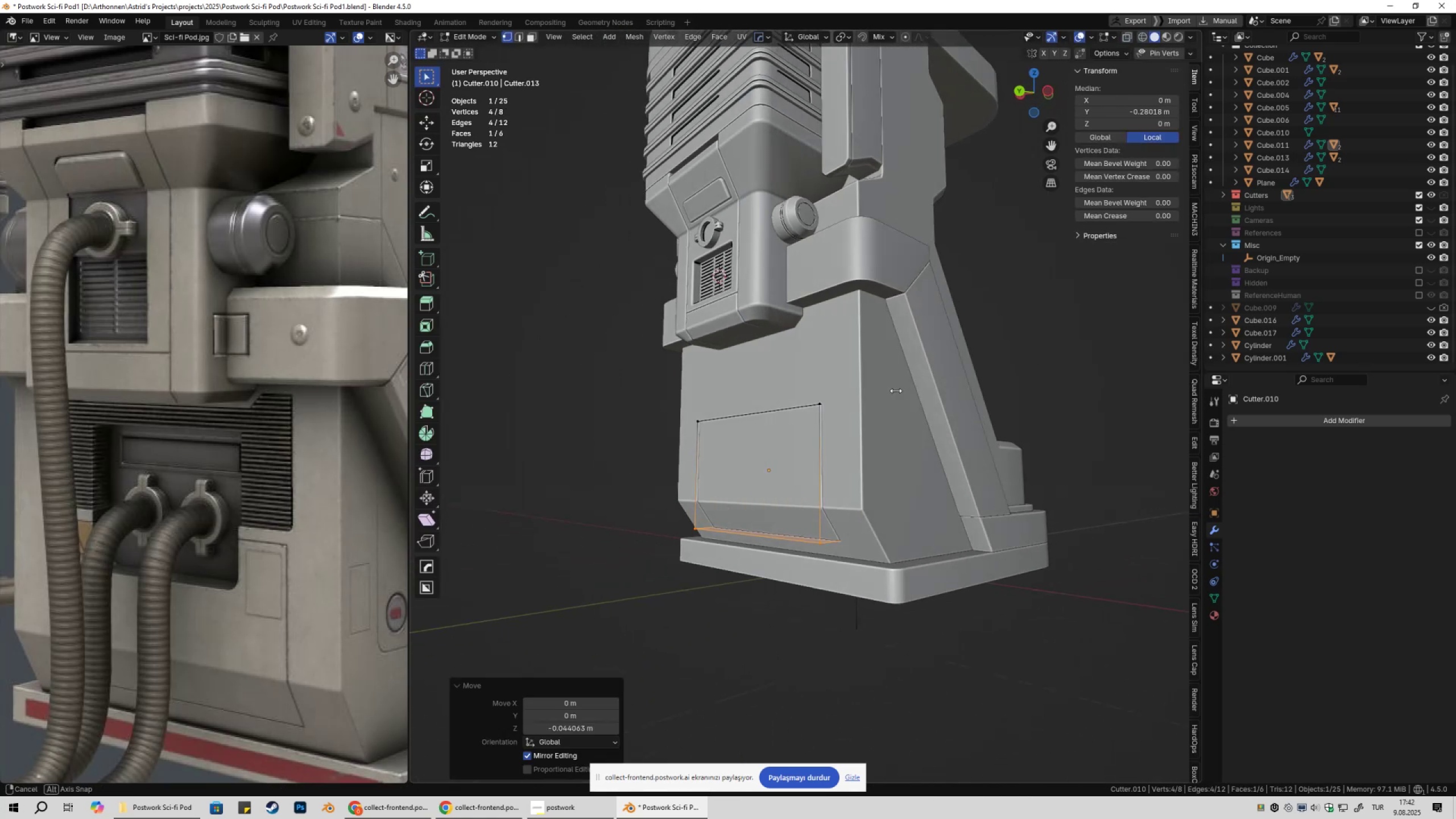 
type(gz)
 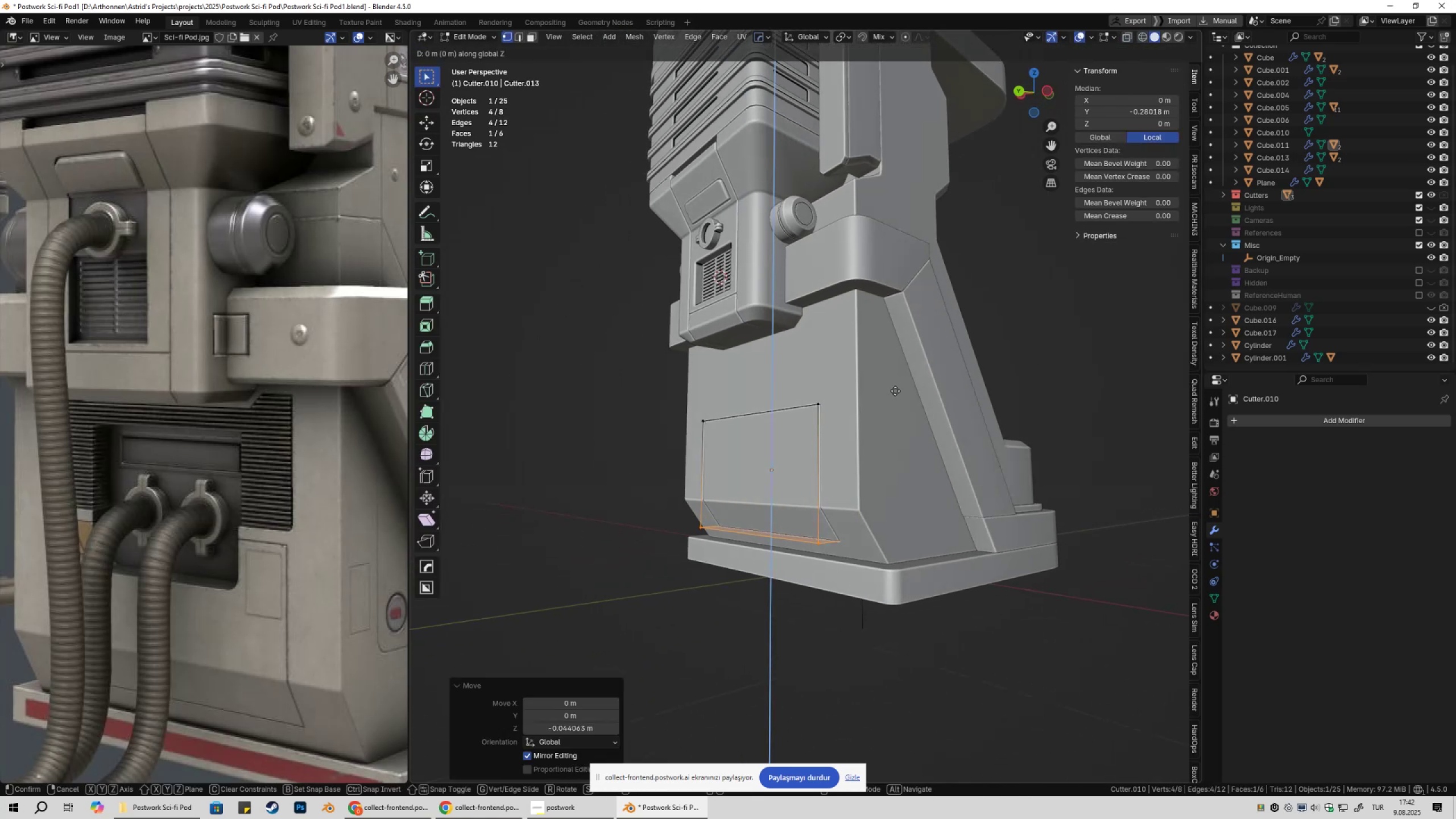 
hold_key(key=ShiftLeft, duration=0.67)
left_click([900, 387])
 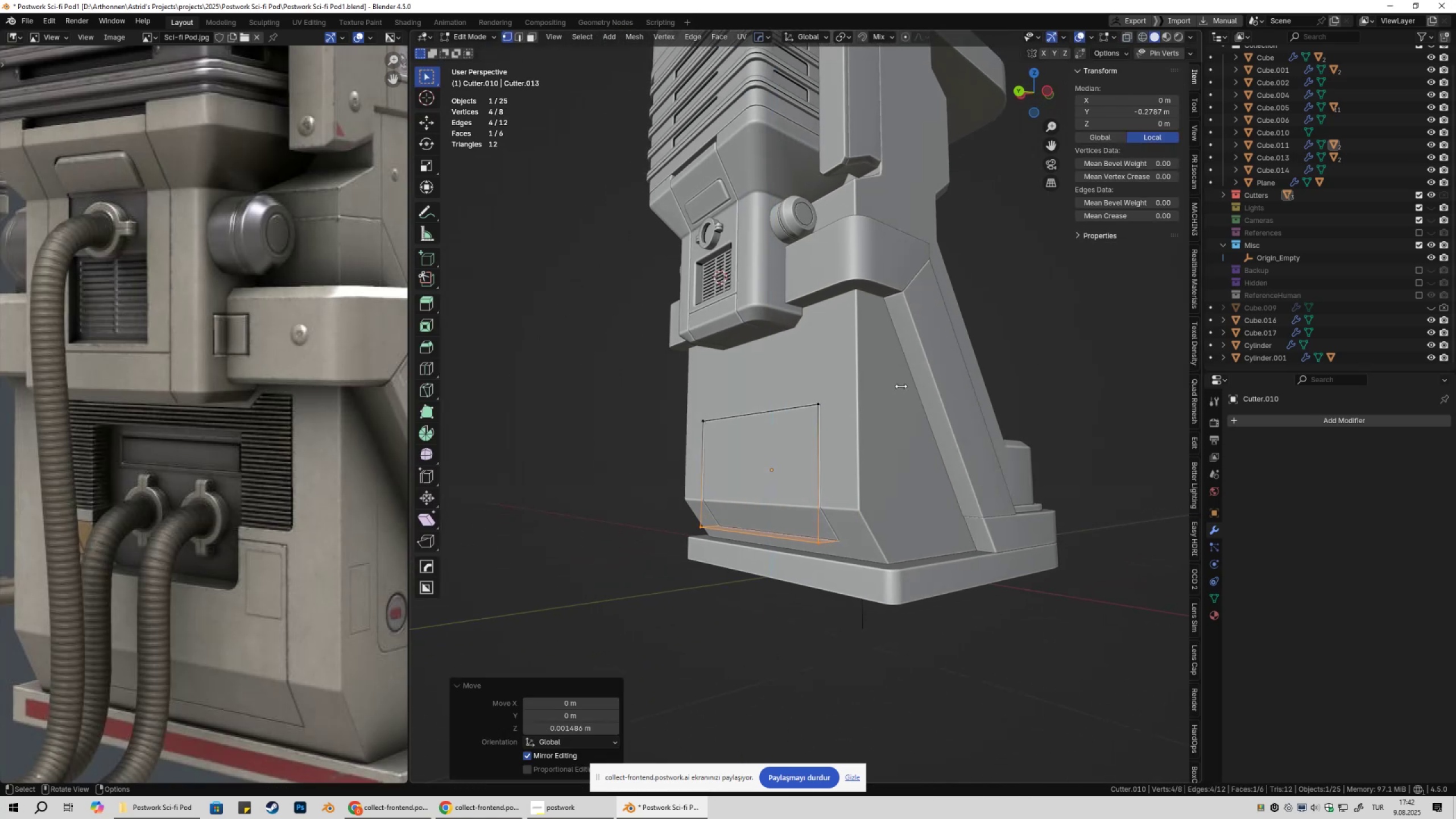 
key(Tab)
 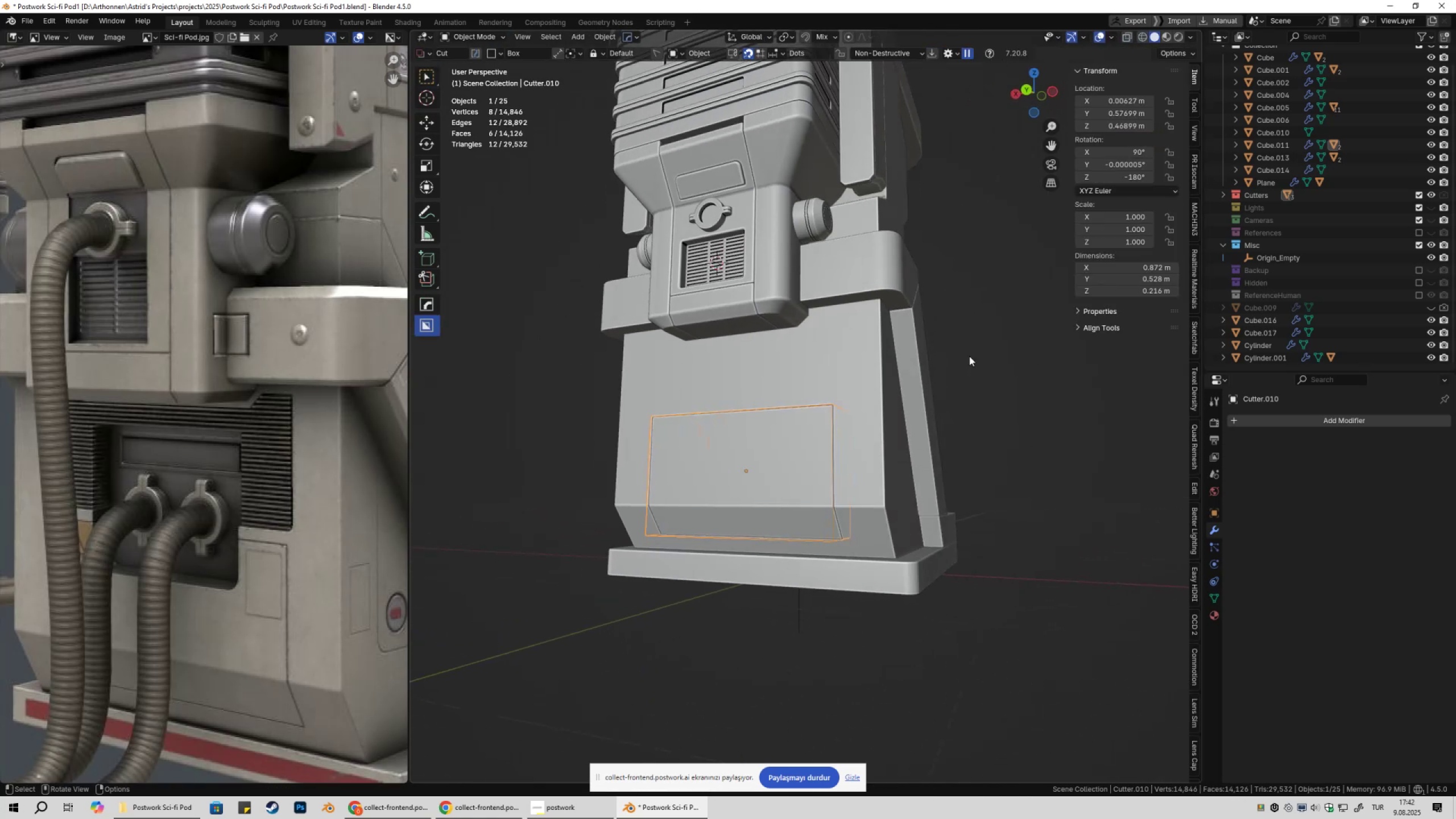 
left_click([978, 354])
 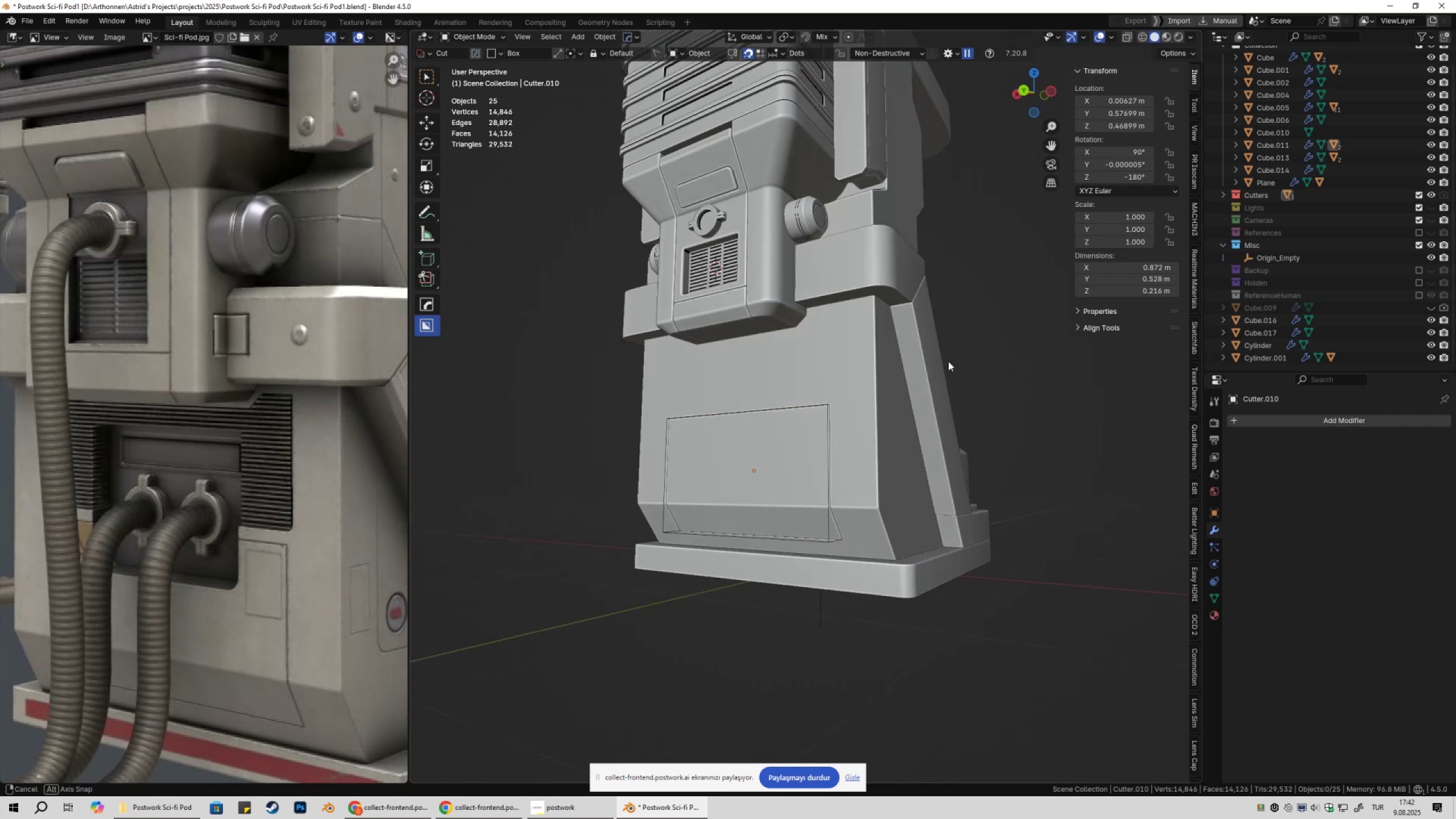 
key(Shift+ShiftLeft)
 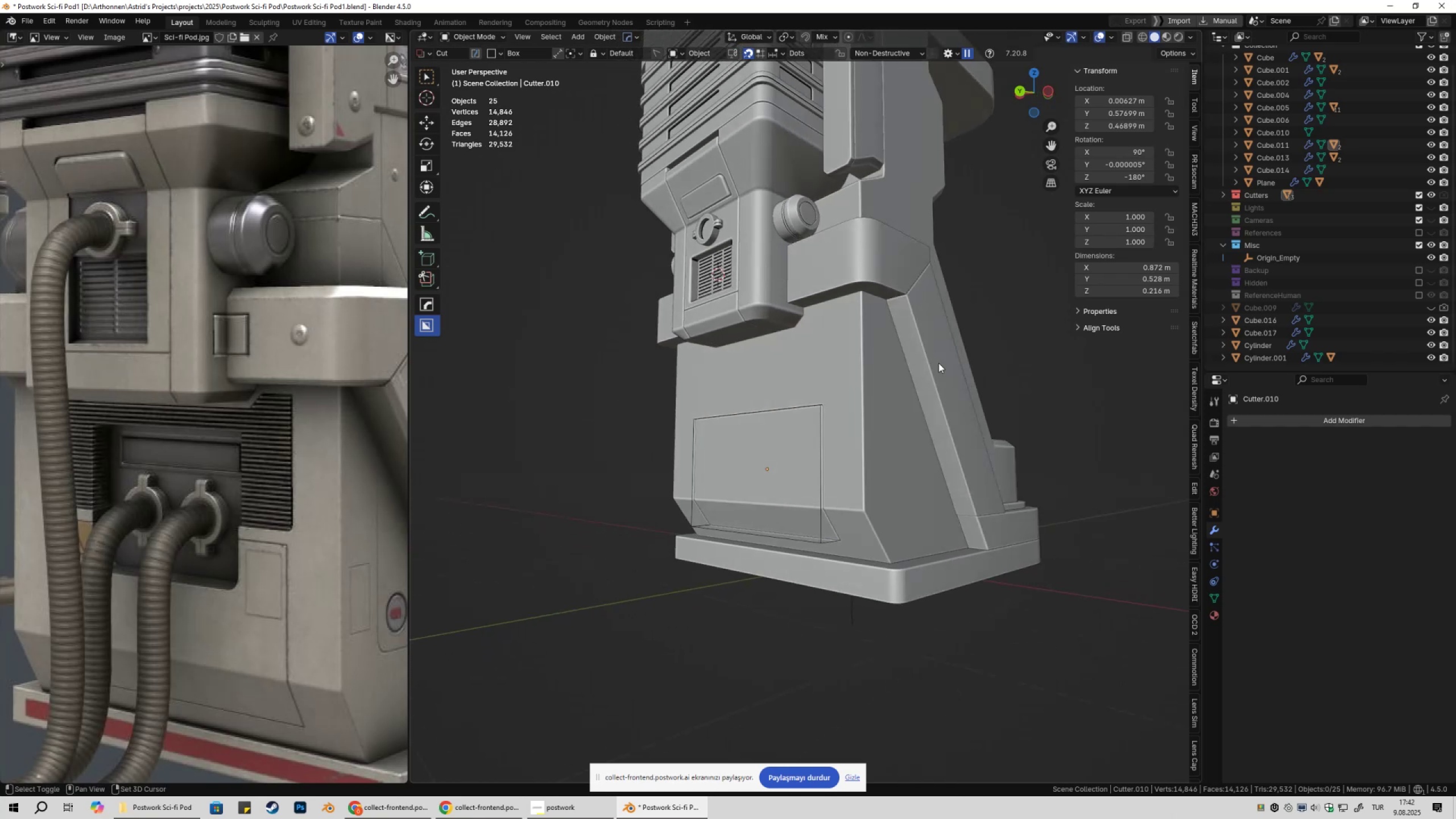 
key(Shift+2)
 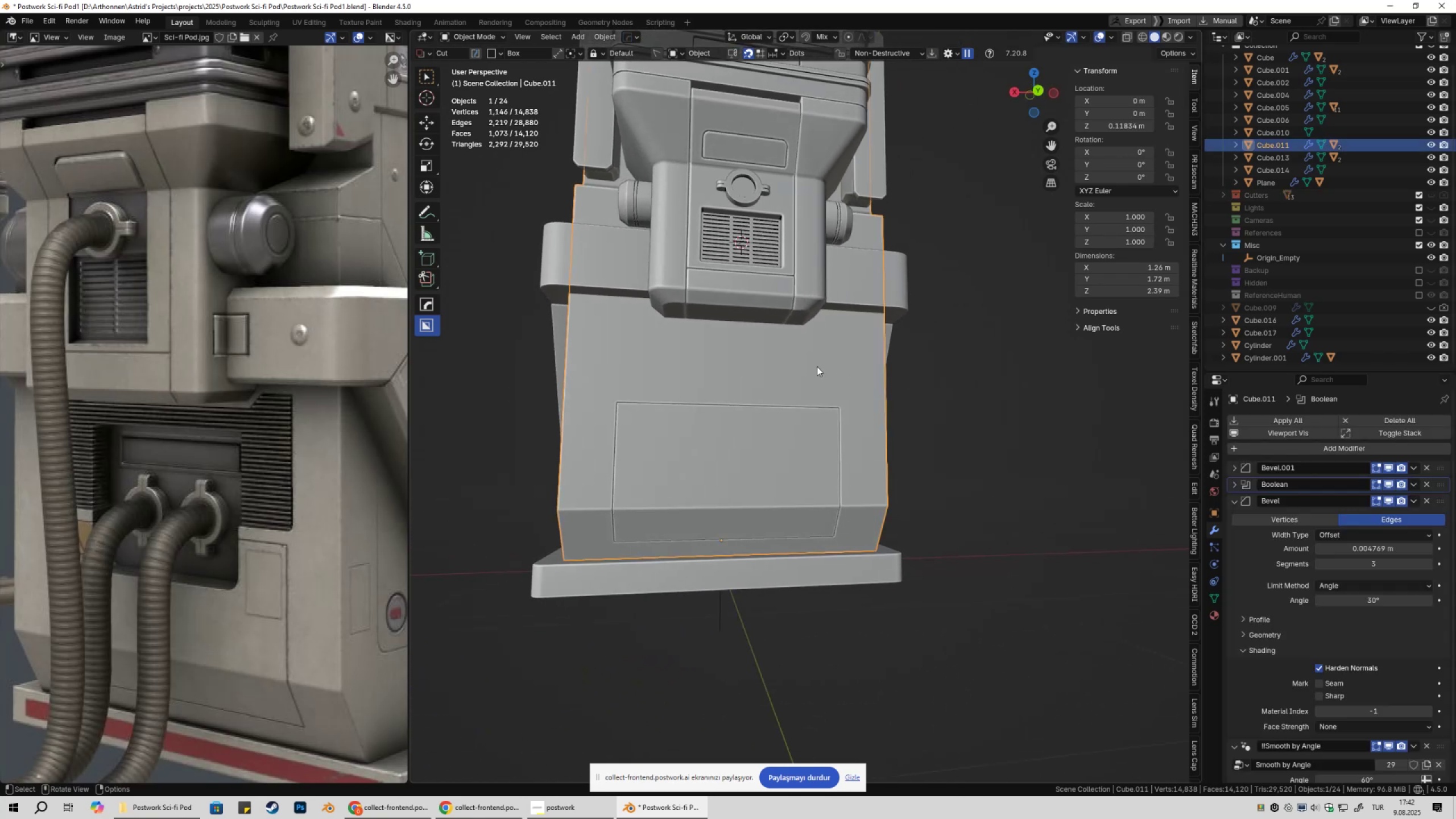 
left_click([838, 422])
 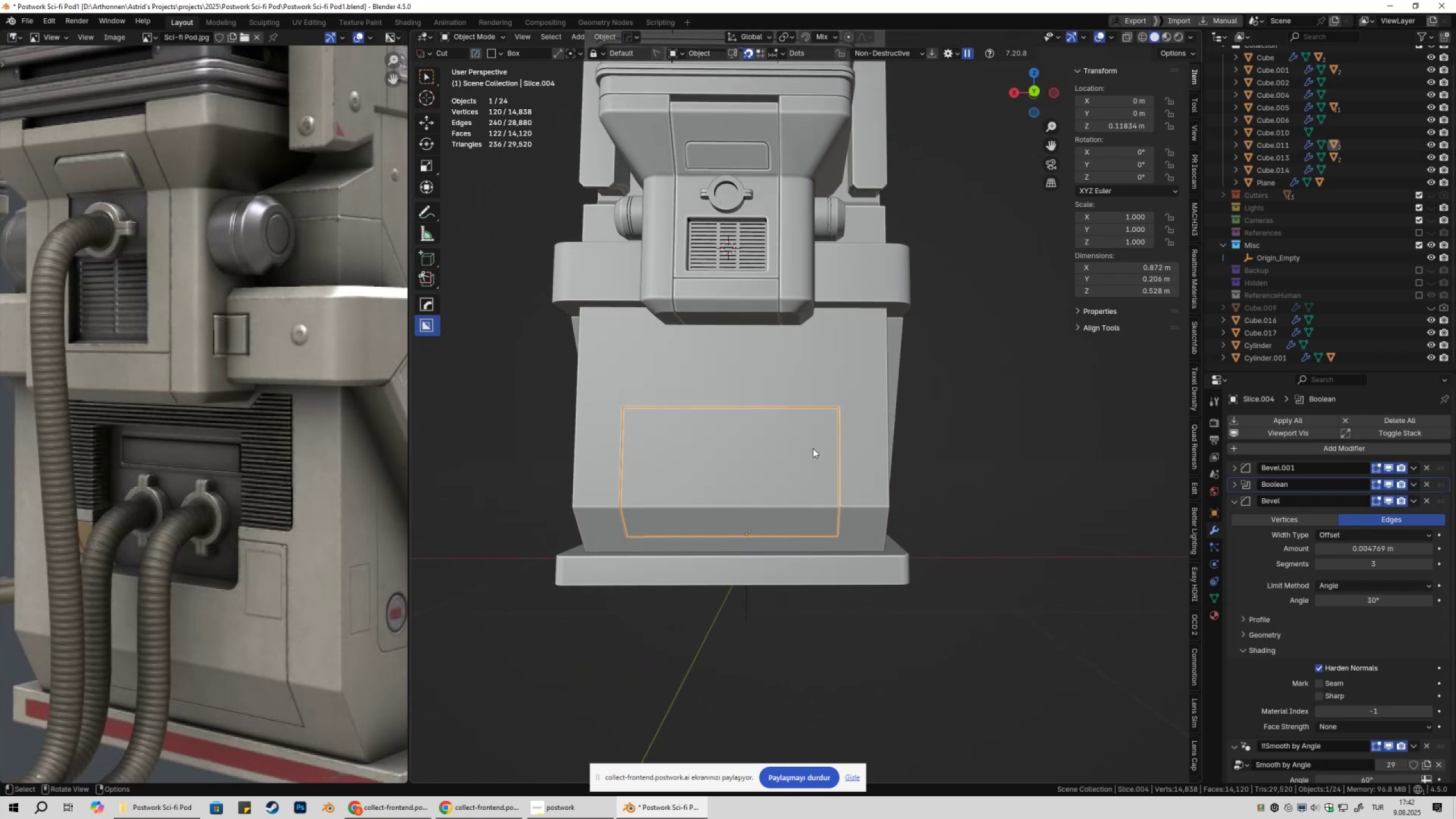 
hold_key(key=ShiftLeft, duration=0.39)
 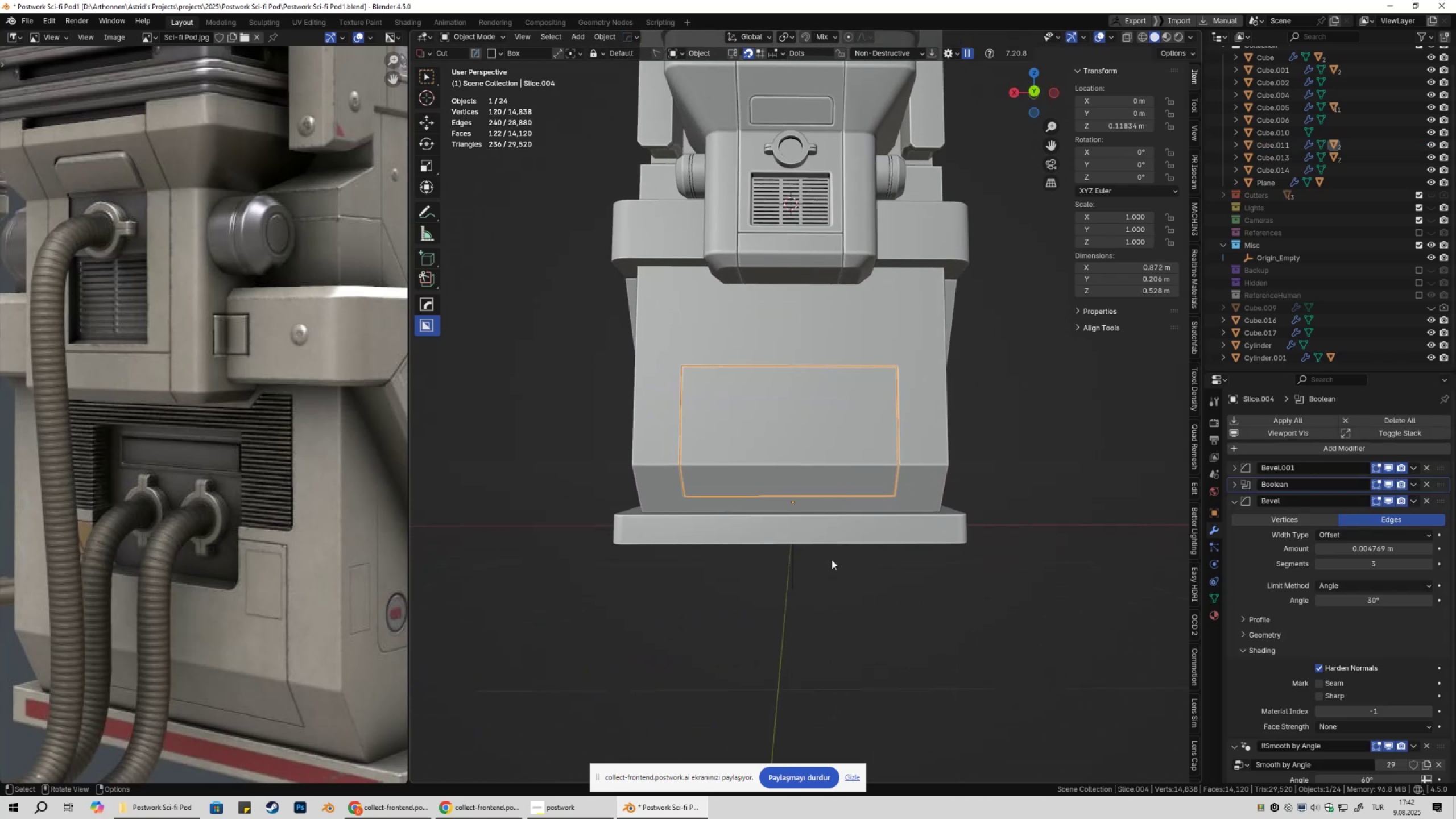 
hold_key(key=ShiftLeft, duration=0.59)
 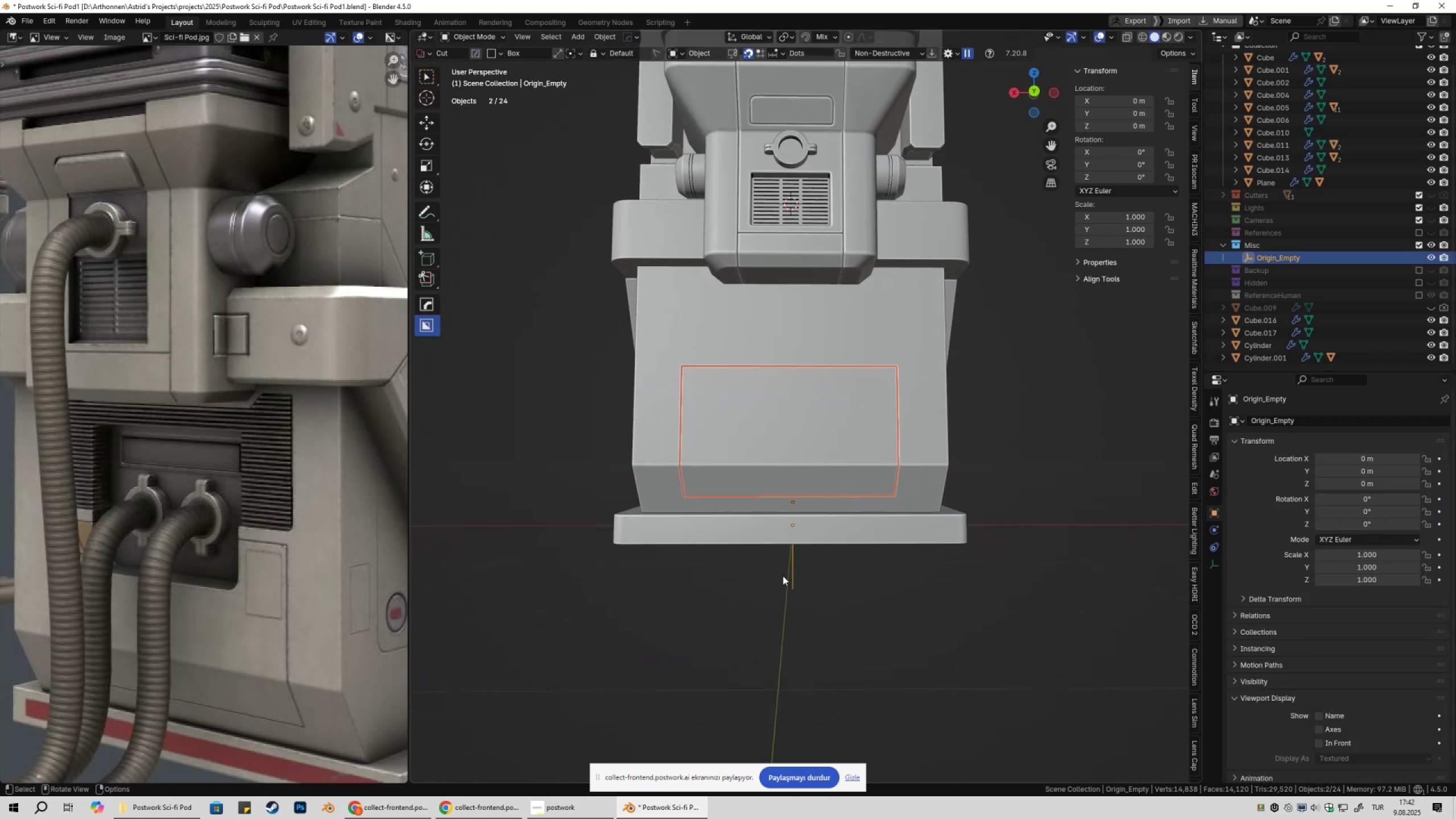 
key(Alt+X)
 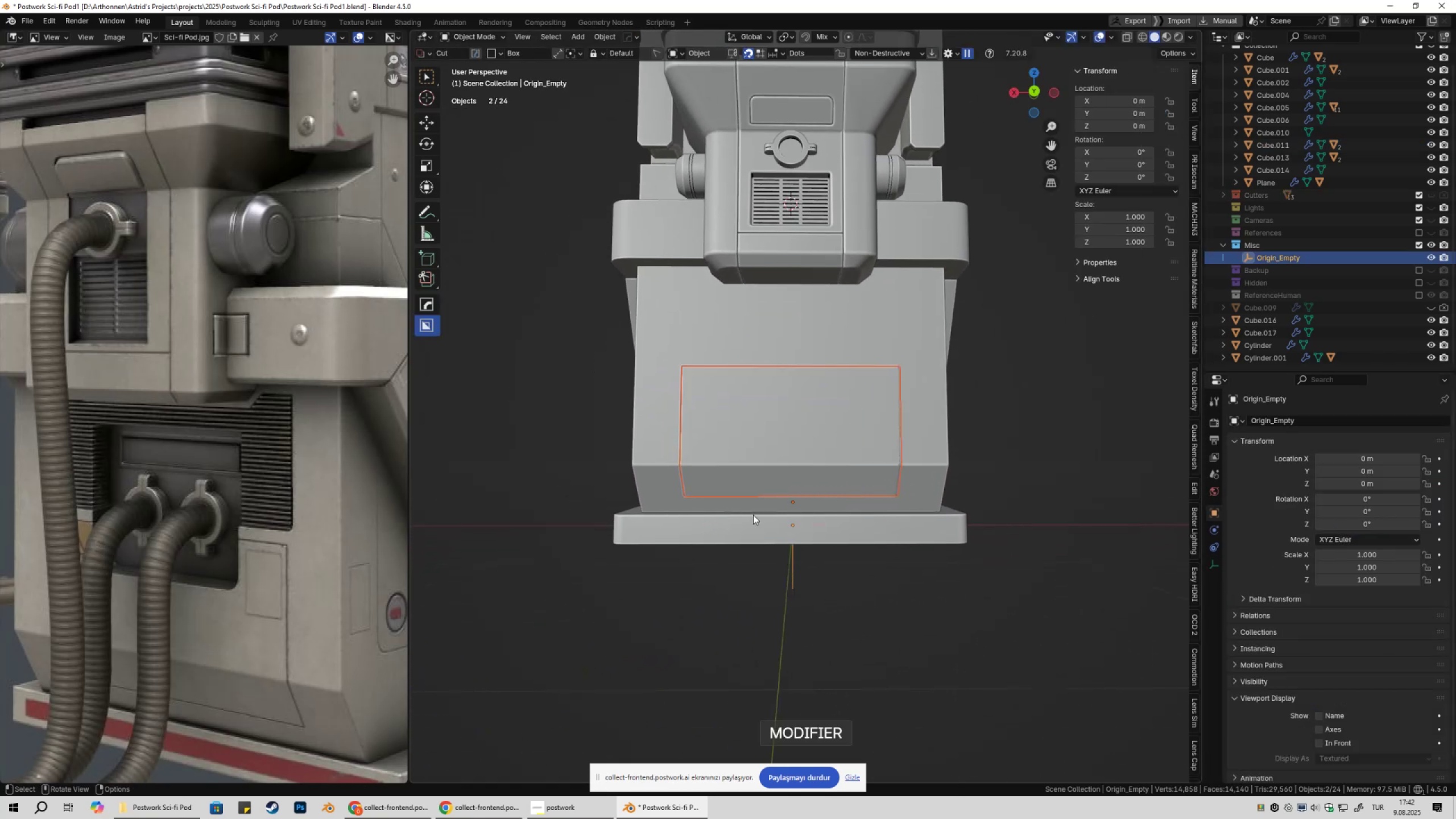 
double_click([1003, 437])
 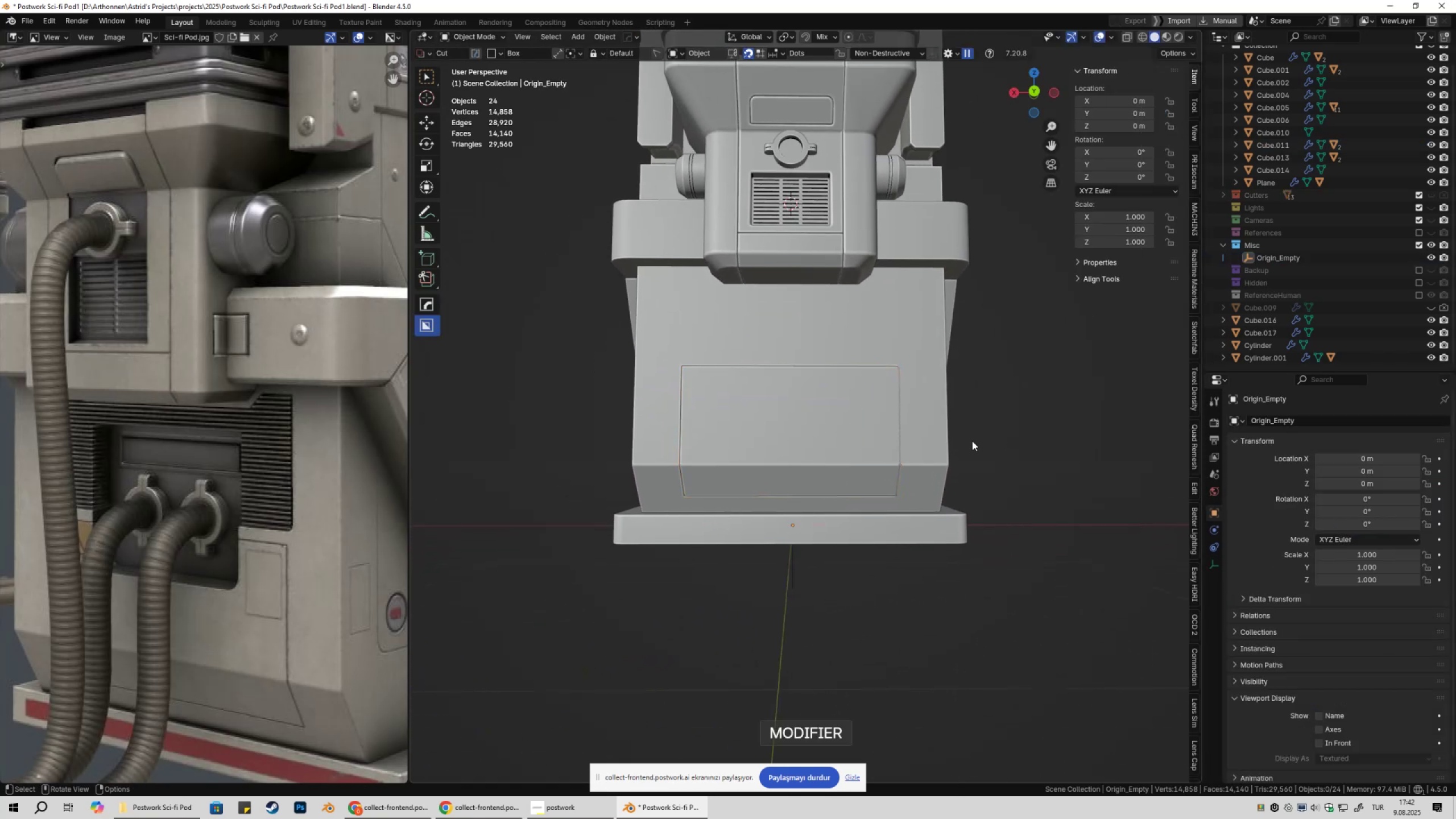 
key(Control+ControlLeft)
 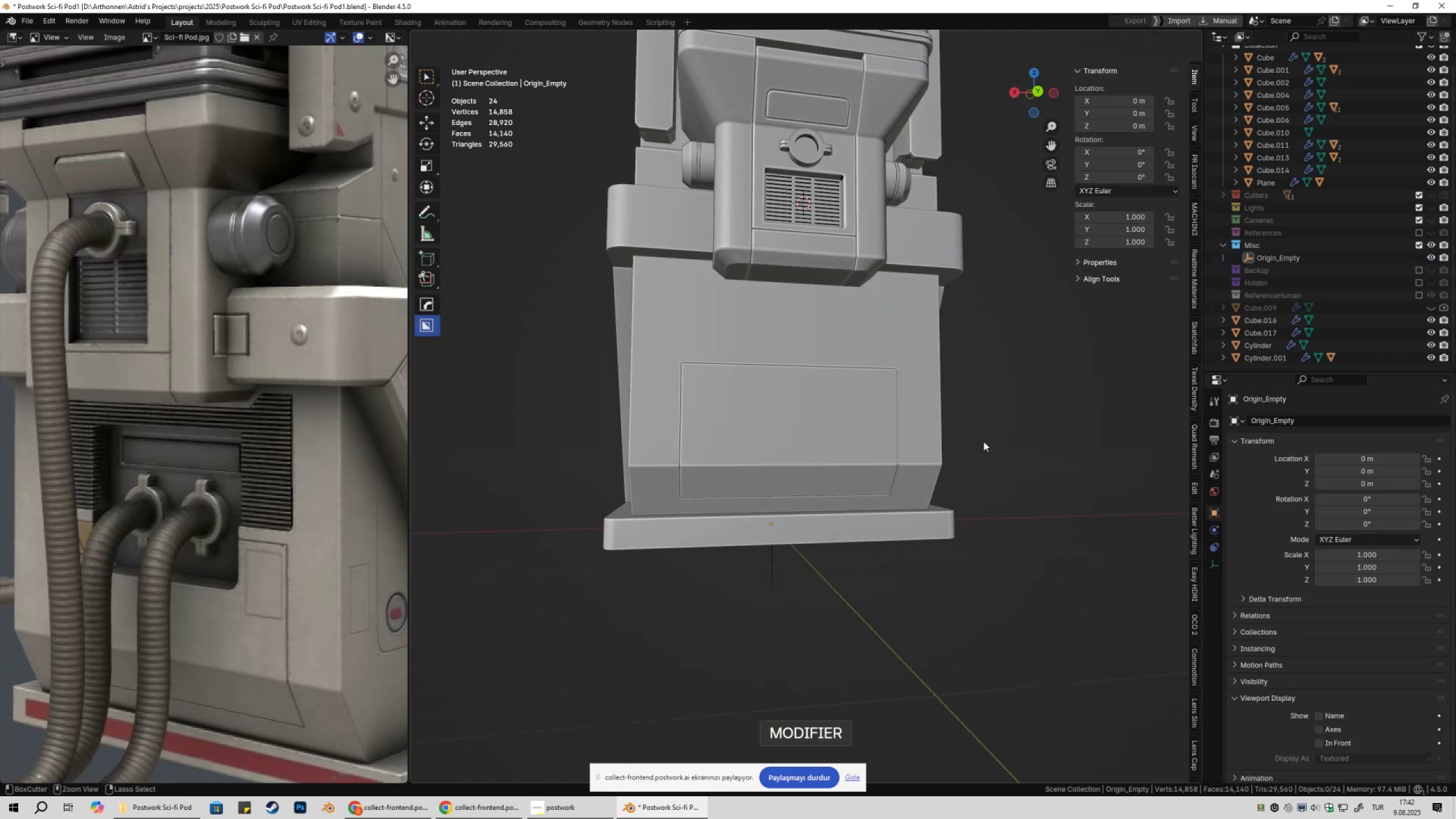 
key(Control+S)
 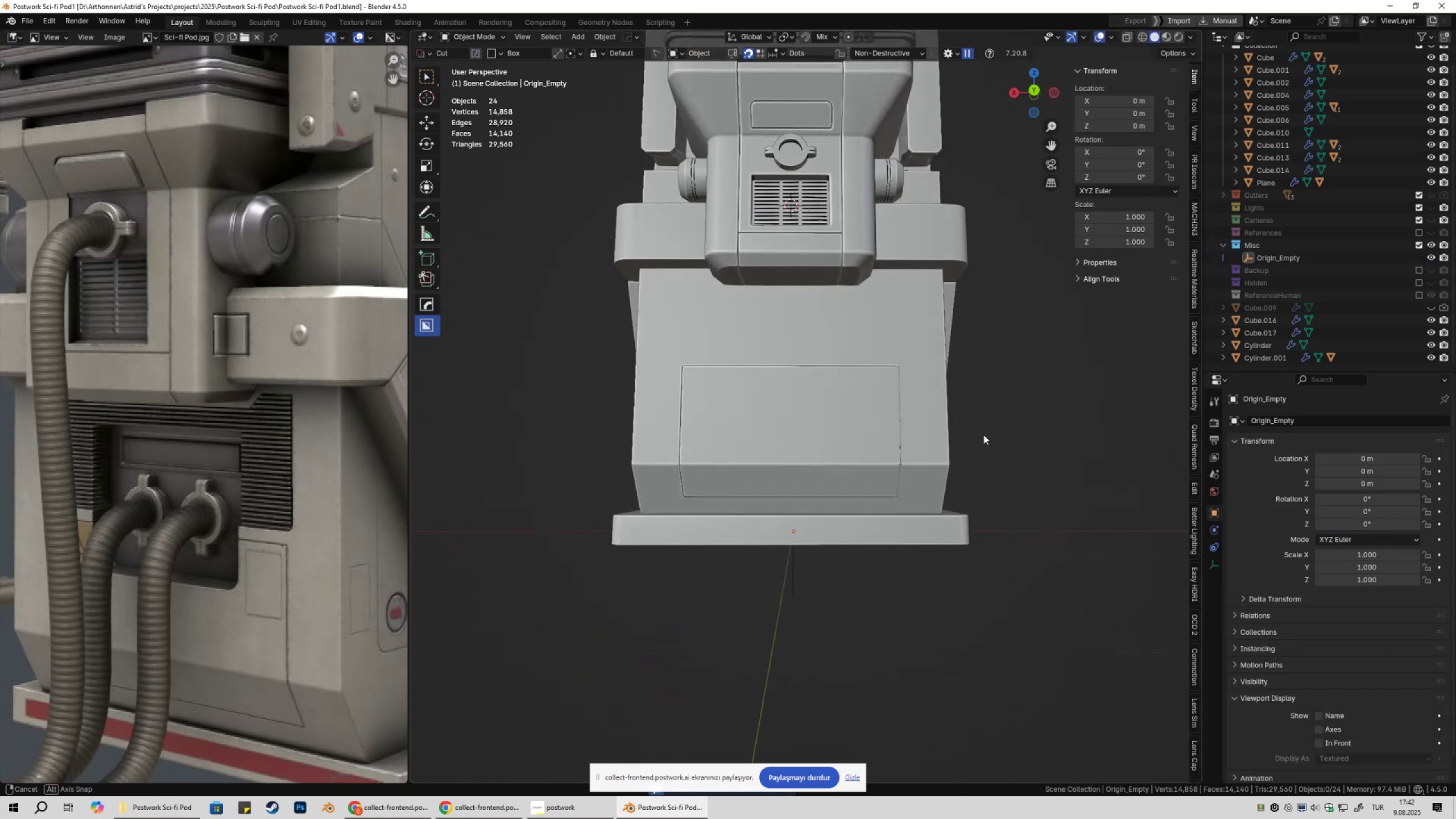 
scroll: coordinate [956, 468], scroll_direction: up, amount: 4.0
 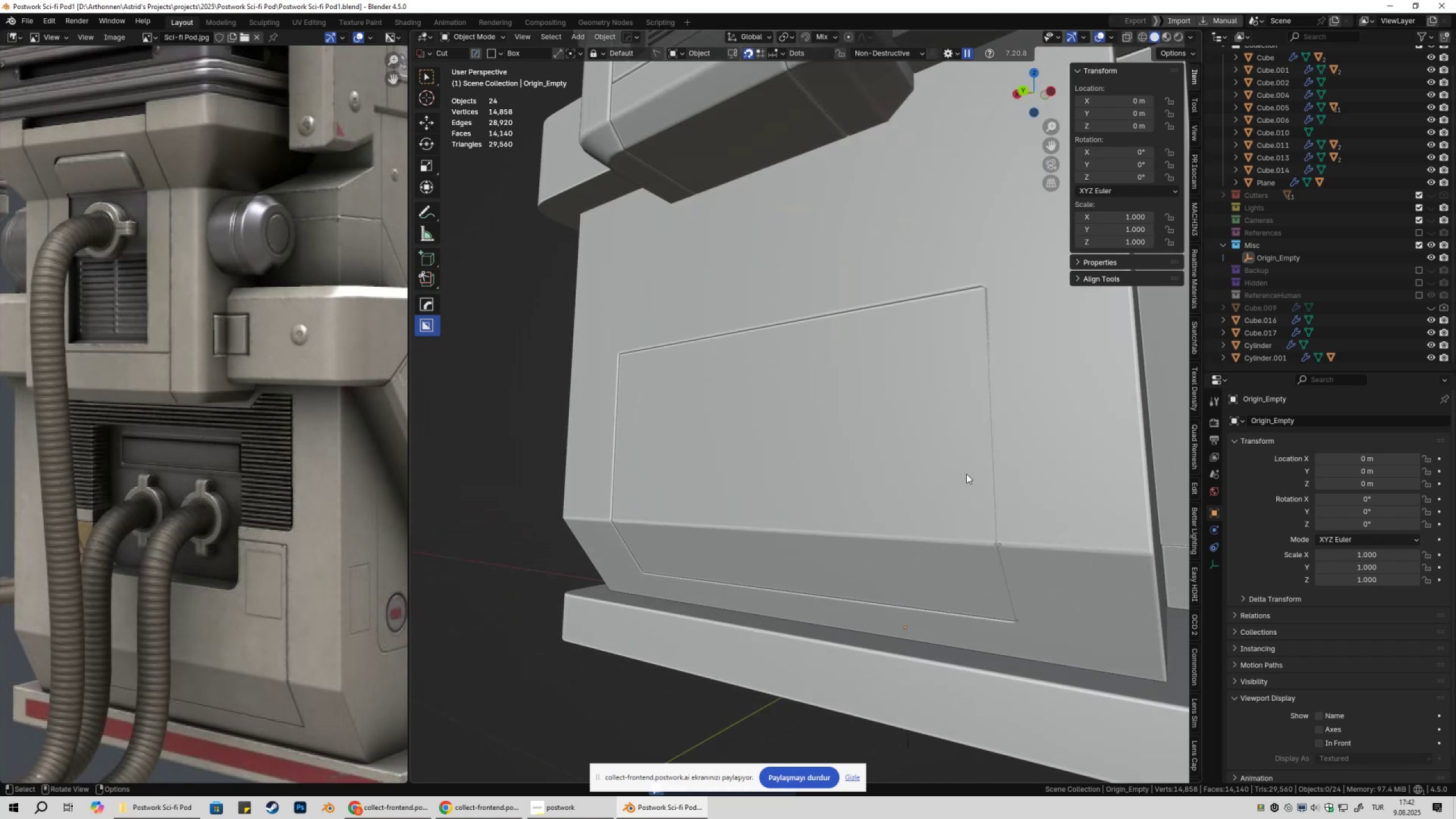 
hold_key(key=ShiftLeft, duration=0.31)
 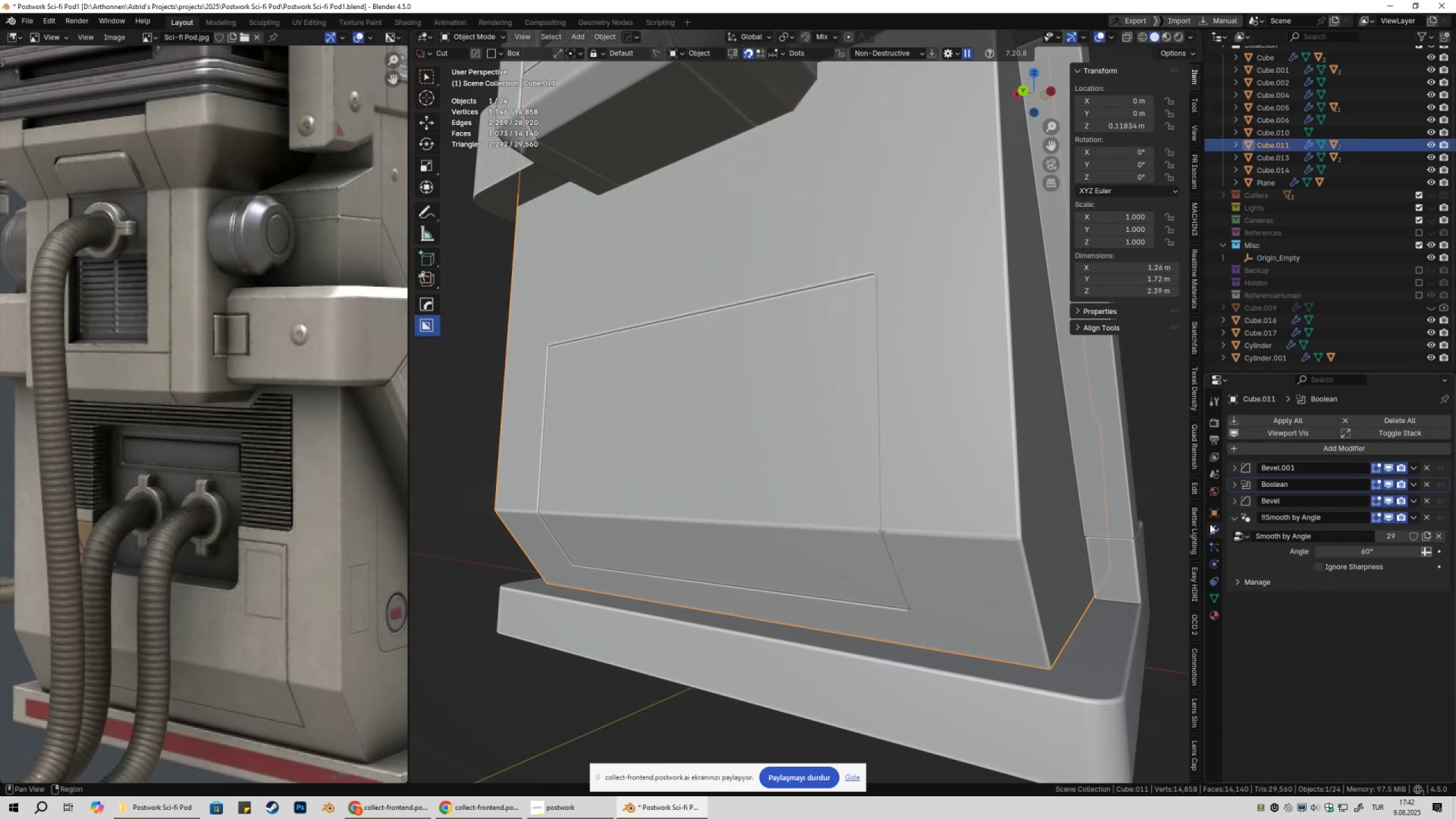 
scroll: coordinate [913, 444], scroll_direction: down, amount: 3.0
 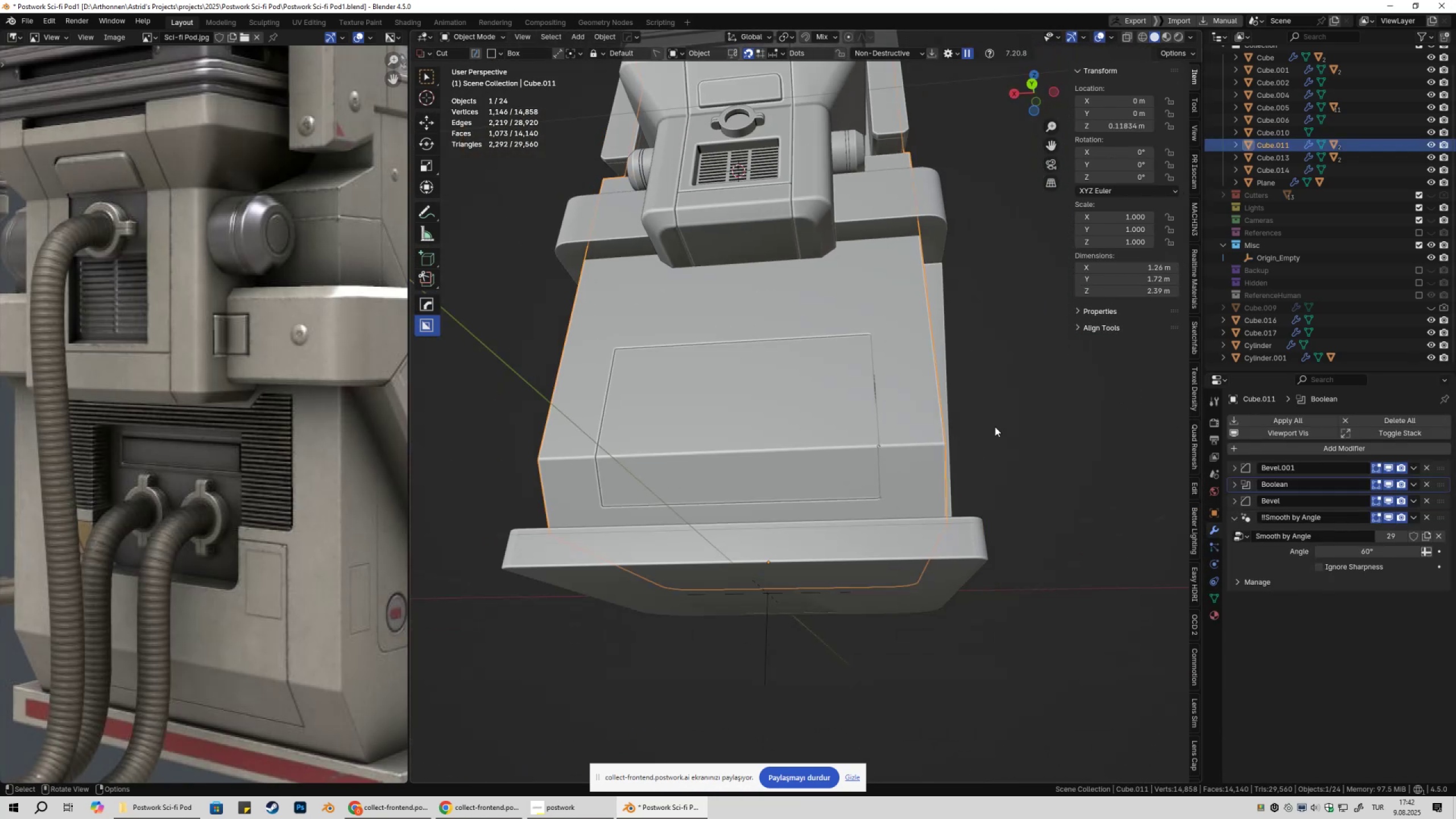 
key(Q)
 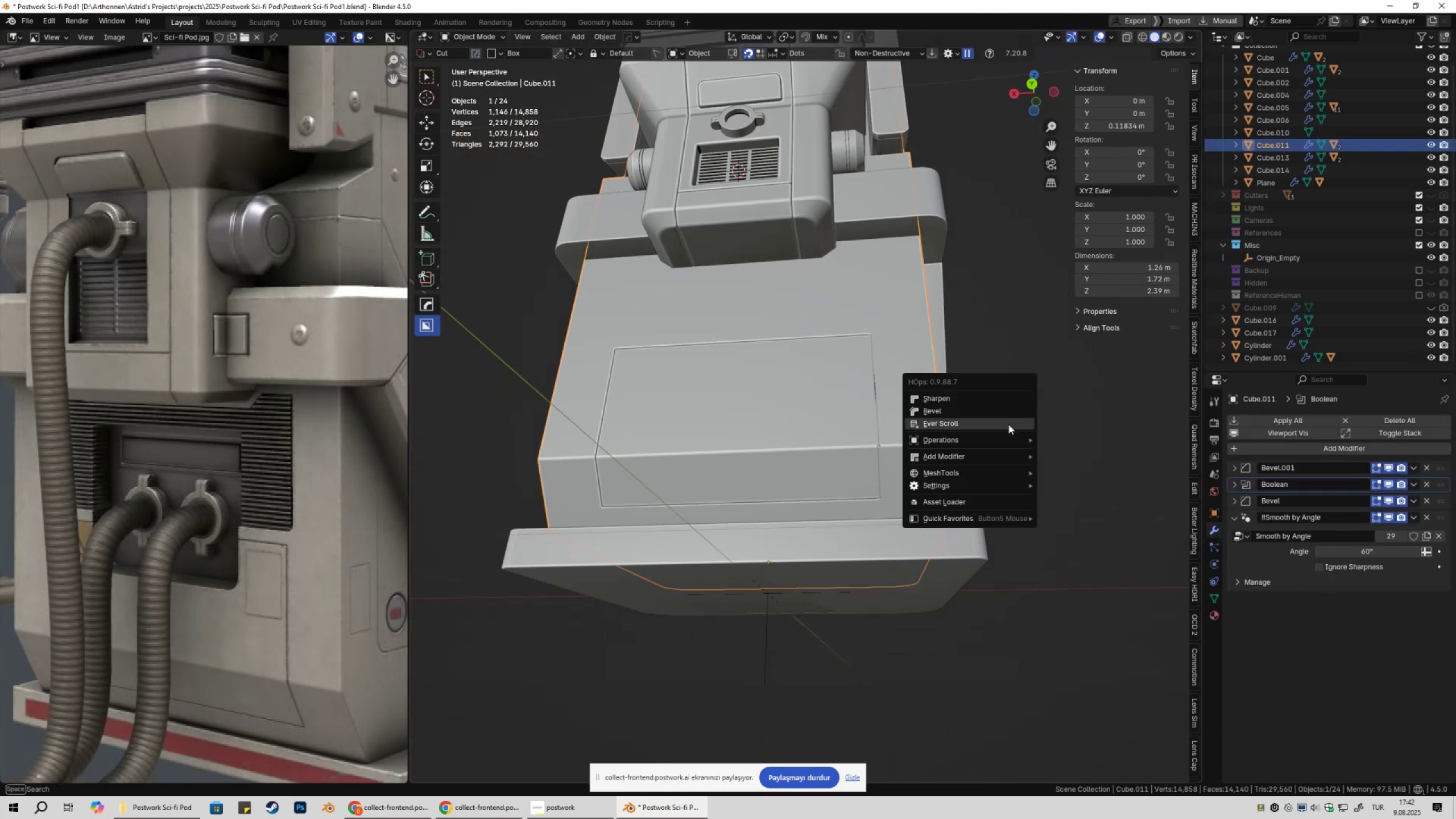 
left_click([1008, 424])
 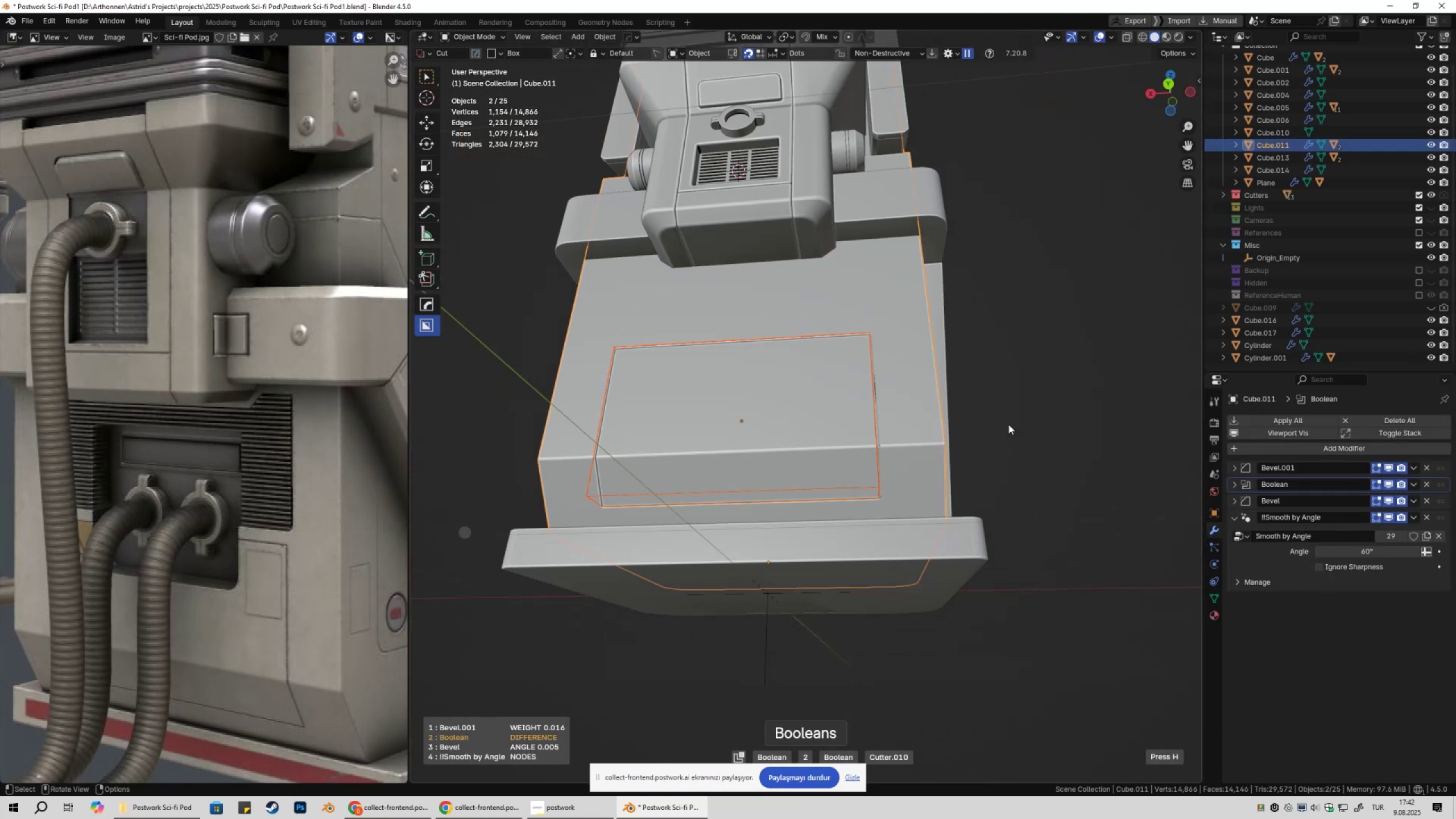 
left_click([1008, 424])
 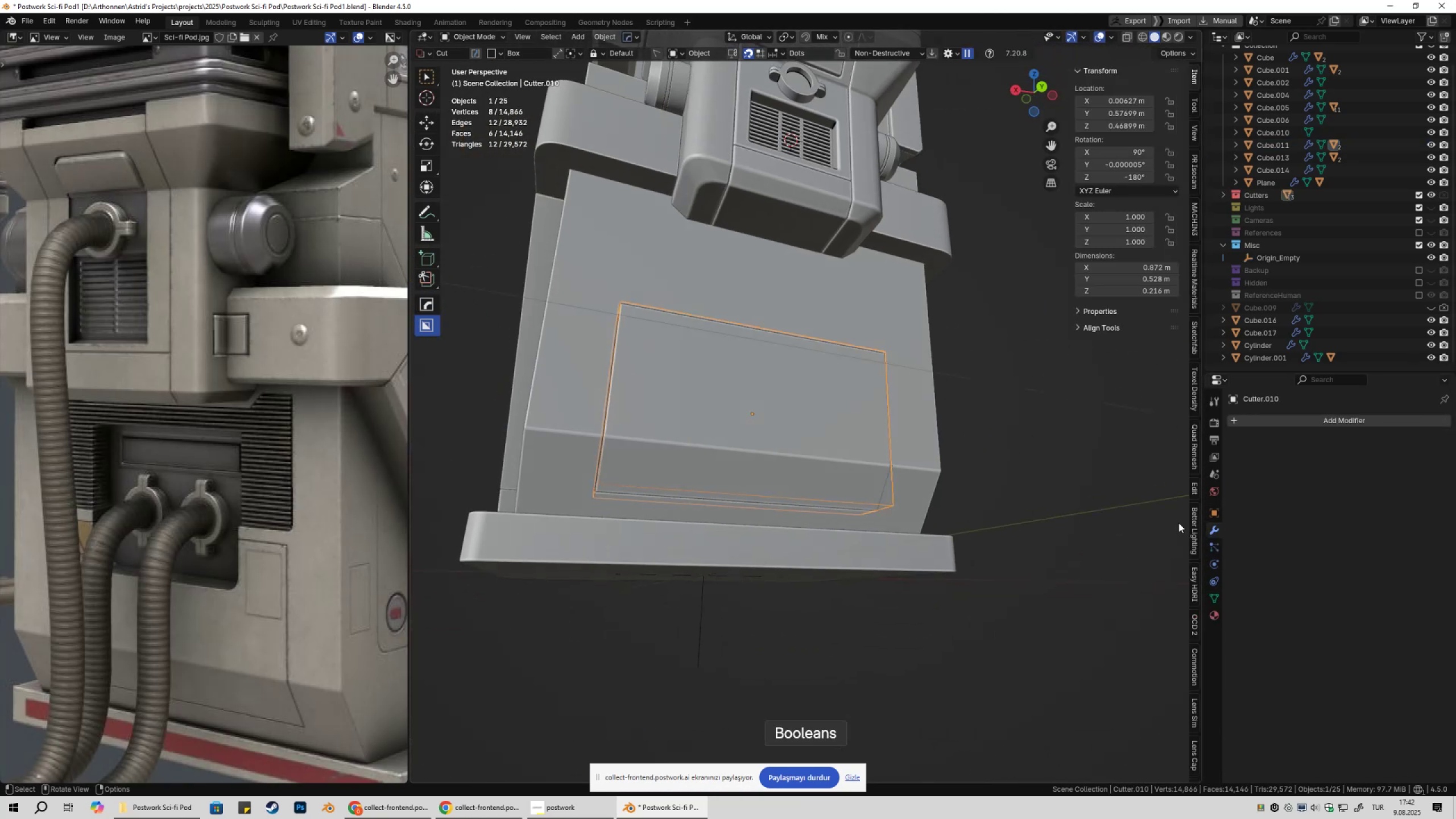 
left_click([1214, 530])
 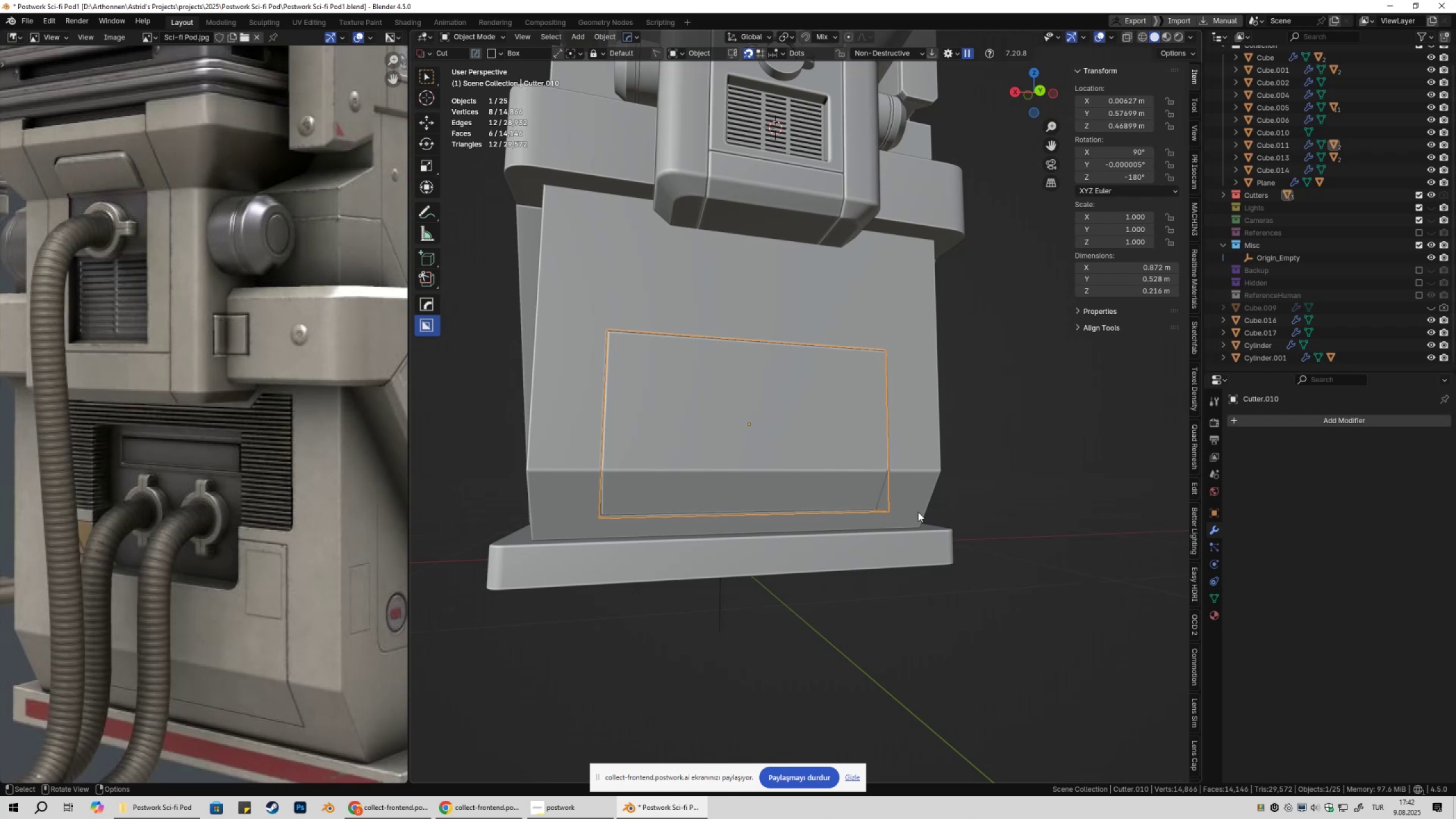 
left_click([886, 314])
 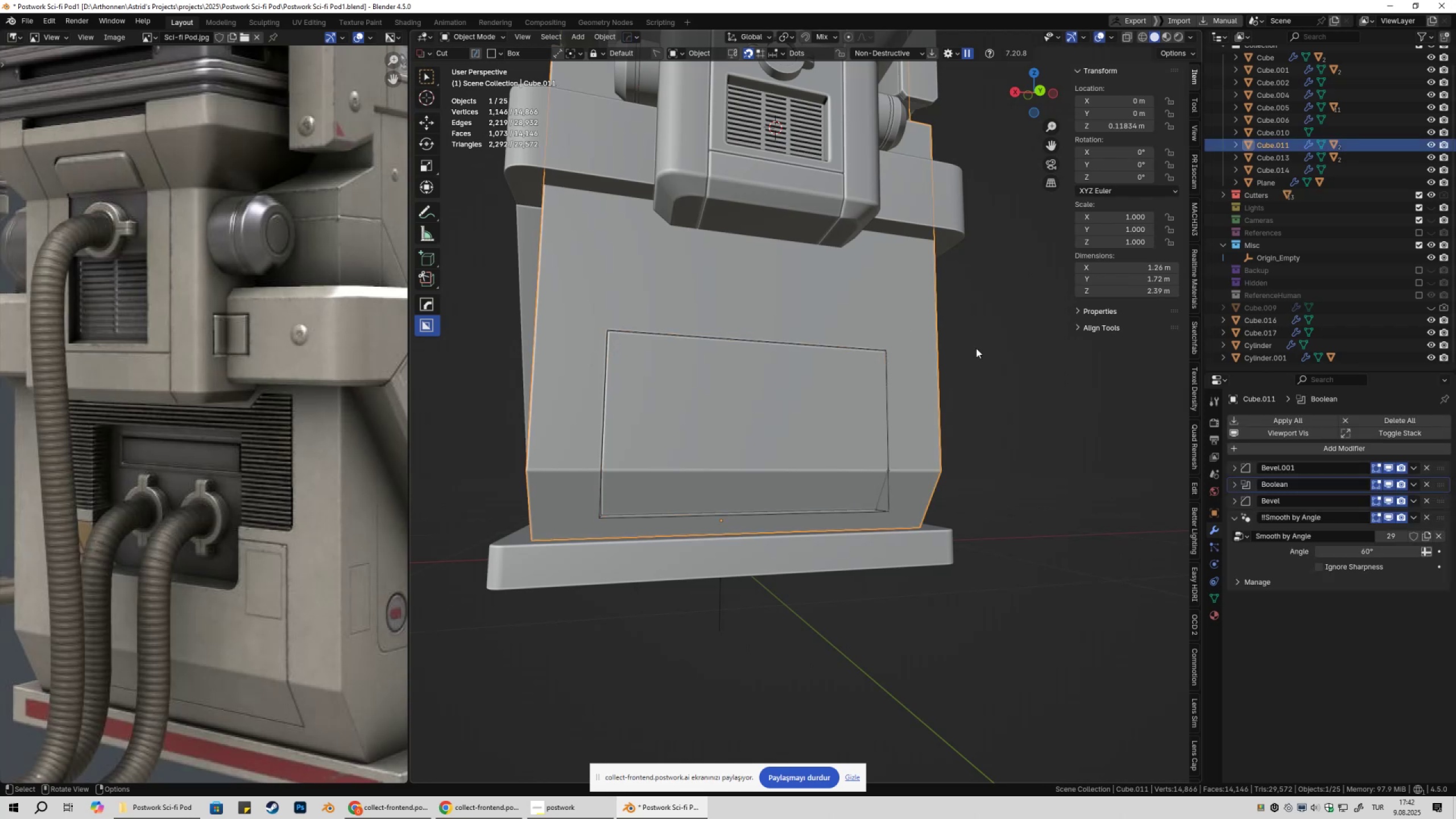 
key(Q)
 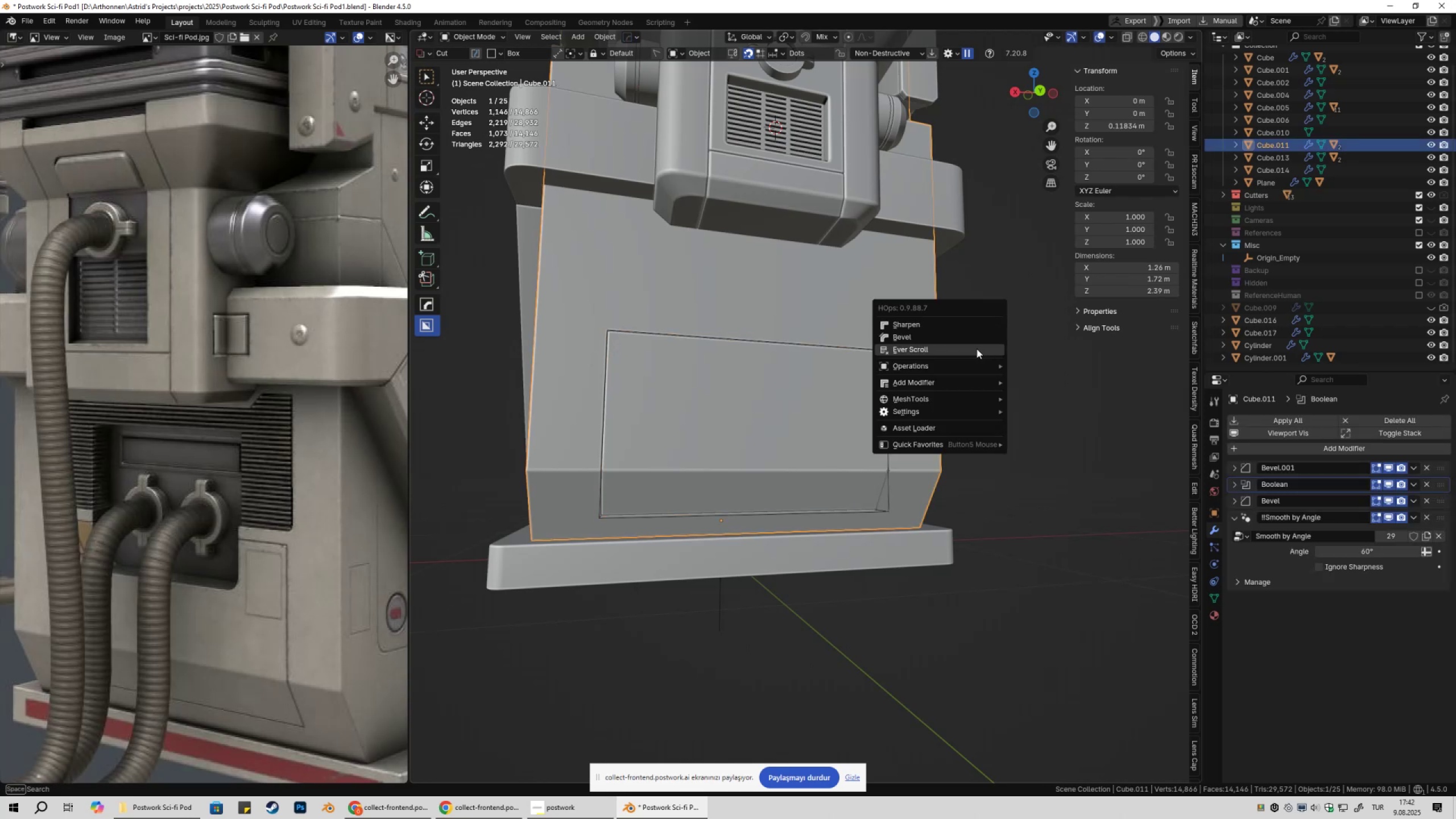 
left_click([977, 349])
 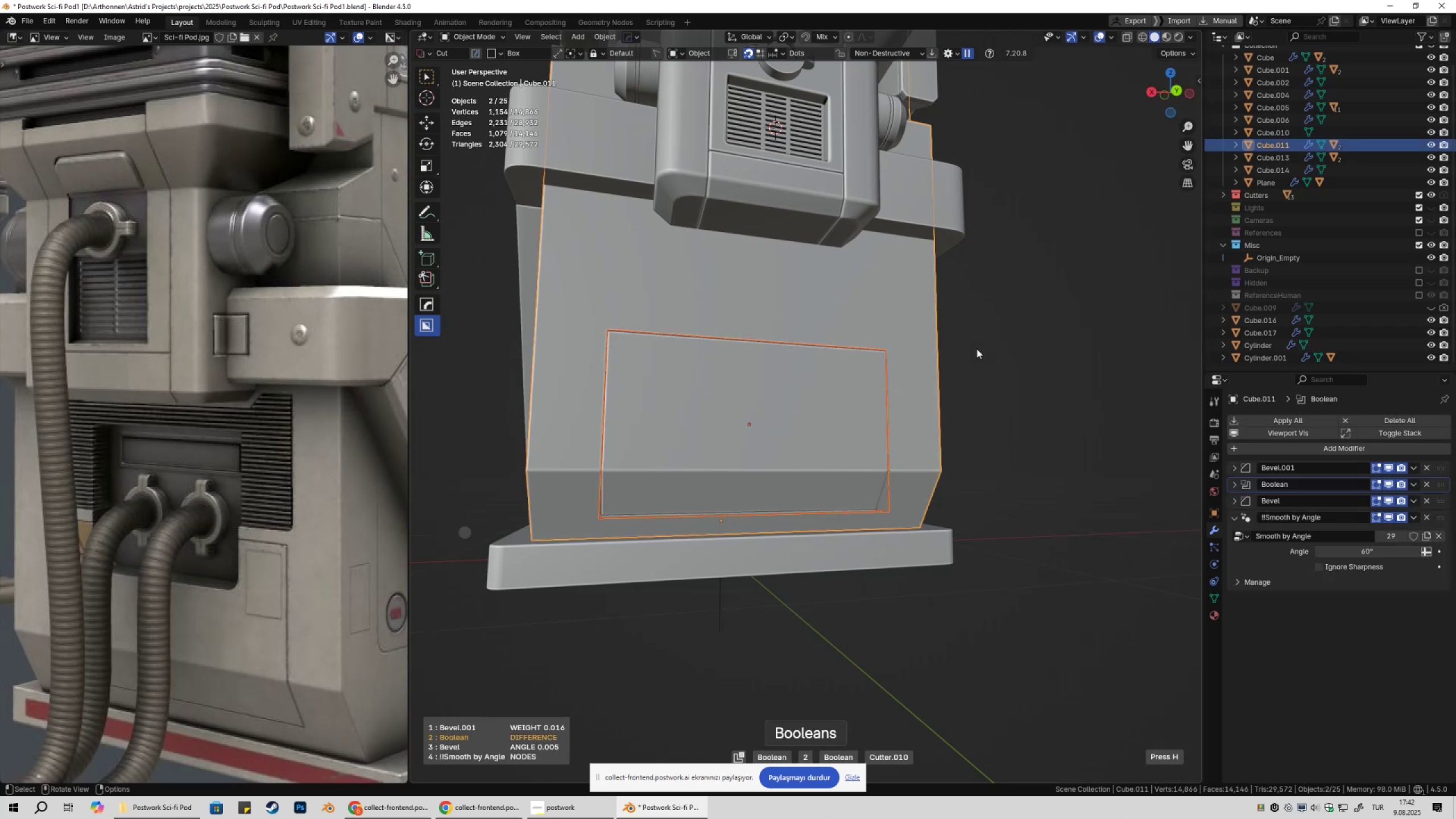 
left_click([977, 349])
 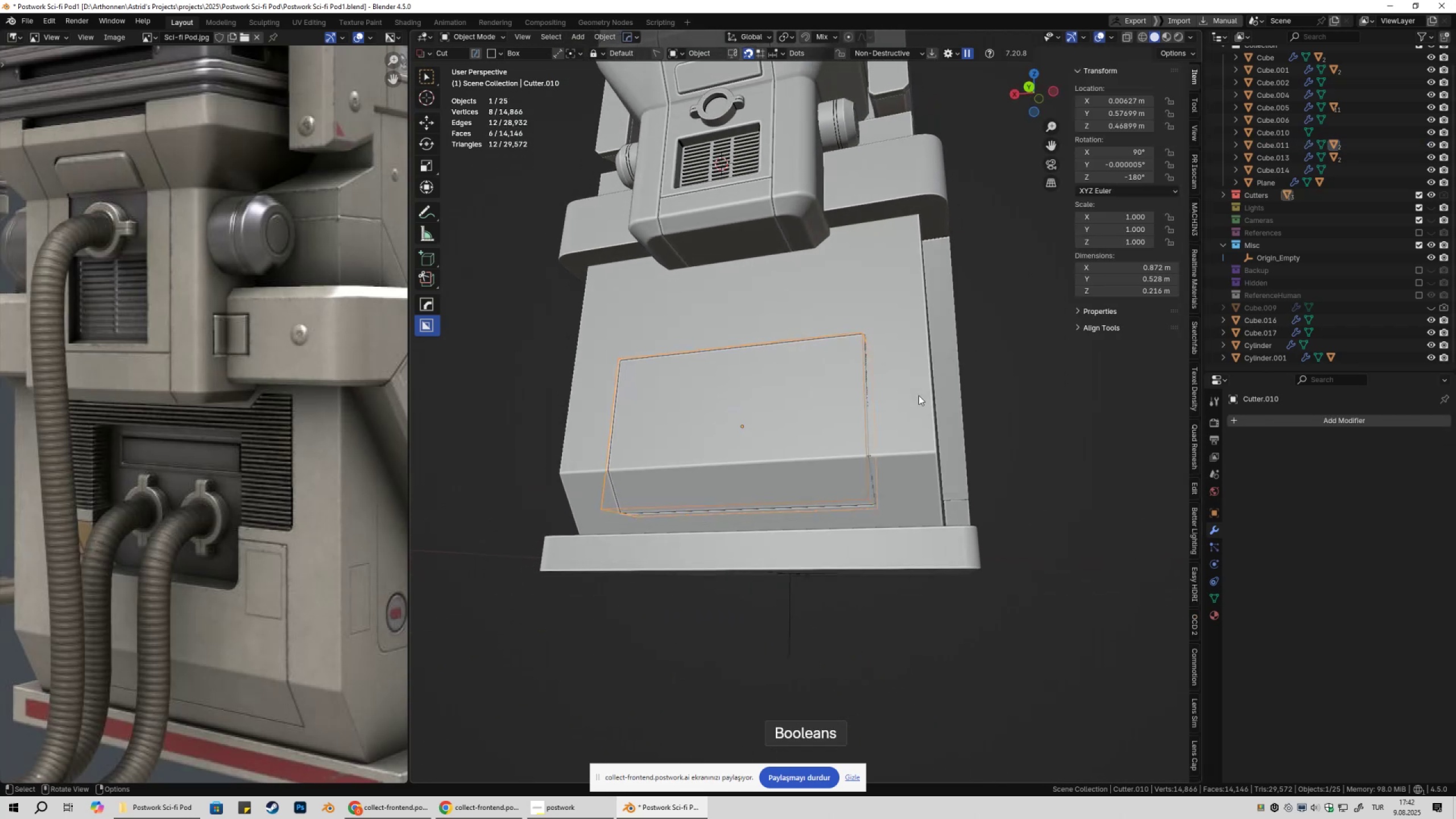 
hold_key(key=ShiftLeft, duration=0.49)
 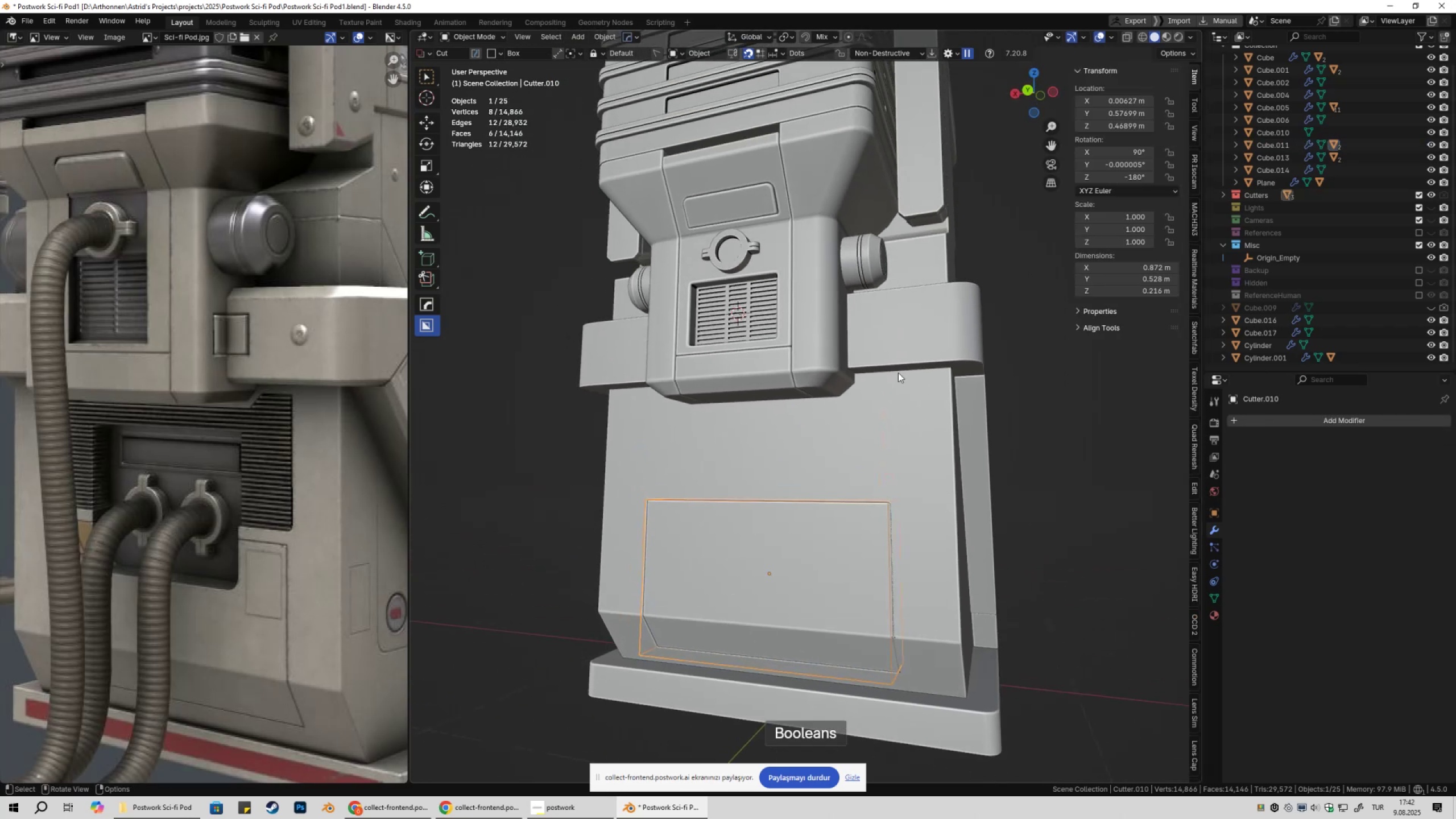 
hold_key(key=ShiftLeft, duration=0.33)
 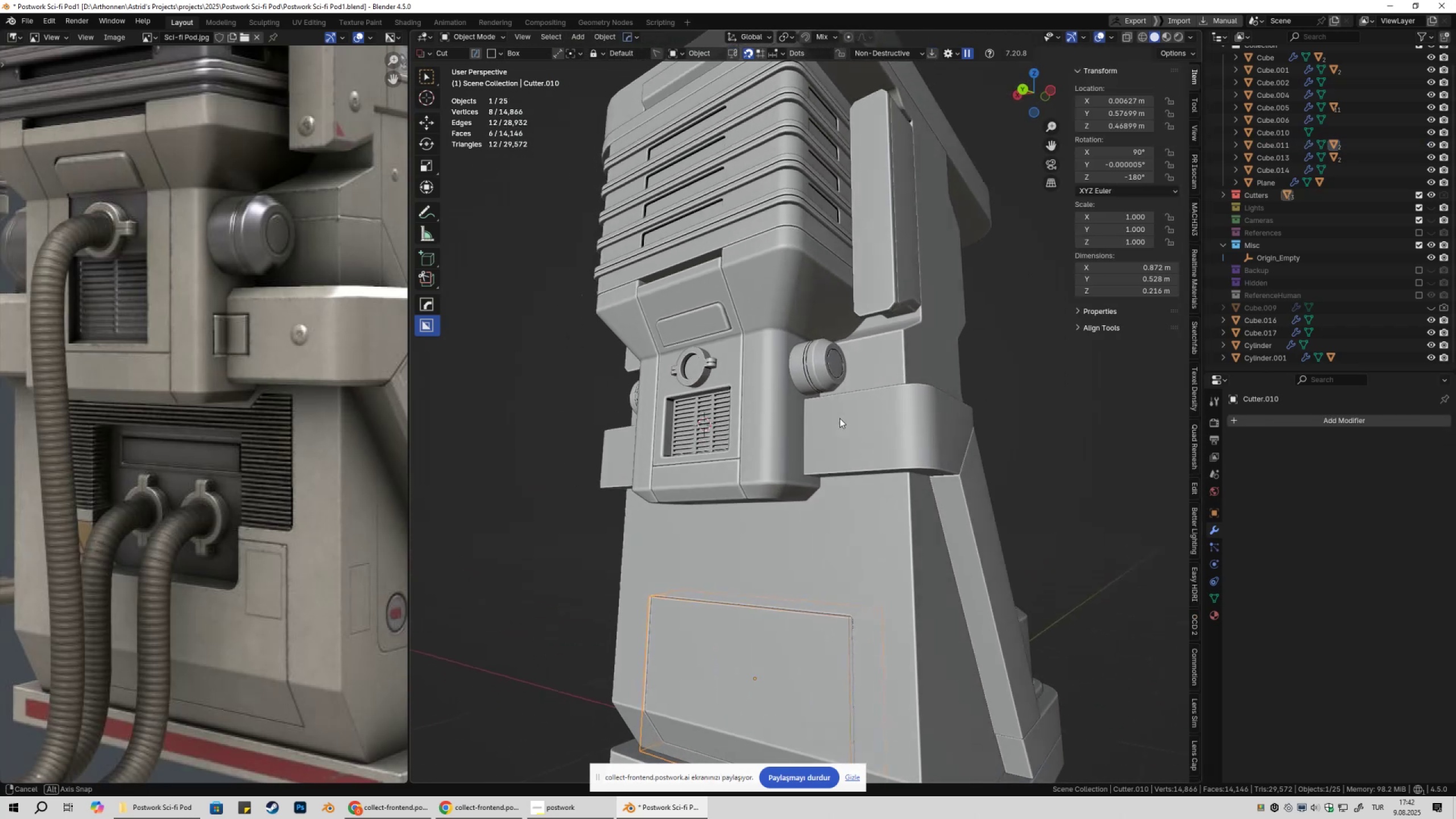 
key(Shift+ShiftLeft)
 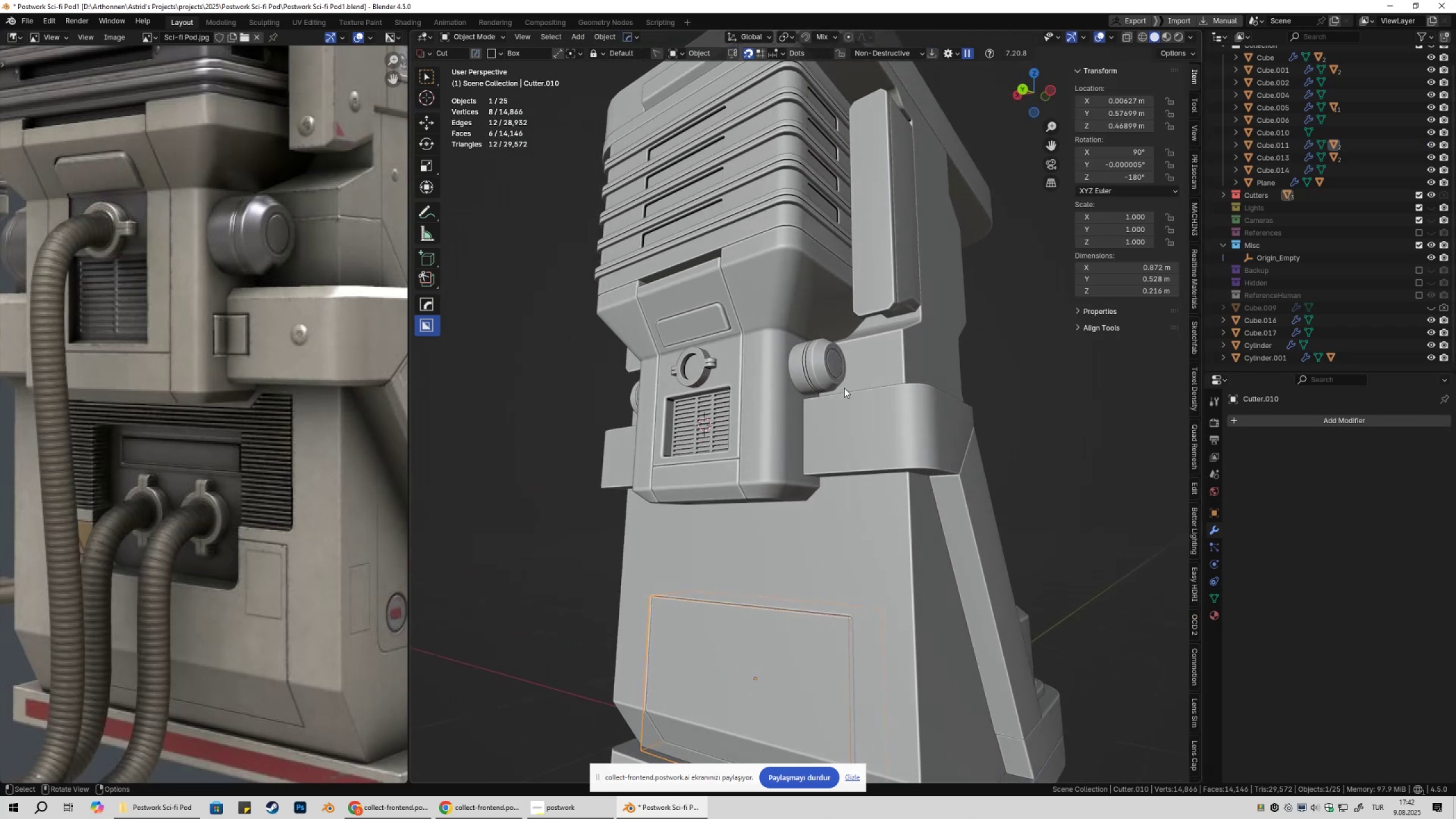 
scroll: coordinate [843, 393], scroll_direction: down, amount: 2.0
 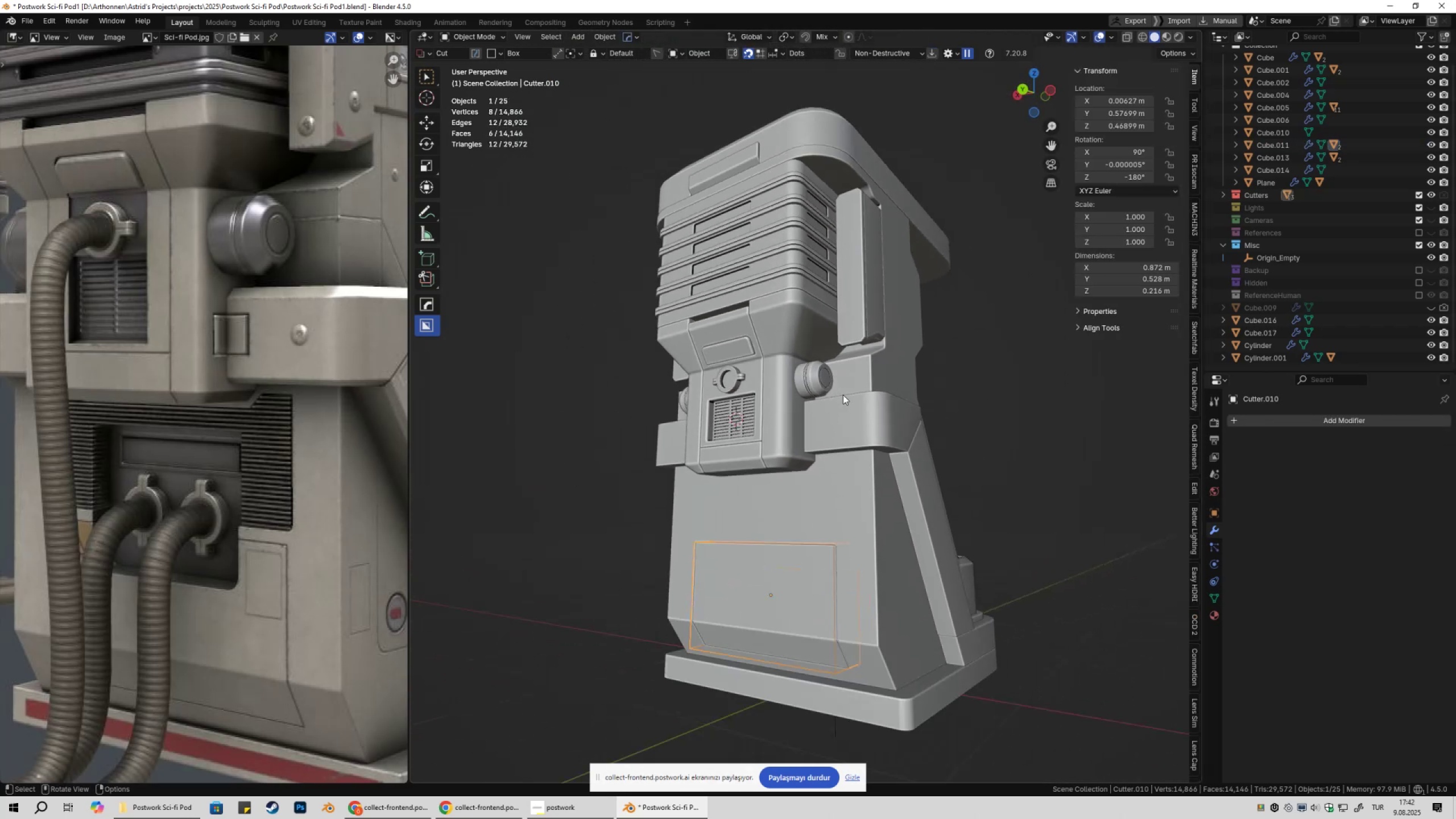 
key(Shift+ShiftLeft)
 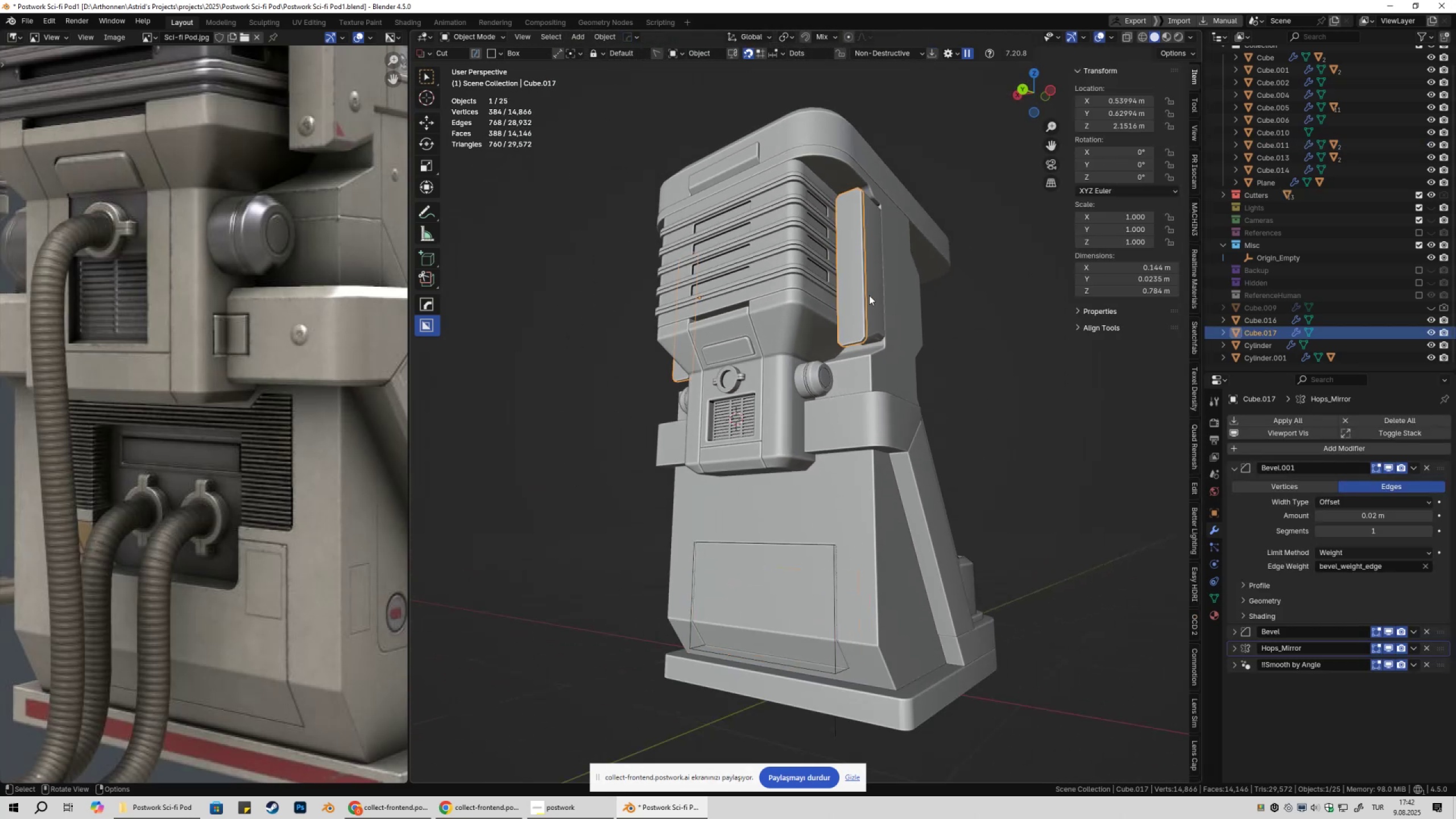 
double_click([872, 294])
 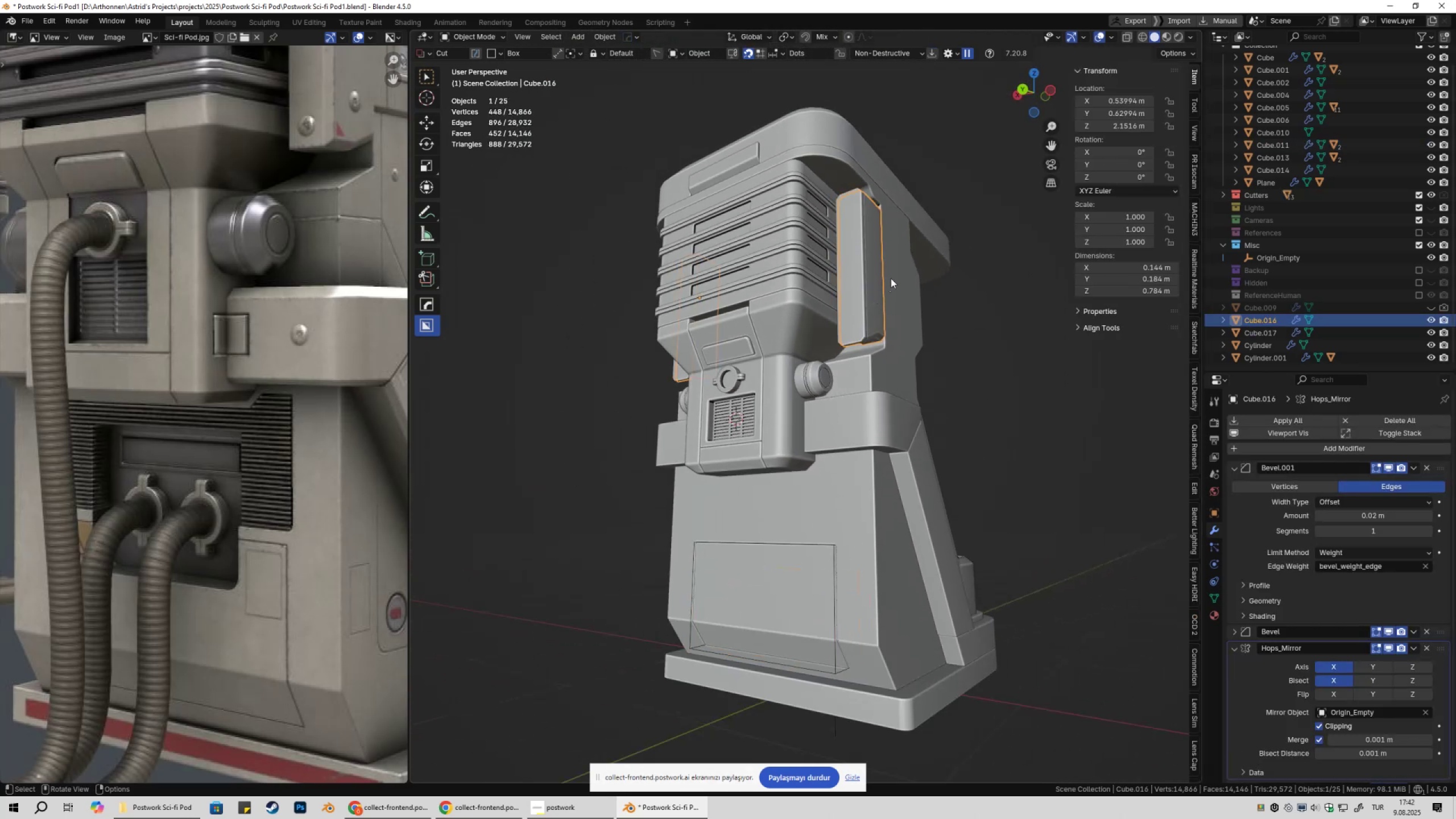 
triple_click([891, 278])
 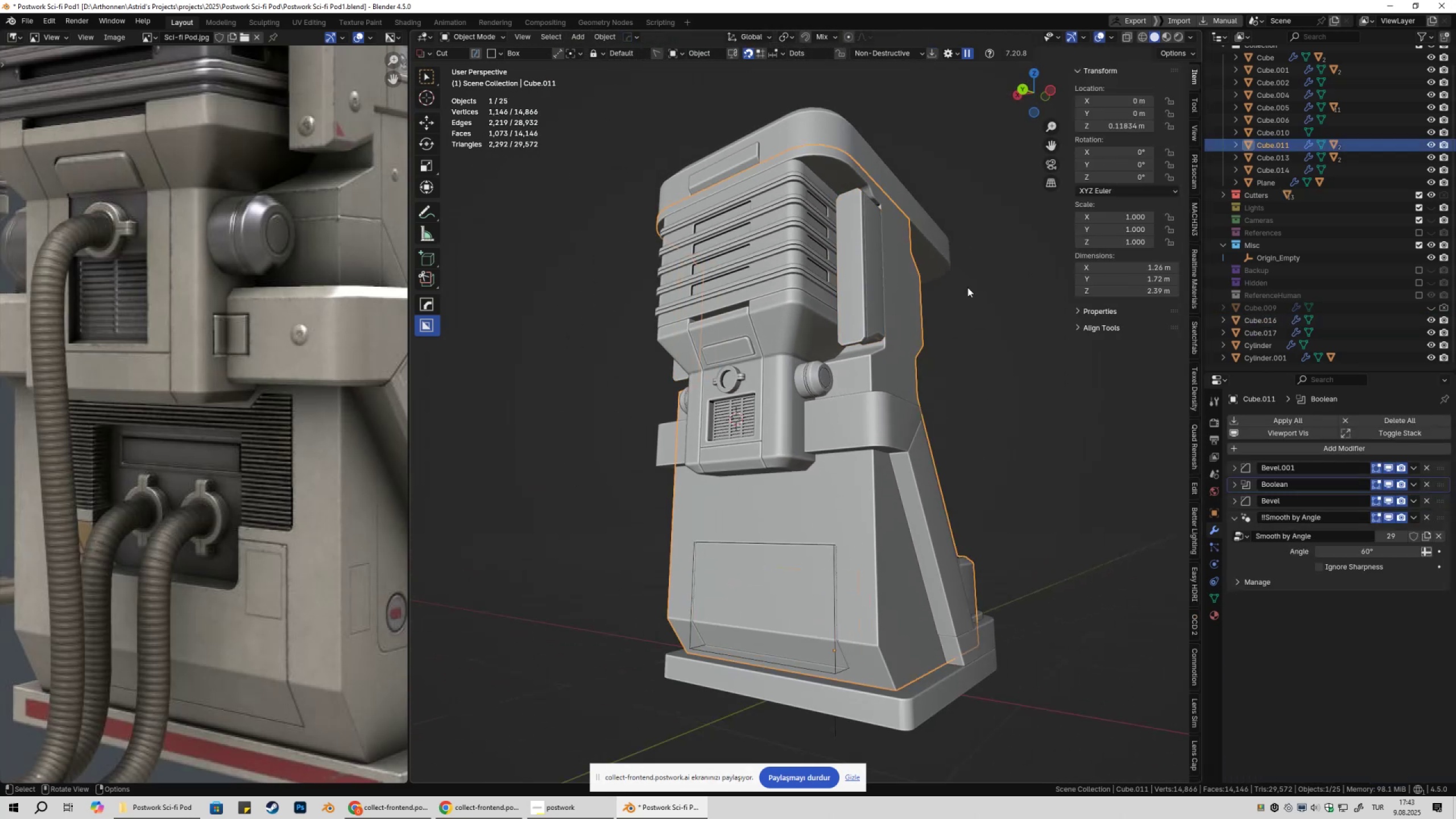 
triple_click([968, 287])
 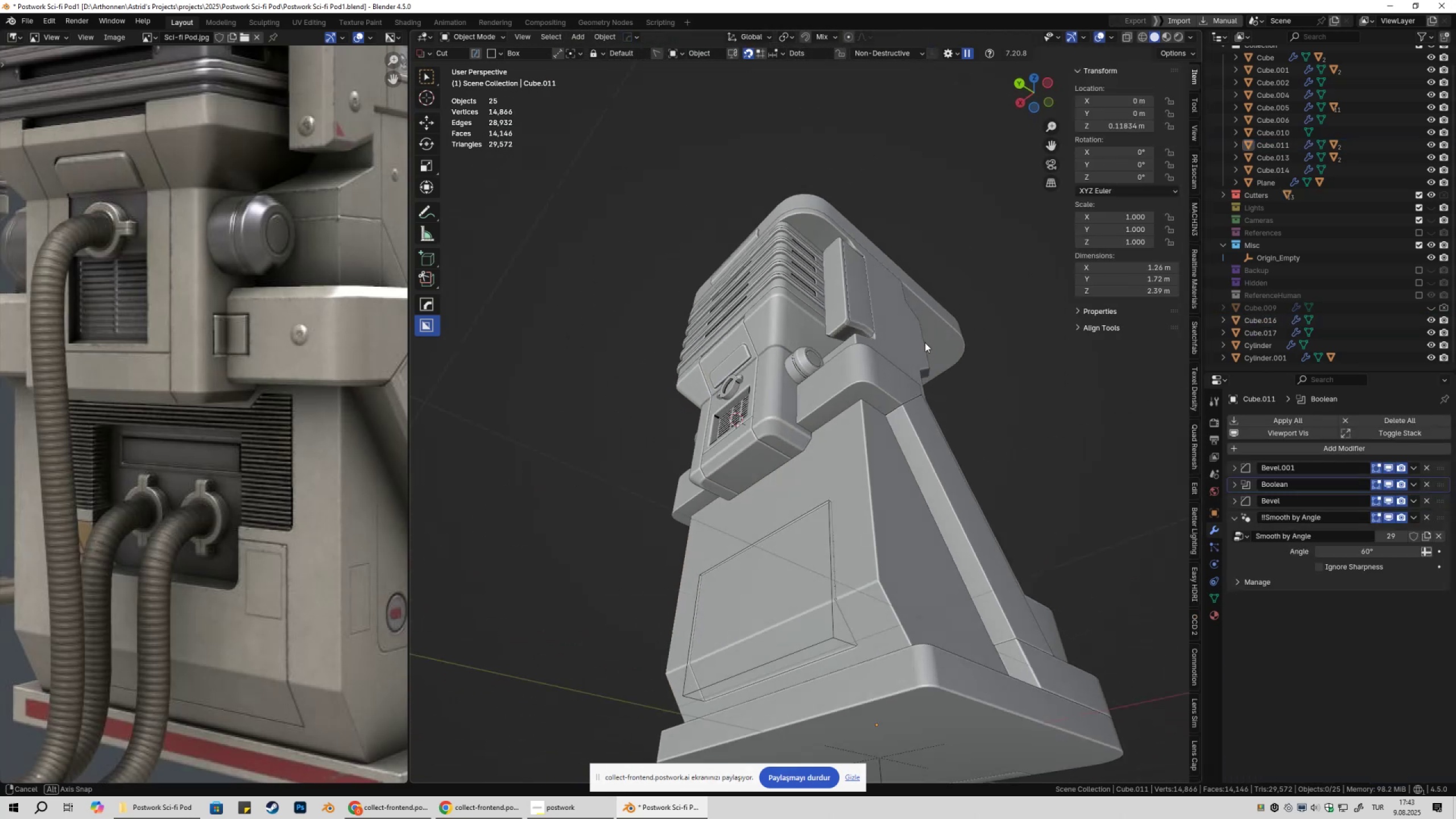 
hold_key(key=ShiftLeft, duration=0.49)
 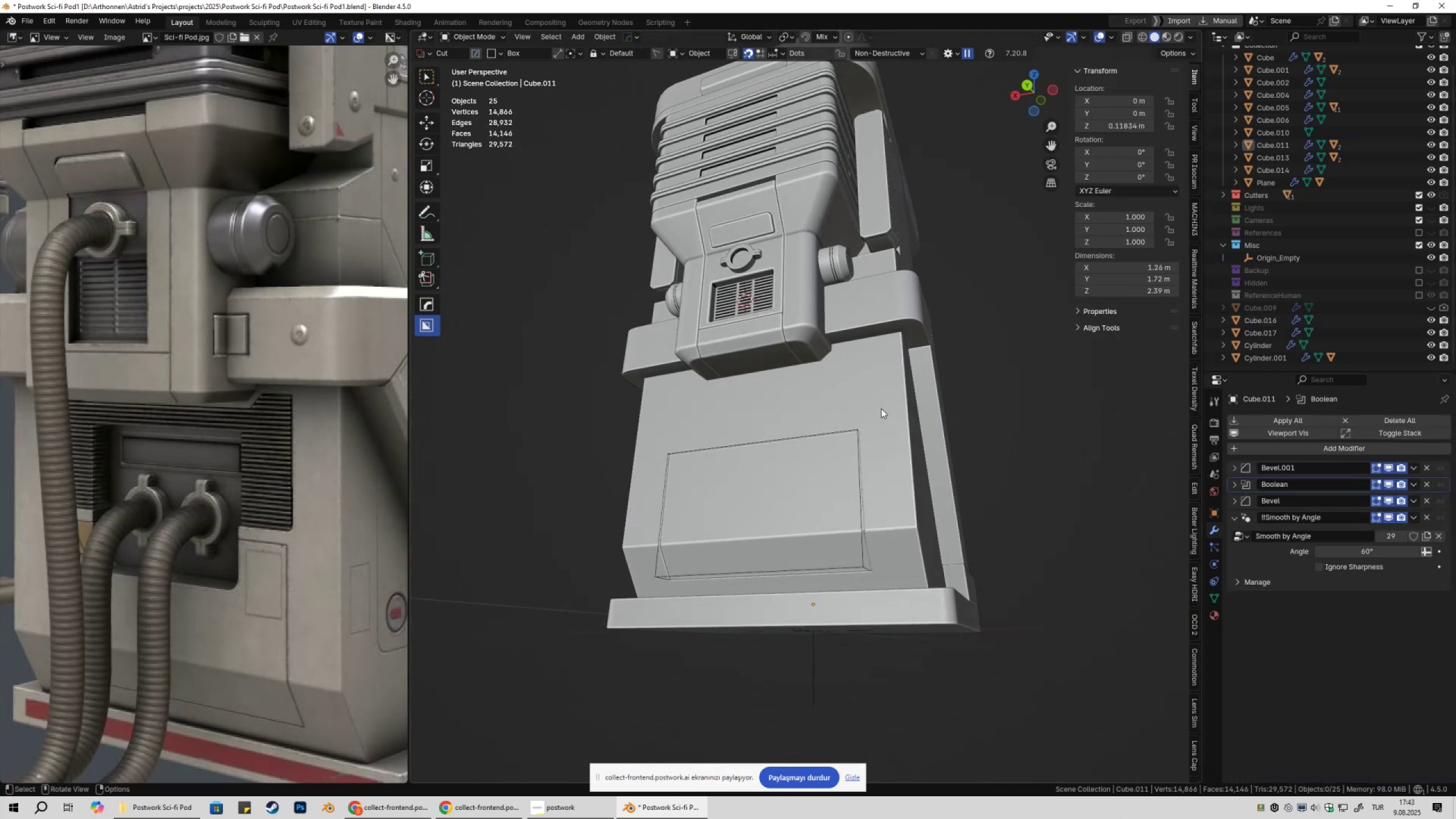 
key(Shift+ShiftLeft)
 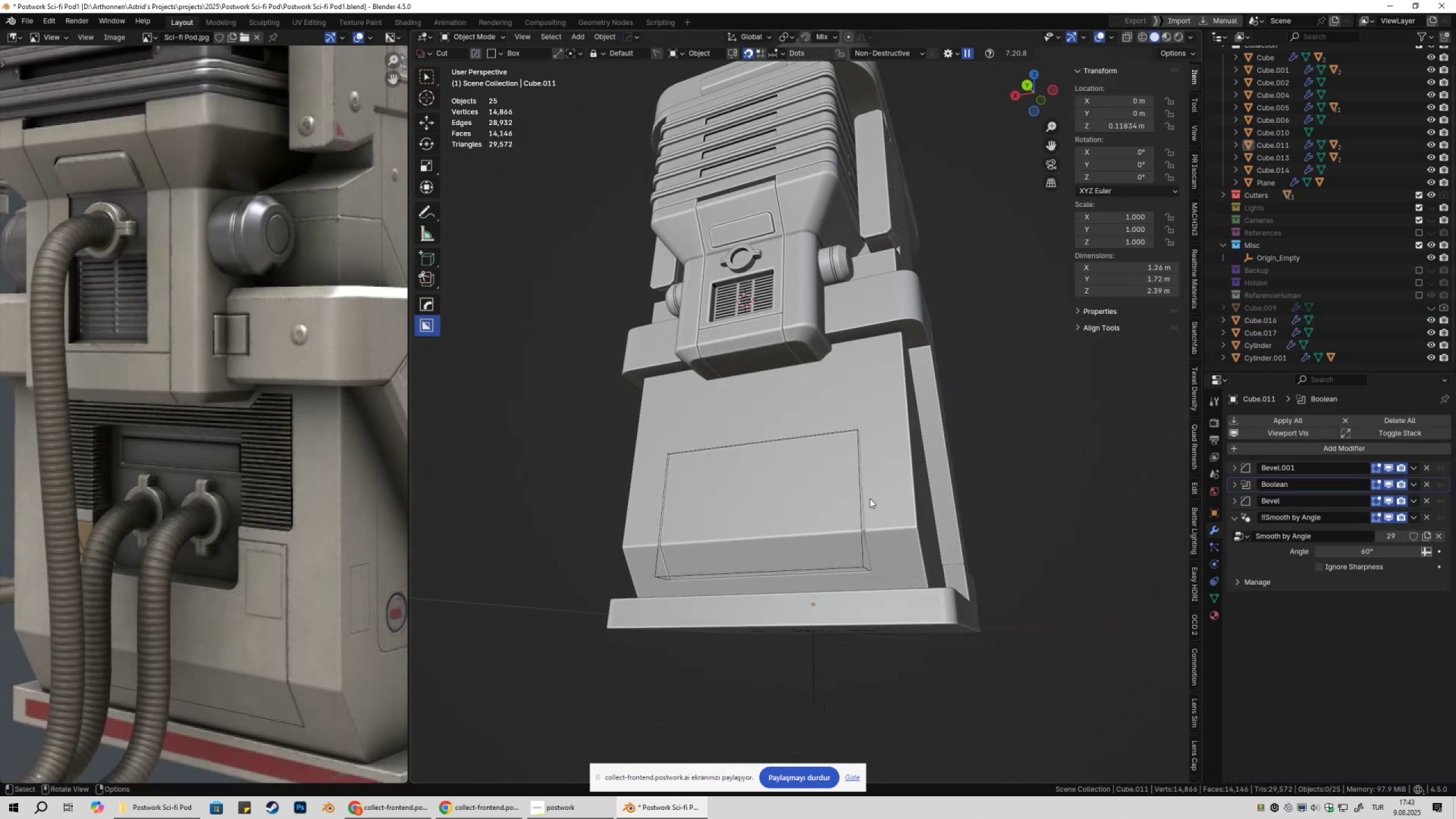 
key(Control+ControlLeft)
 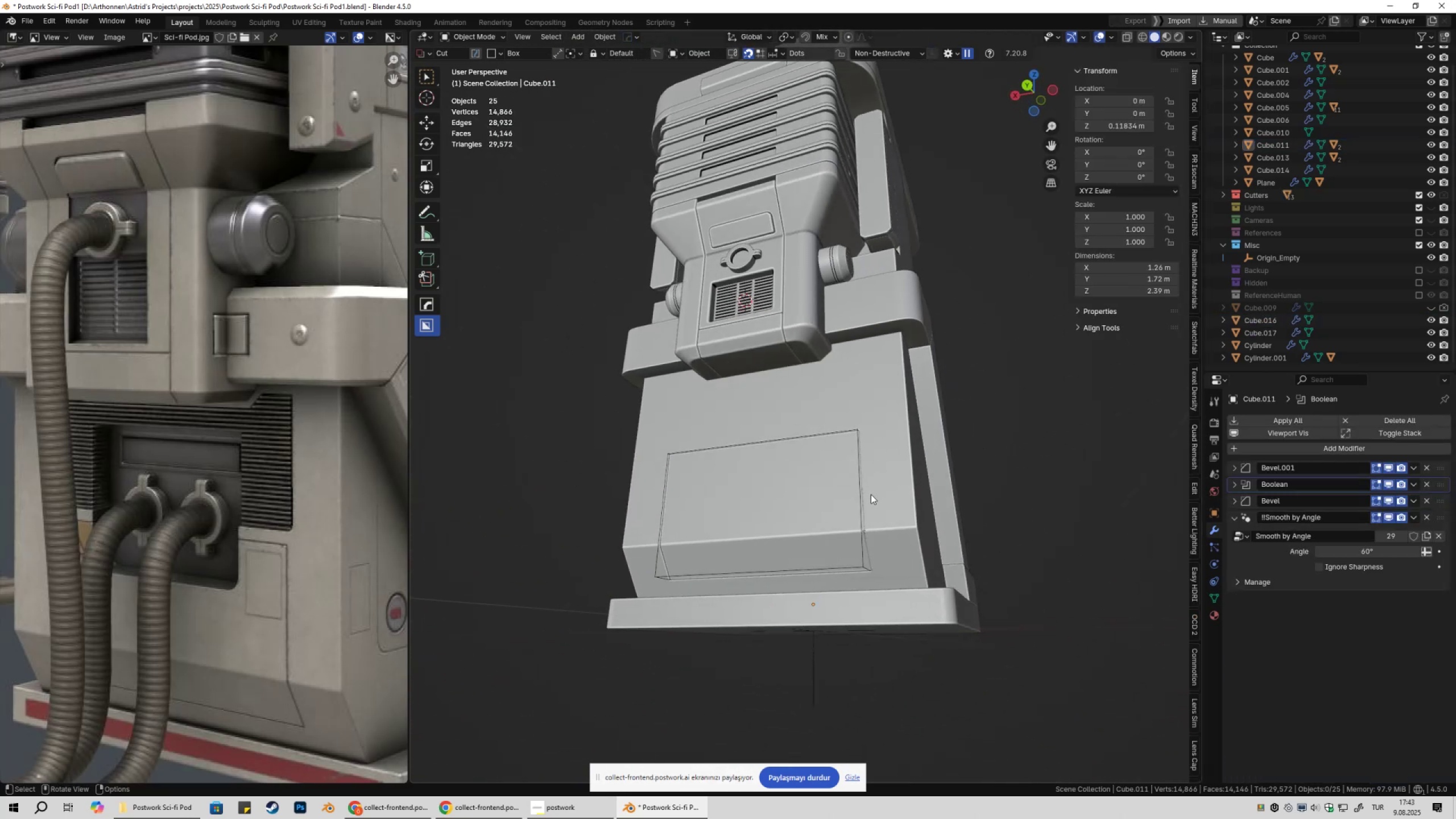 
key(Control+S)
 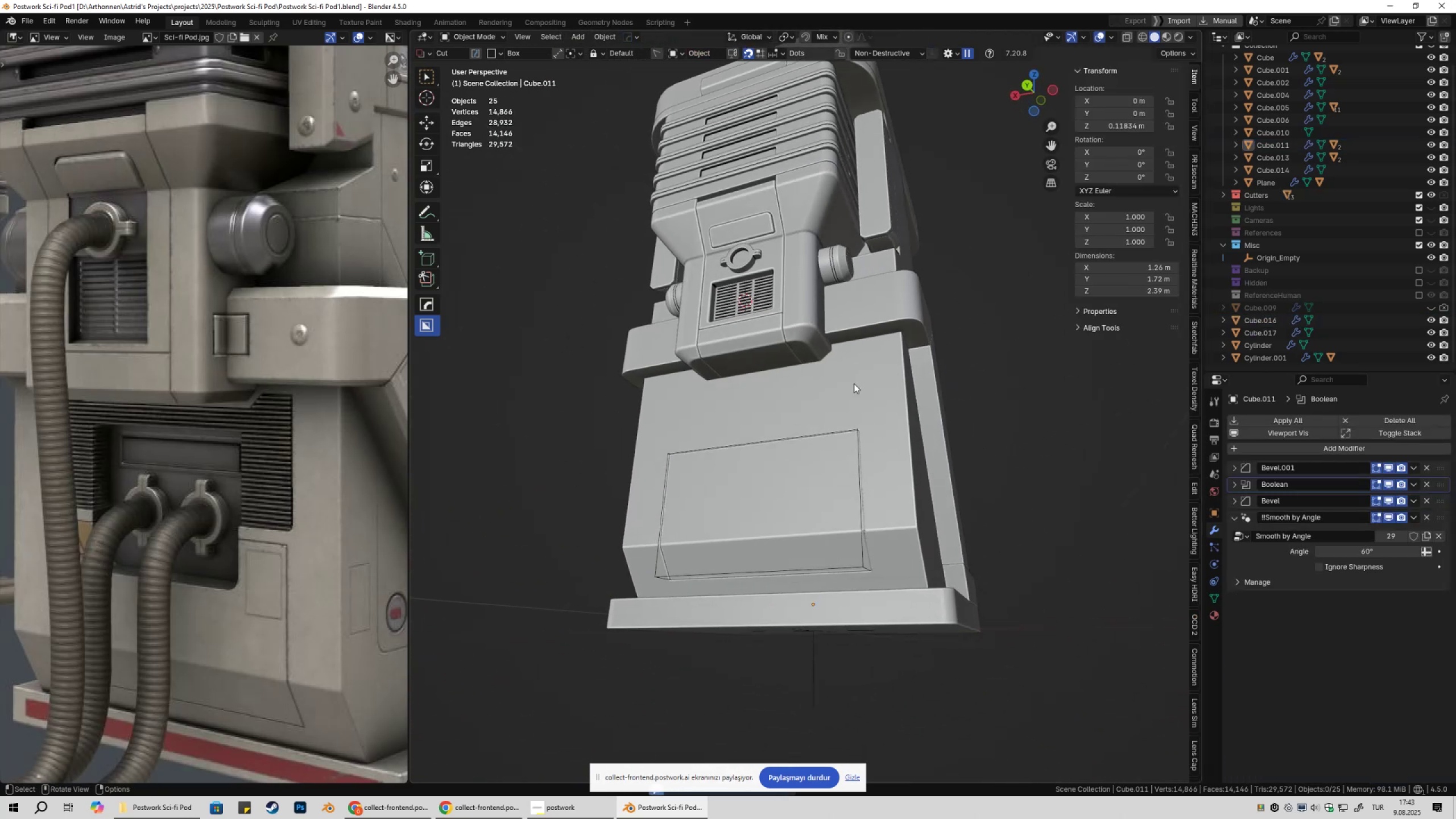 
hold_key(key=ShiftLeft, duration=0.38)
 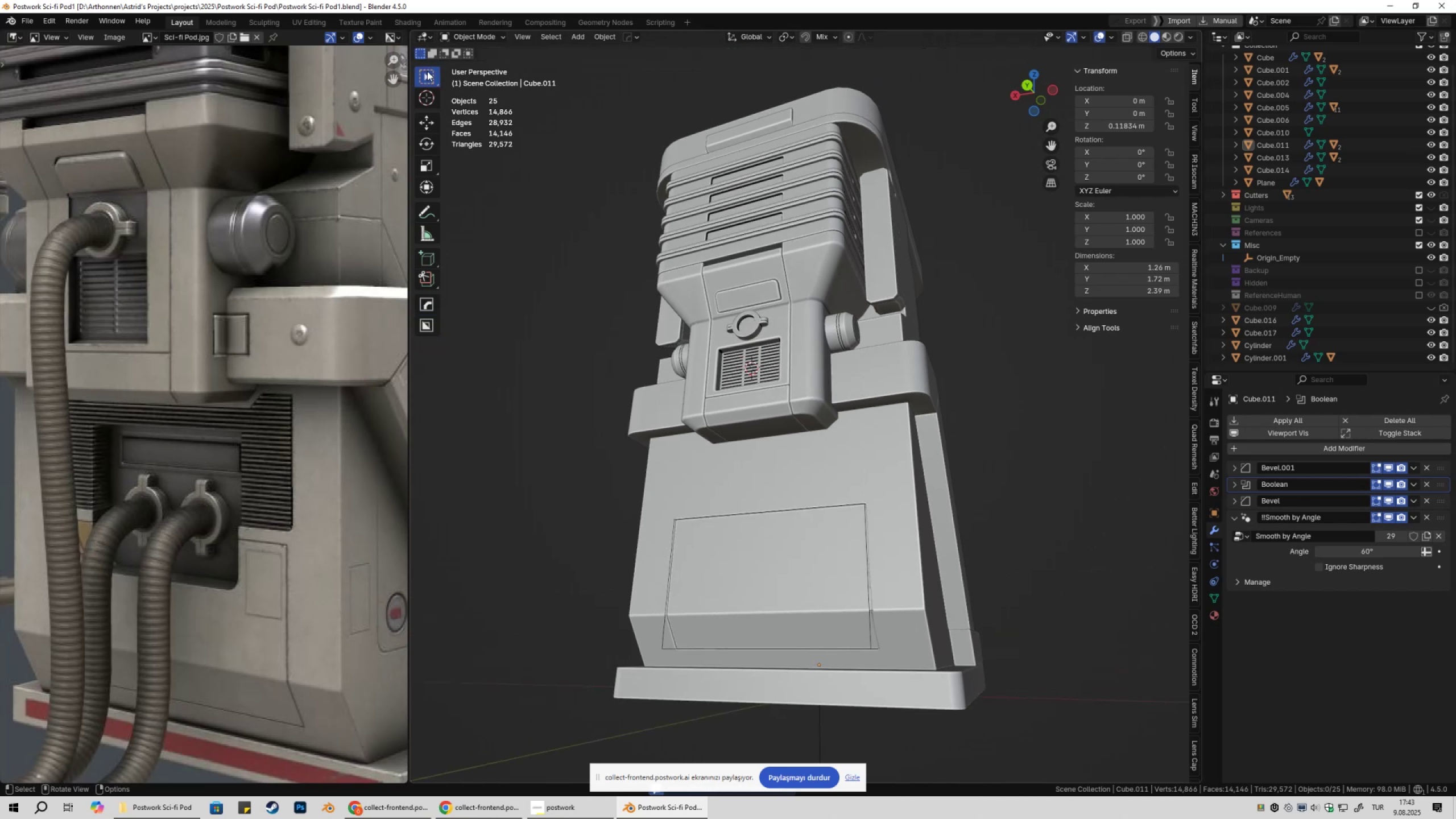 
double_click([428, 81])
 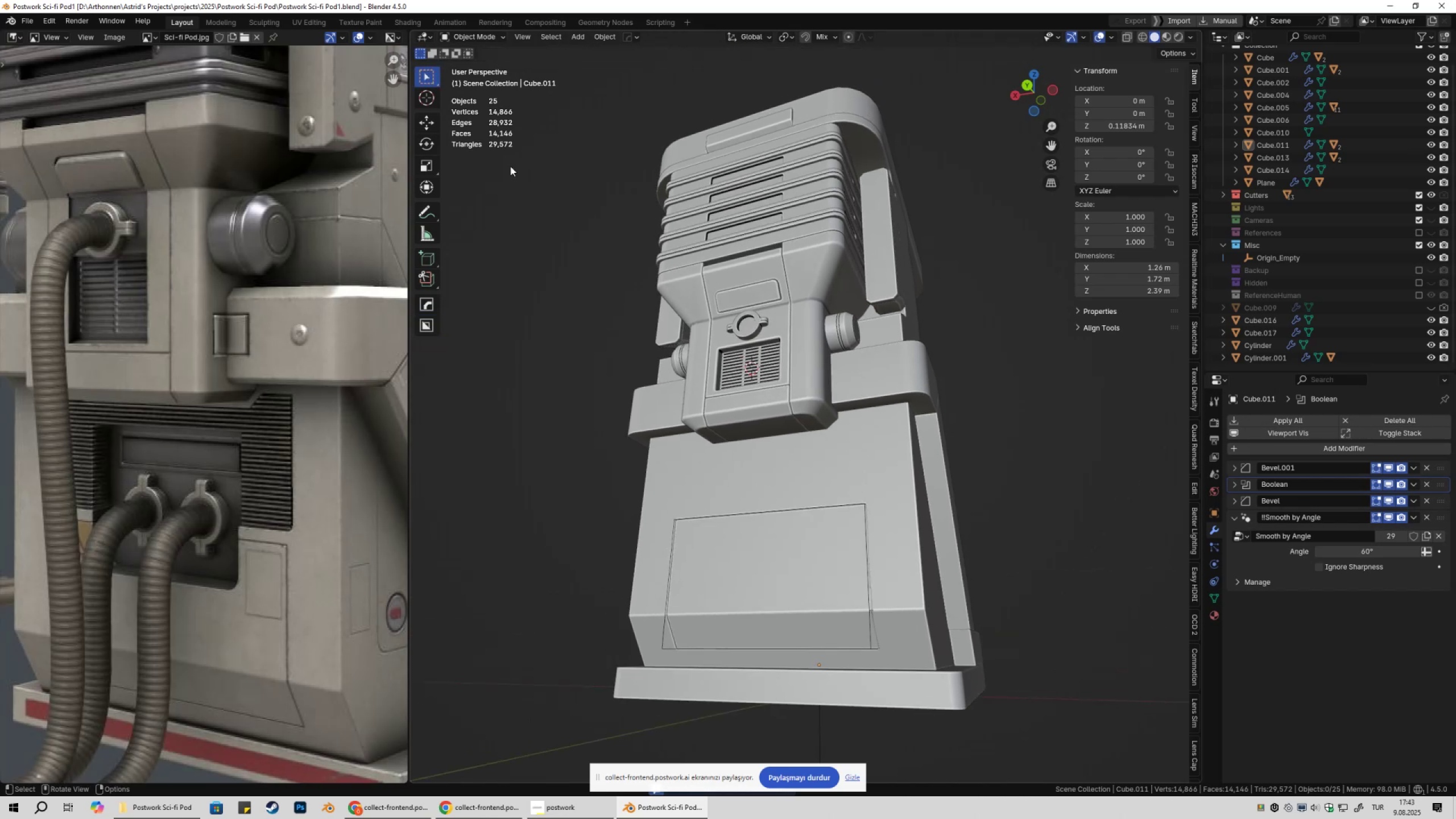 
hold_key(key=ShiftLeft, duration=0.35)
 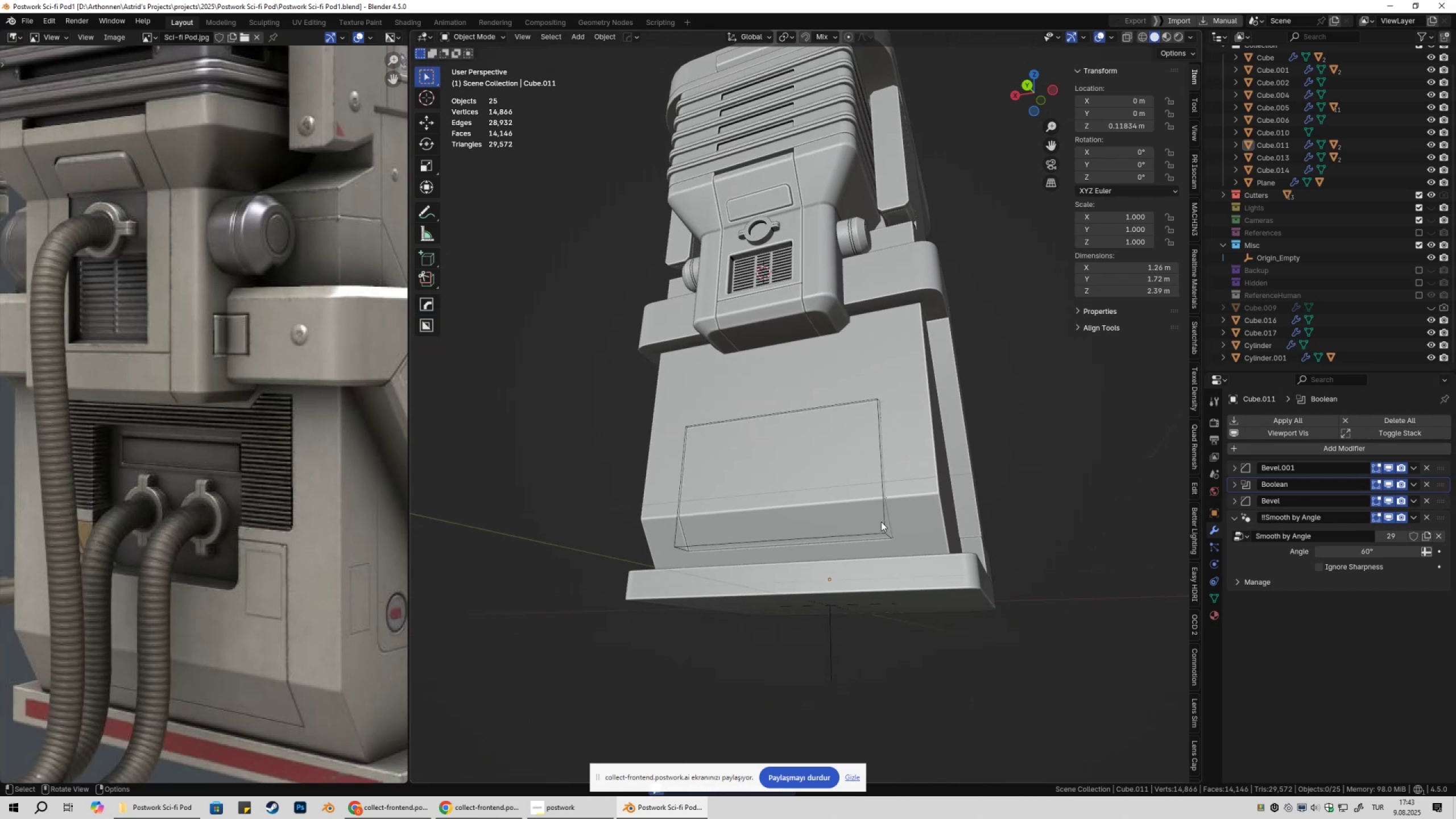 
left_click([881, 522])
 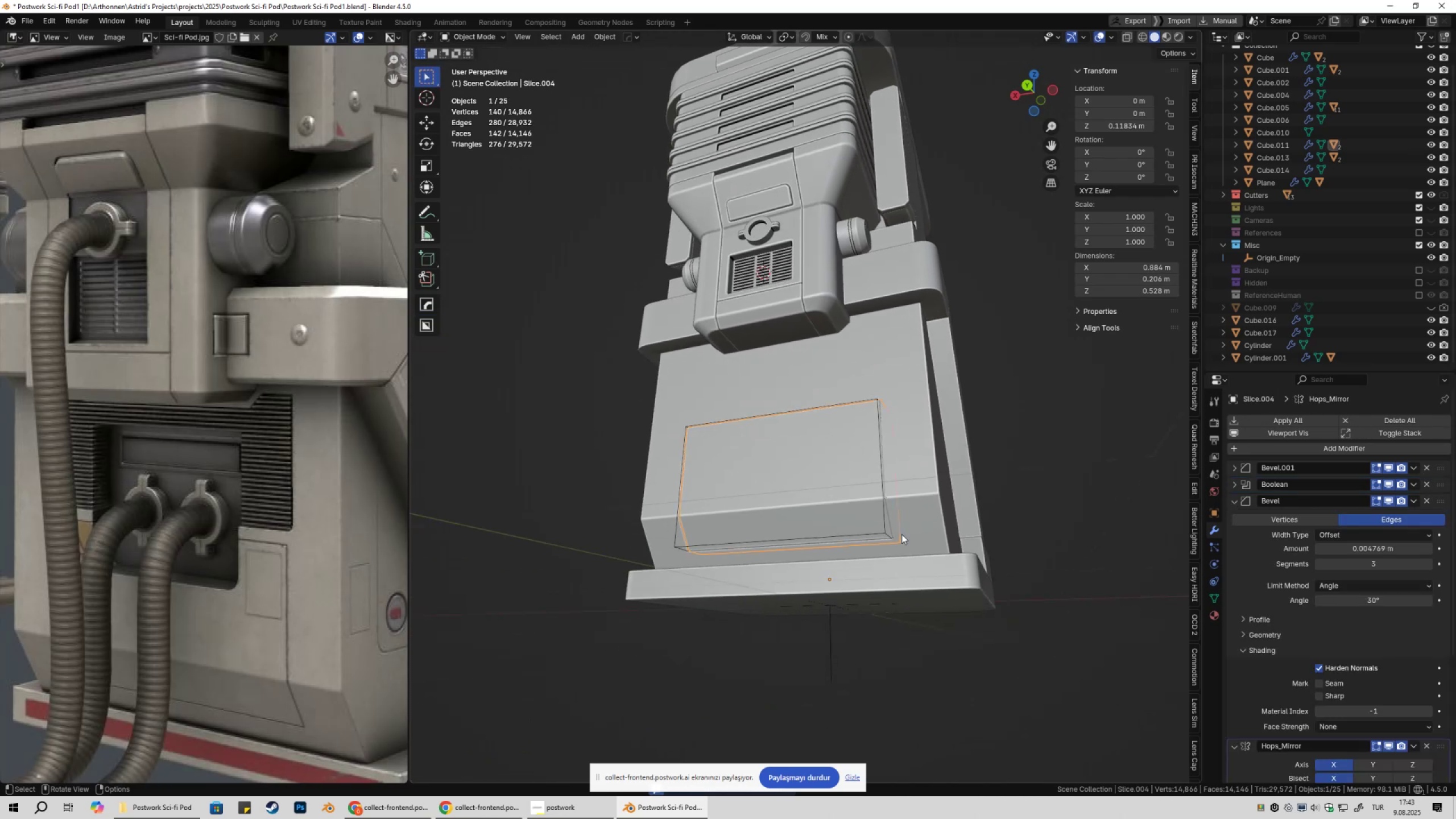 
hold_key(key=ShiftLeft, duration=0.31)
 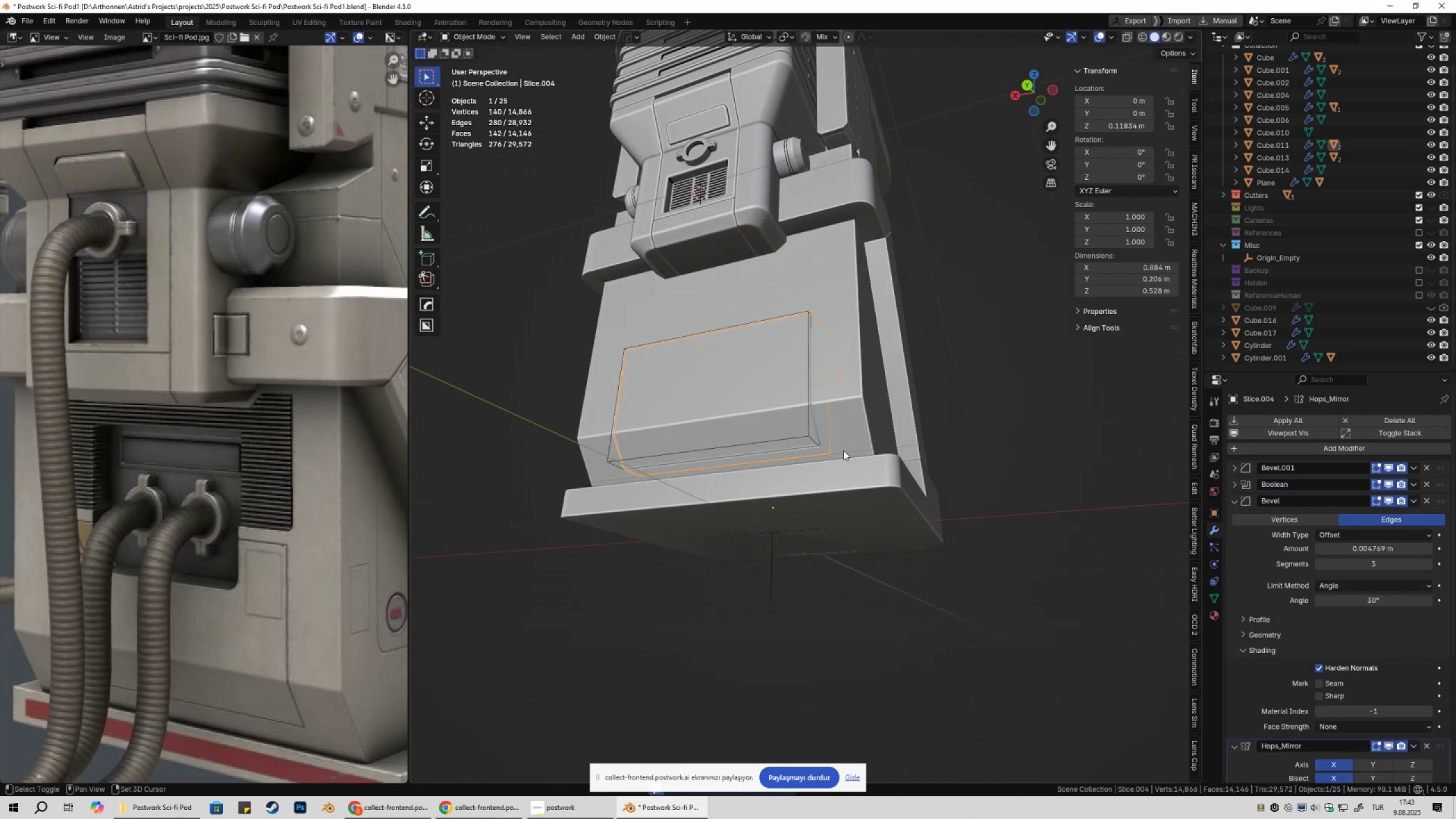 
scroll: coordinate [849, 474], scroll_direction: up, amount: 4.0
 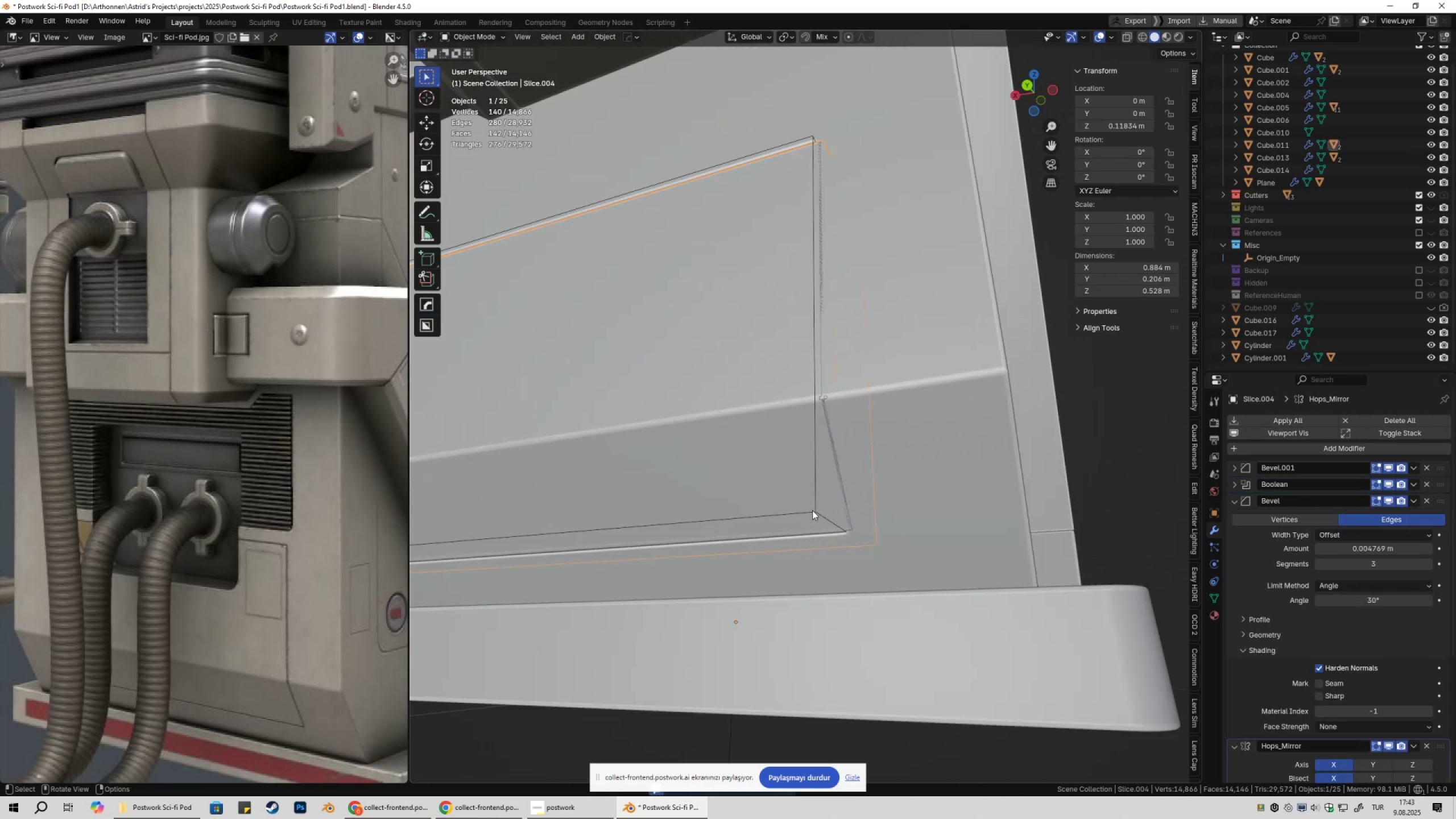 
left_click([812, 510])
 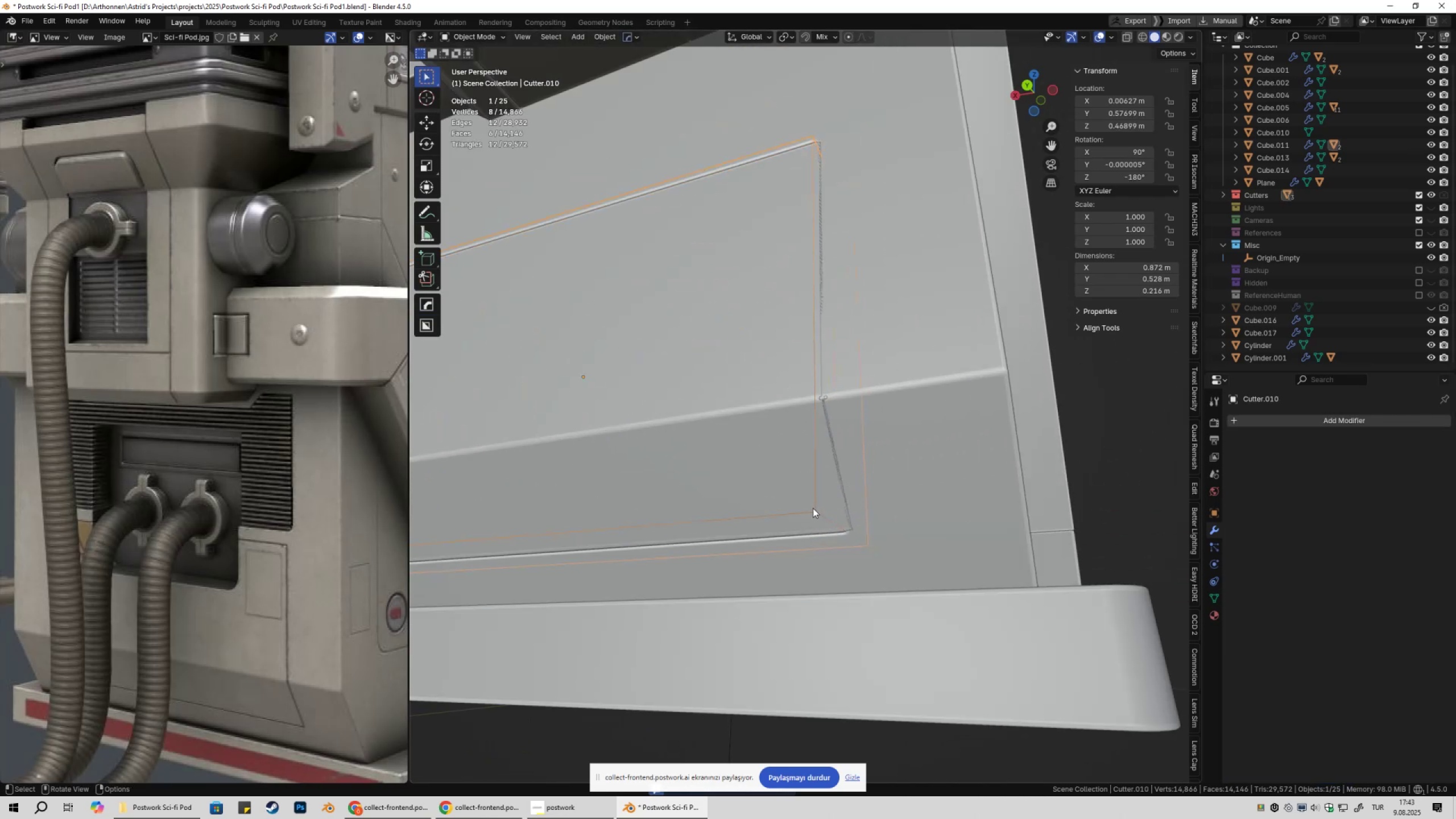 
key(Shift+ShiftLeft)
 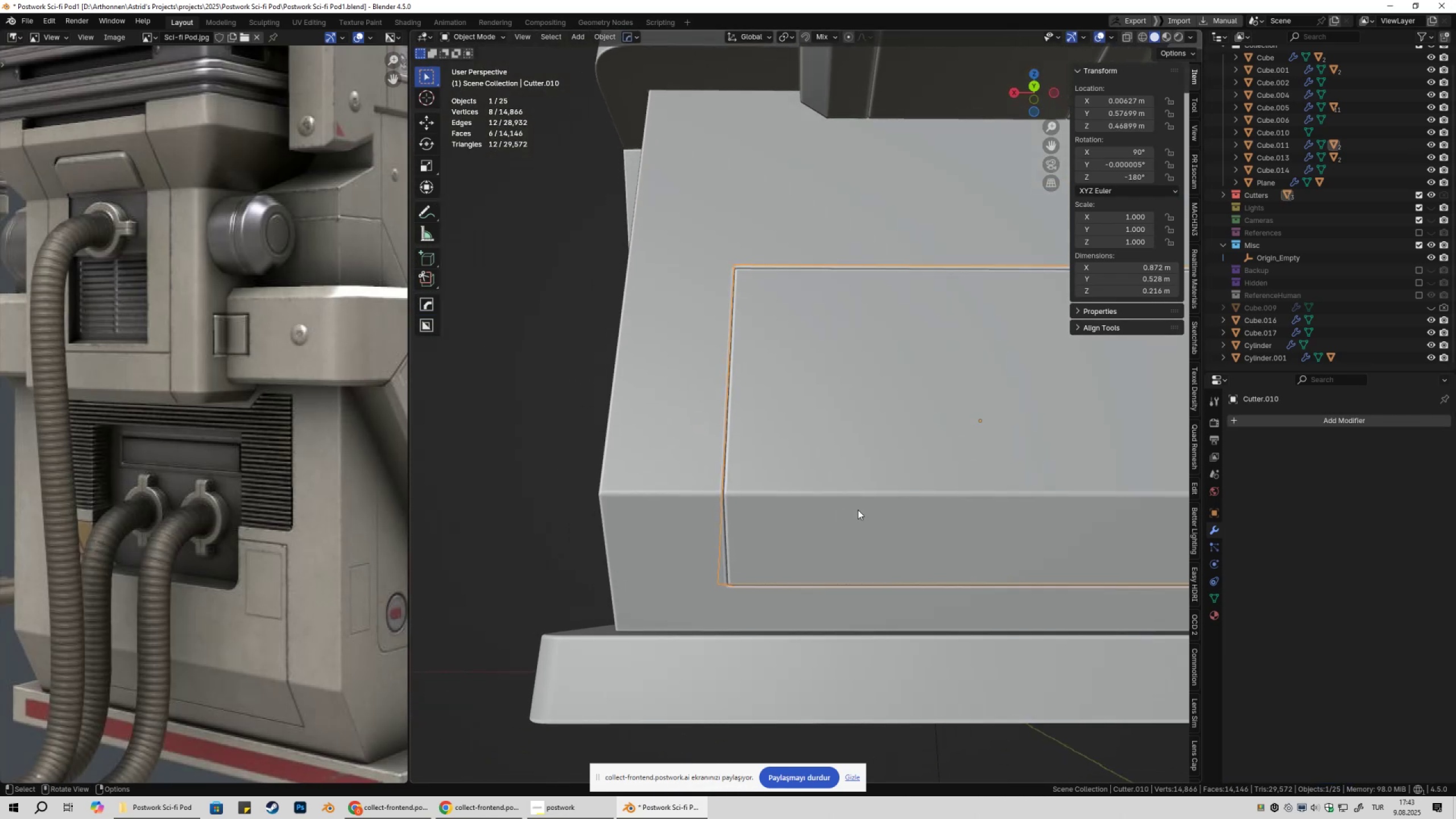 
left_click([666, 447])
 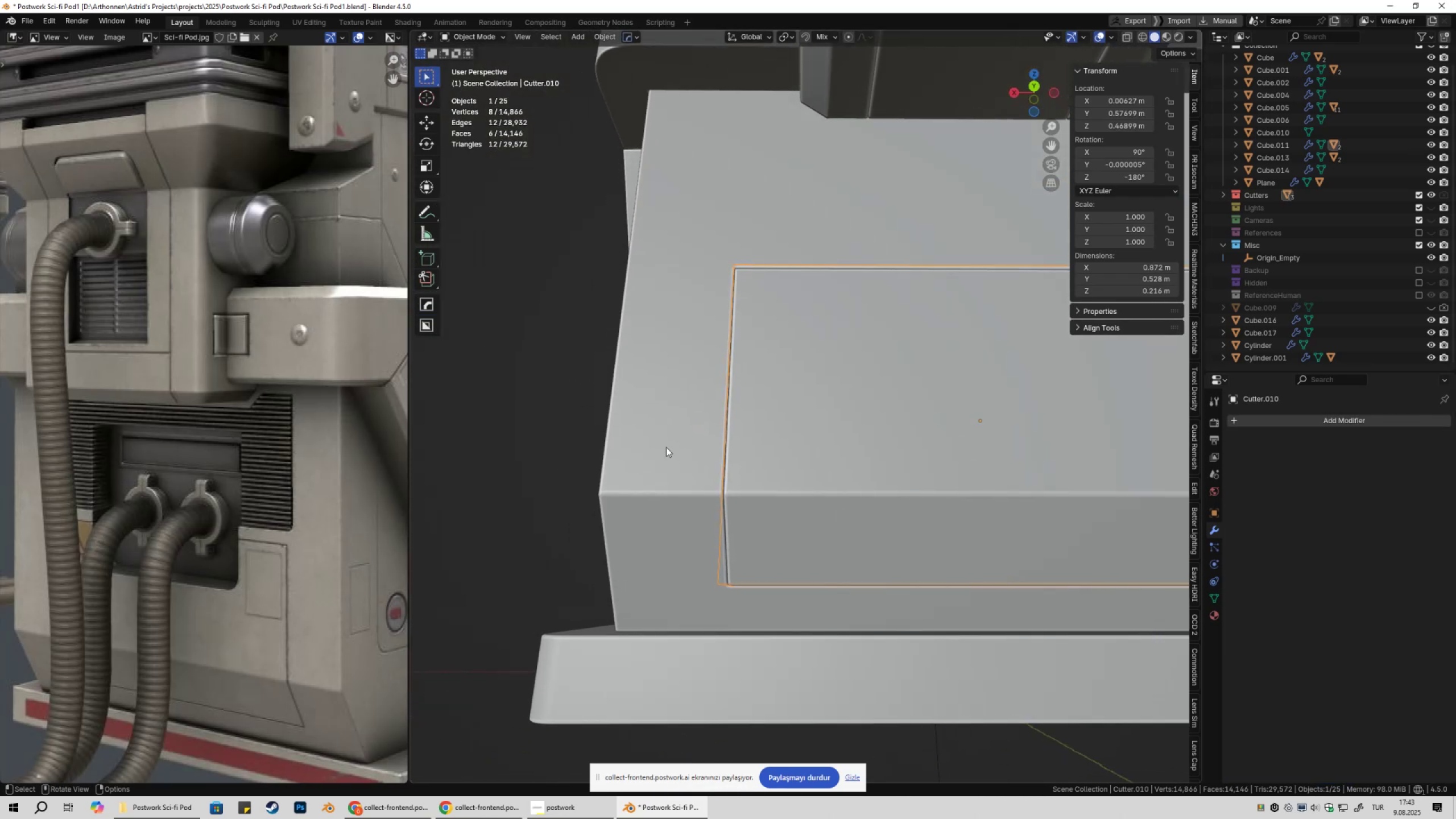 
hold_key(key=ShiftLeft, duration=0.5)
 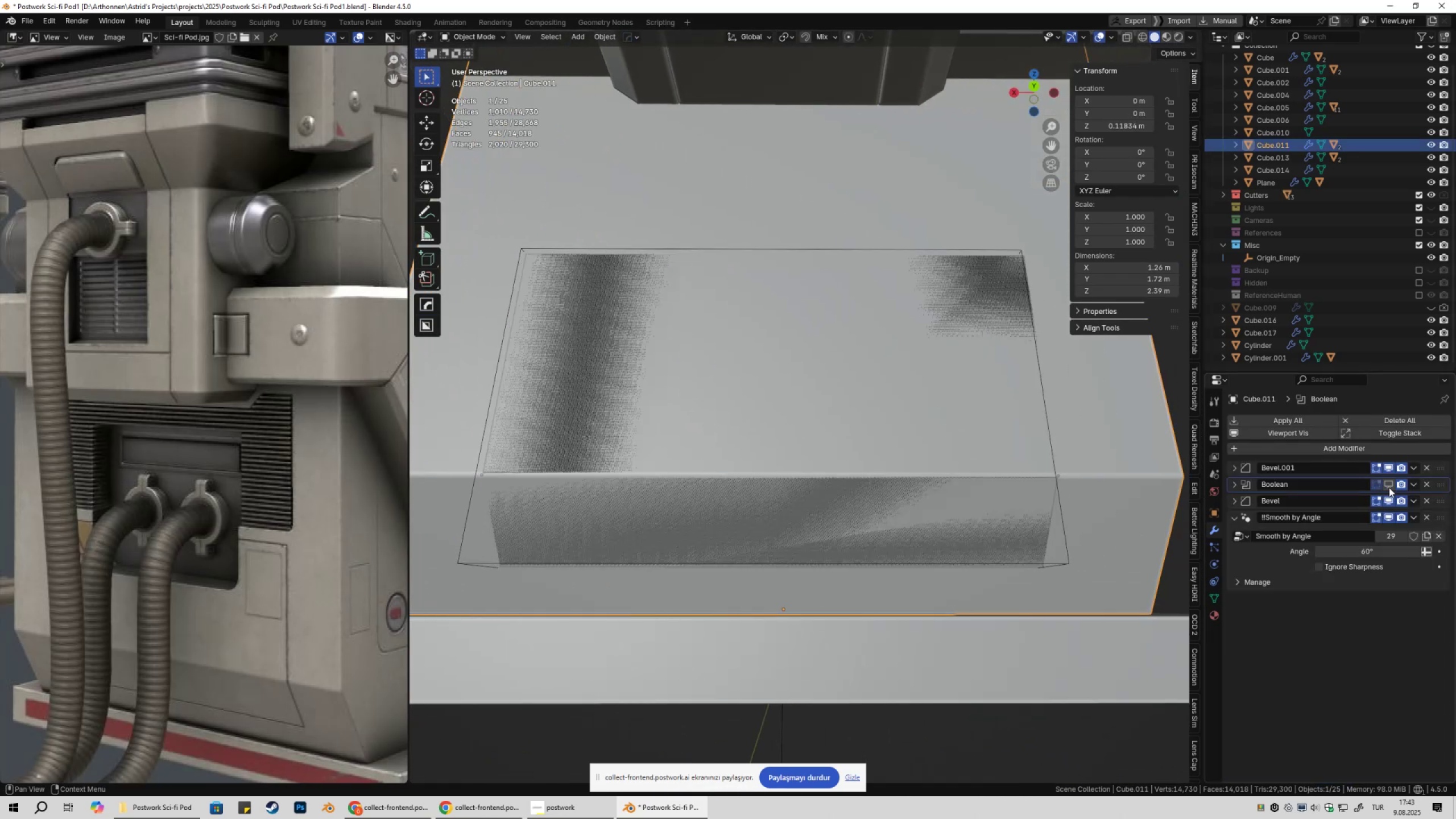 
double_click([1389, 487])
 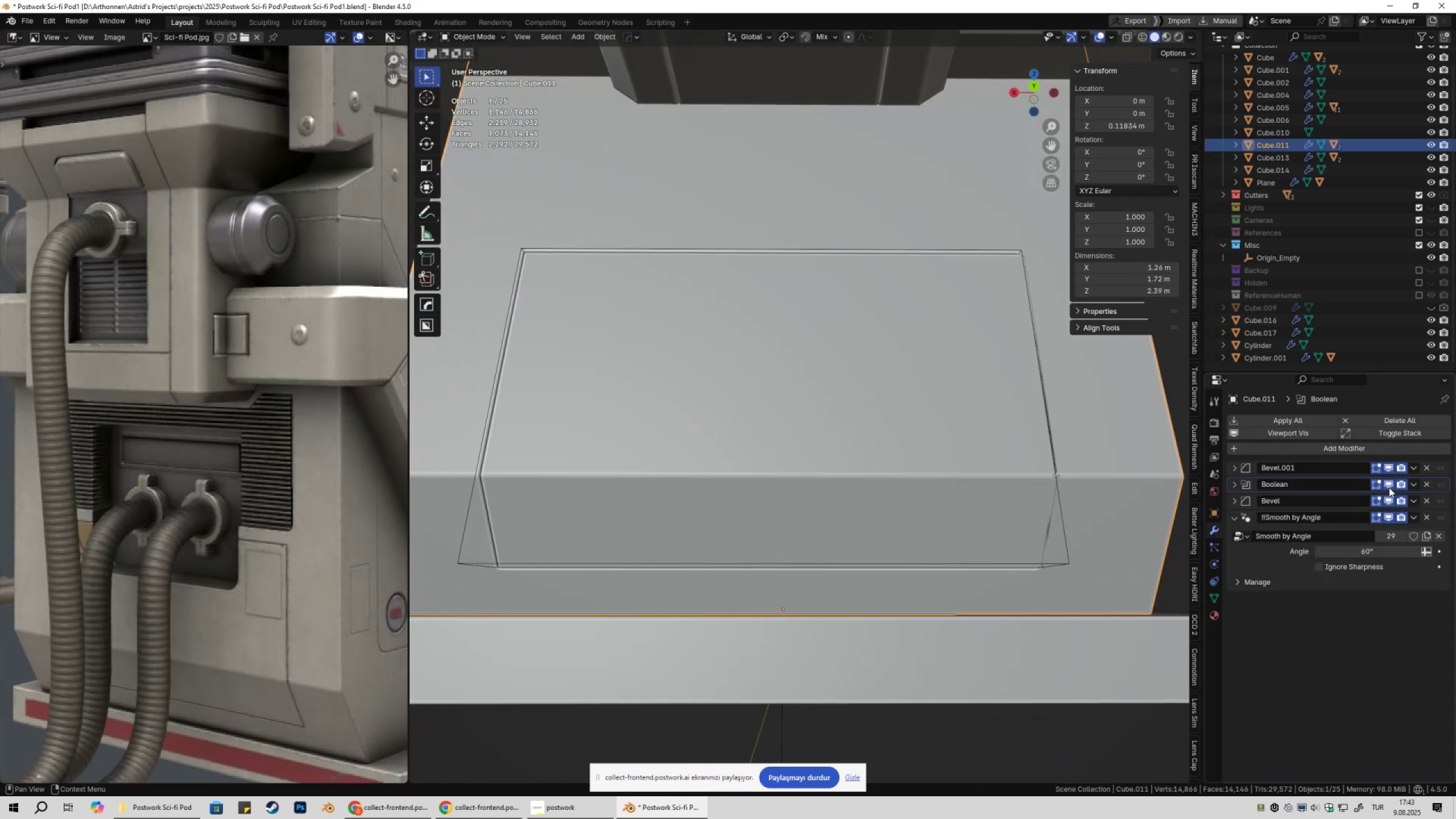 
key(Shift+ShiftLeft)
 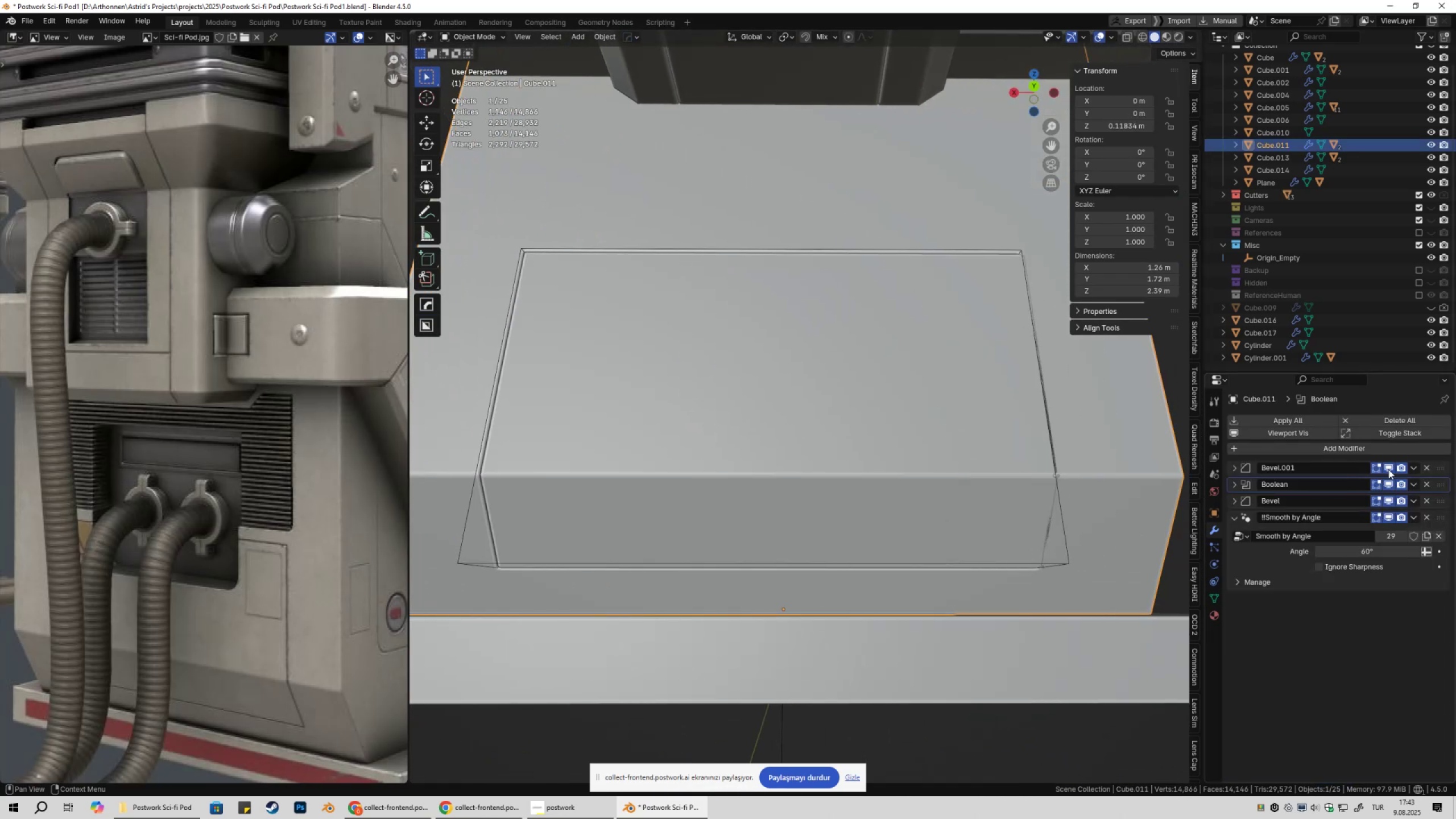 
double_click([1389, 469])
 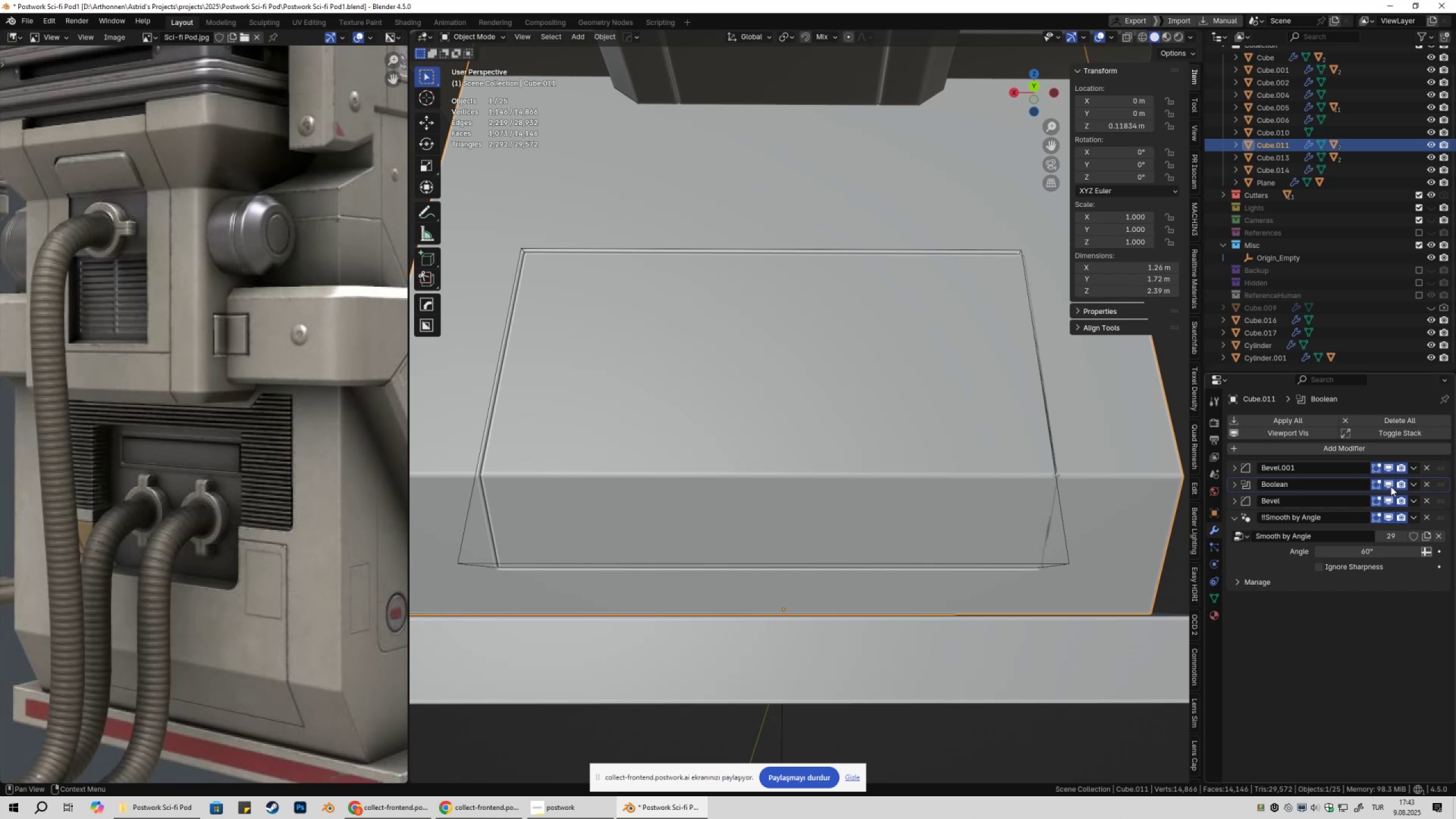 
left_click([1391, 486])
 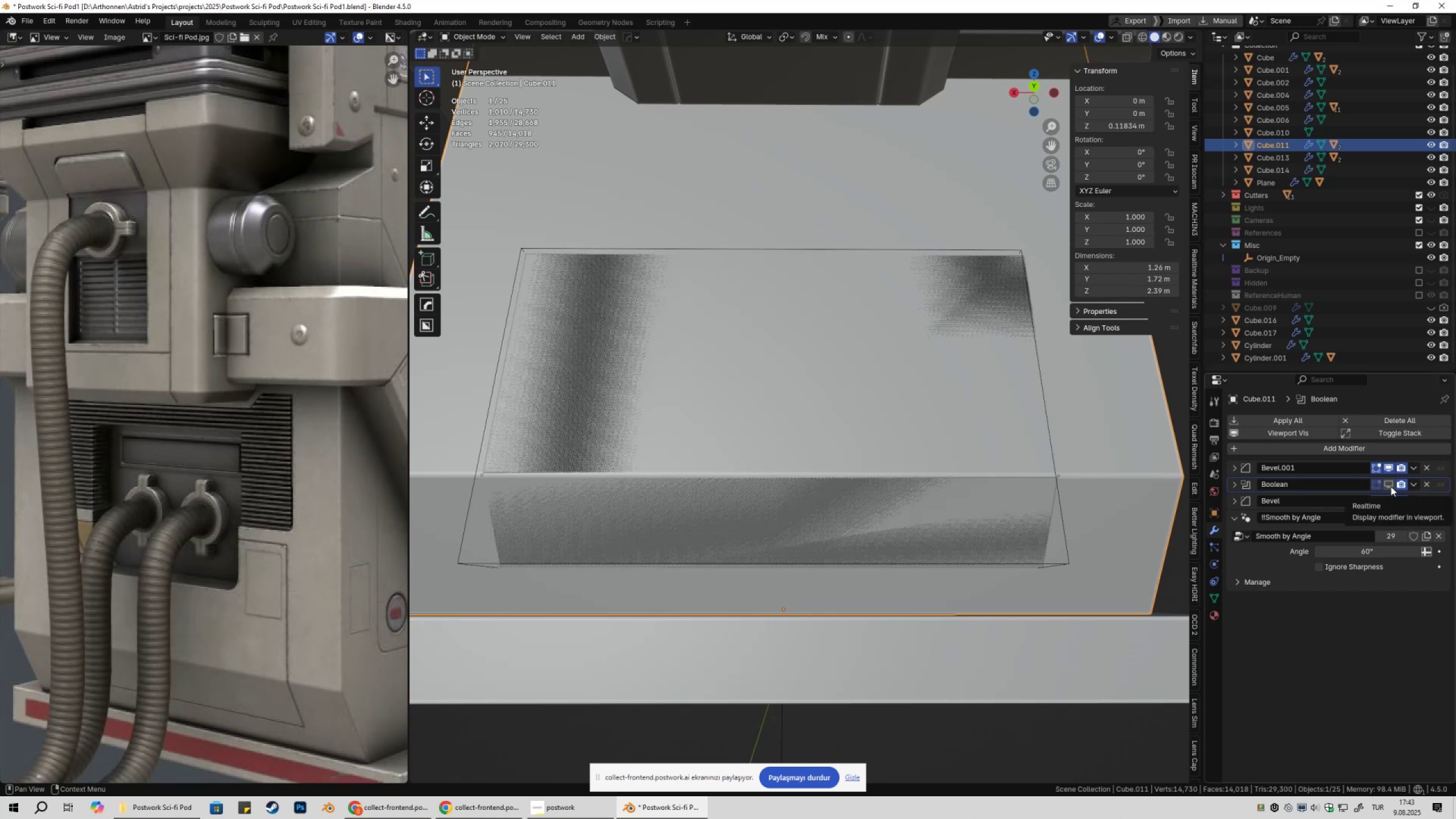 
left_click([1391, 486])
 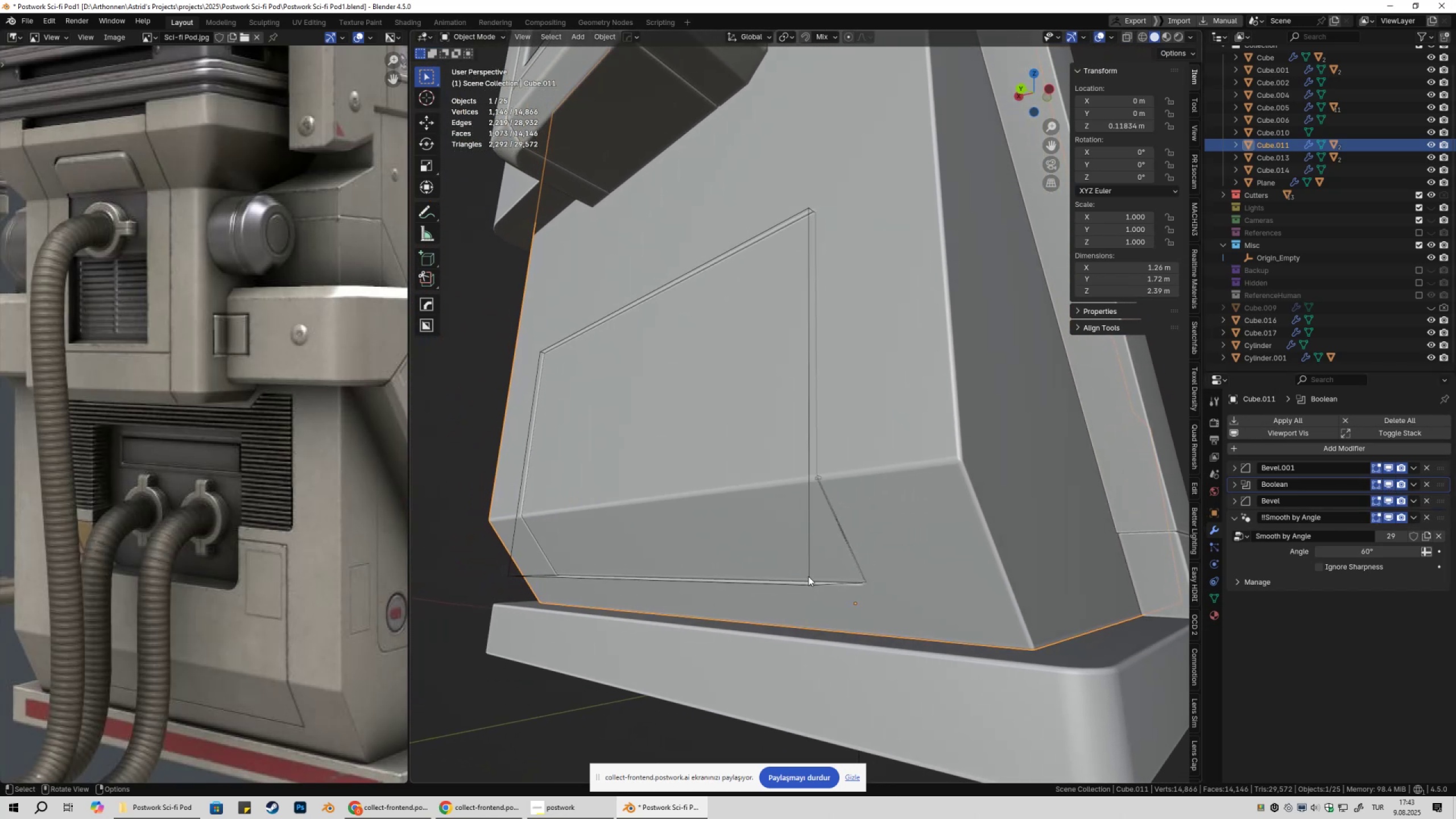 
type(gy)
key(Escape)
 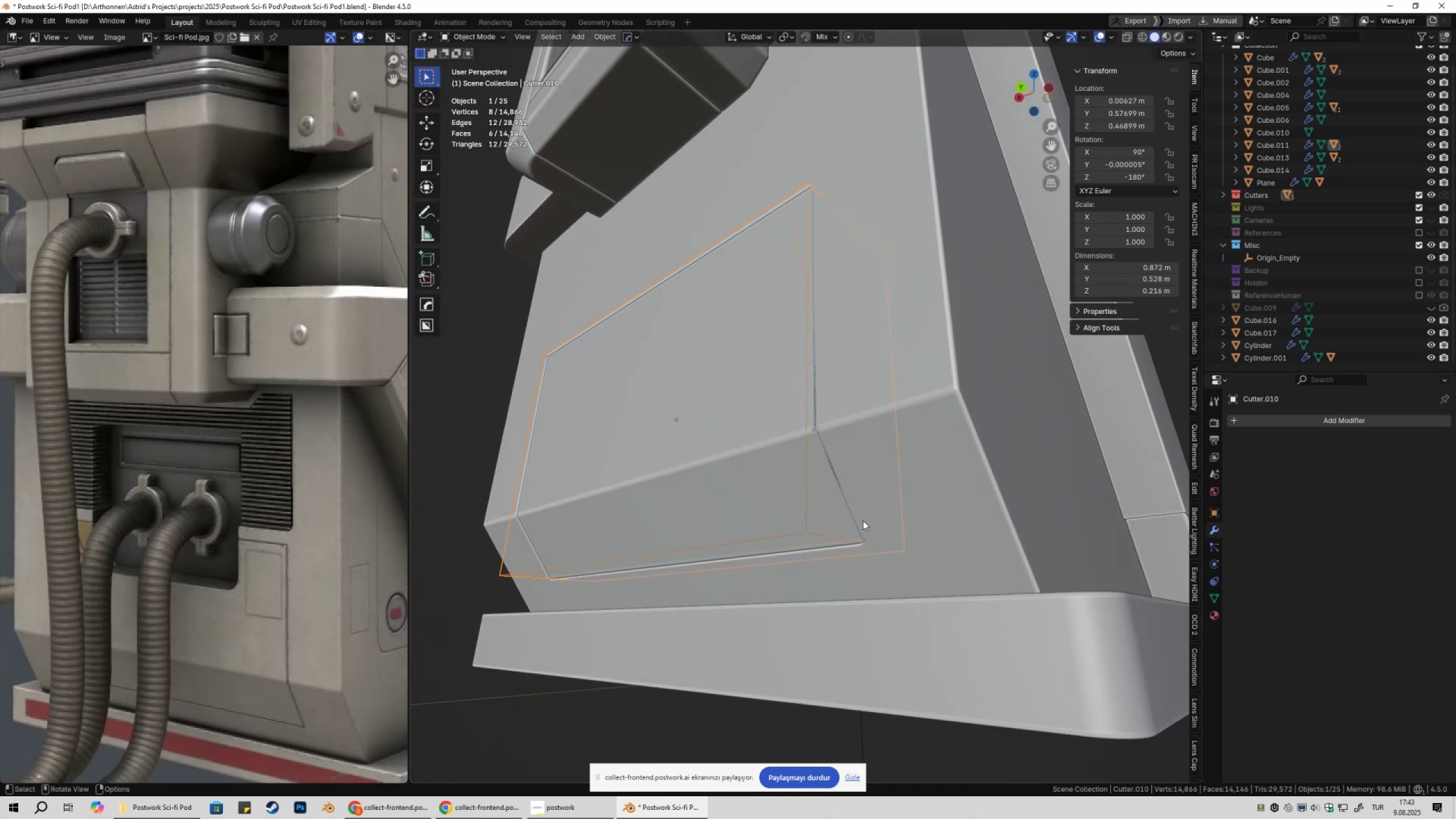 
left_click([725, 419])
 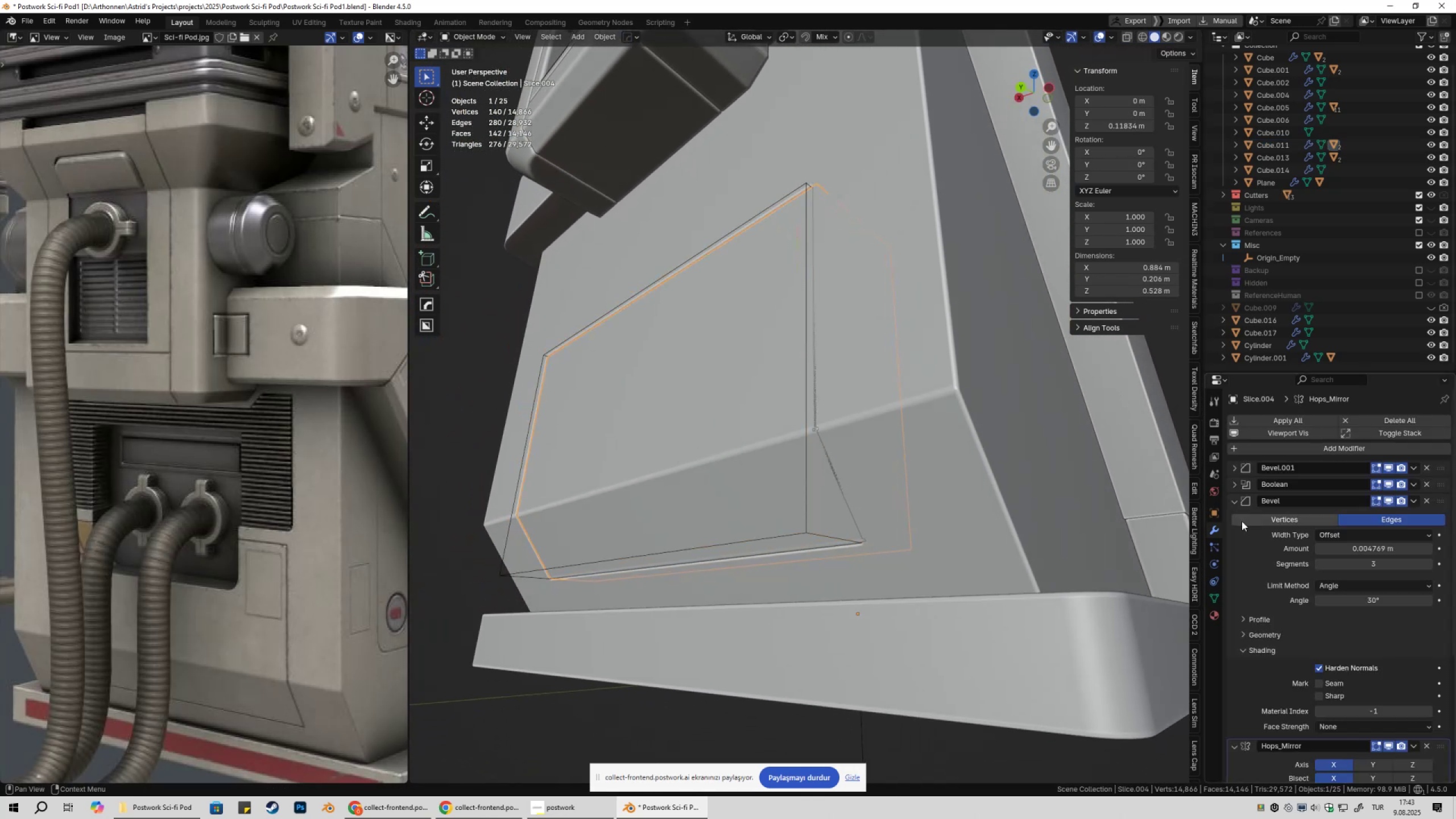 
left_click([1228, 503])
 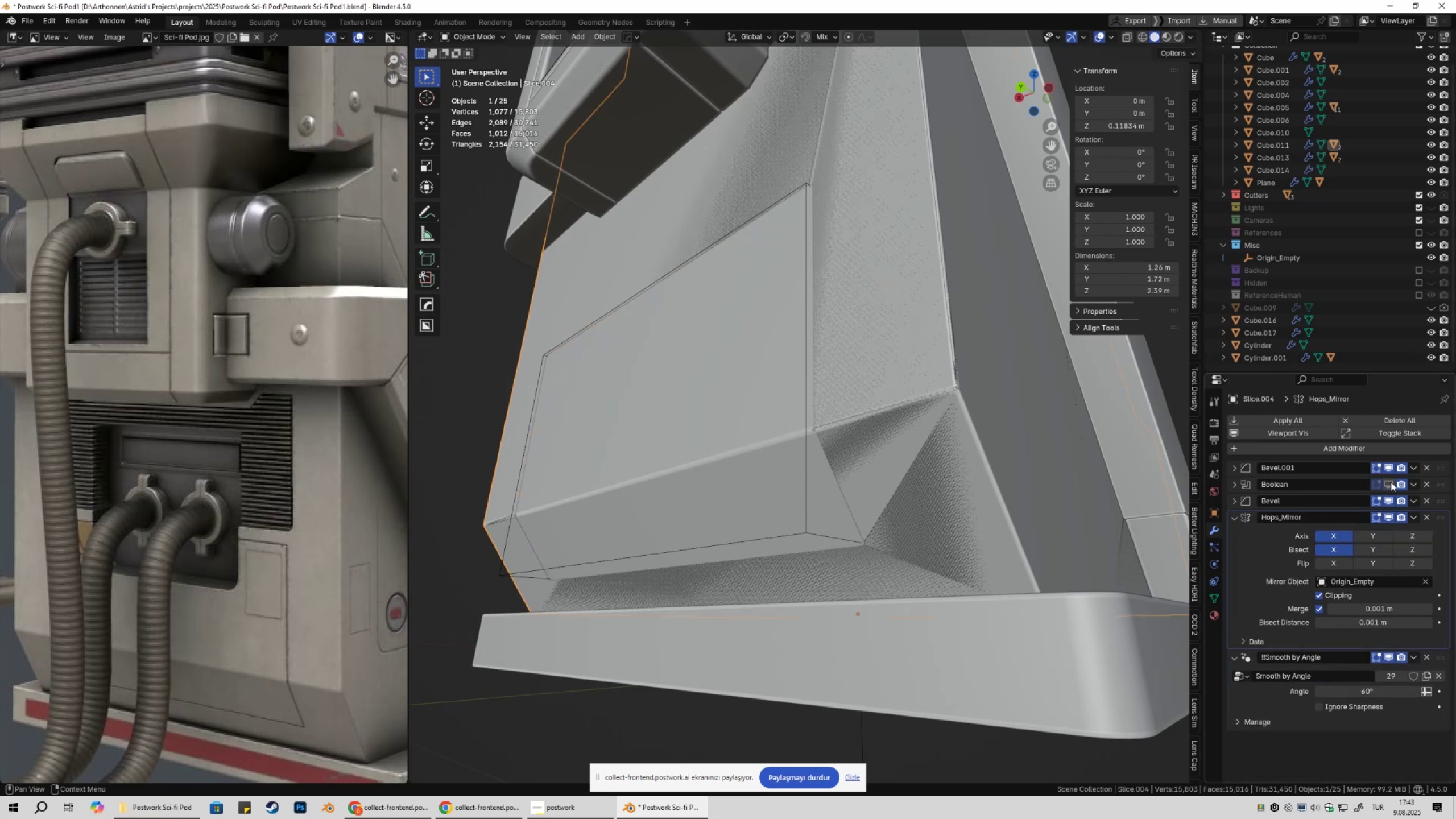 
double_click([1391, 482])
 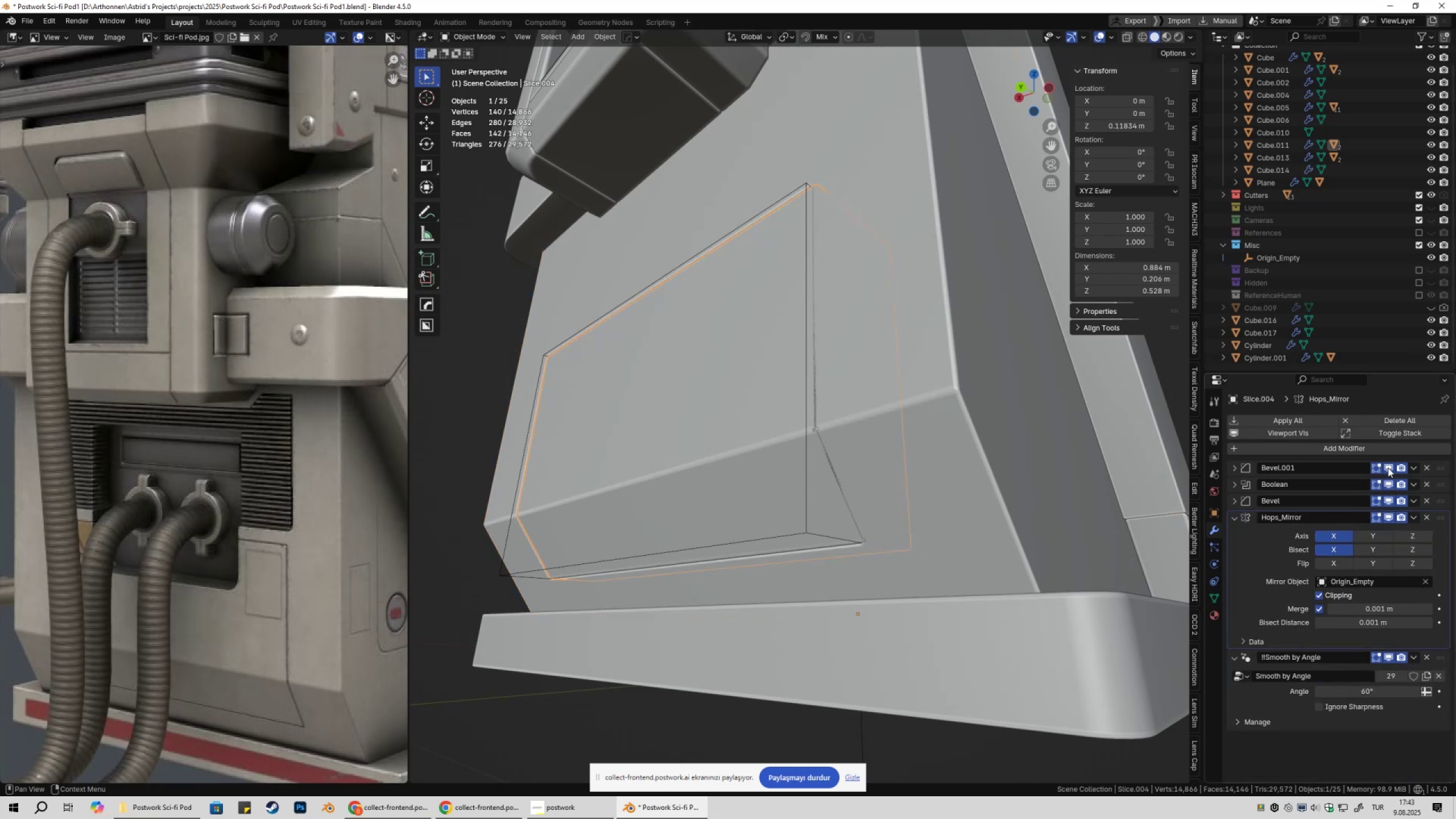 
double_click([1388, 468])
 